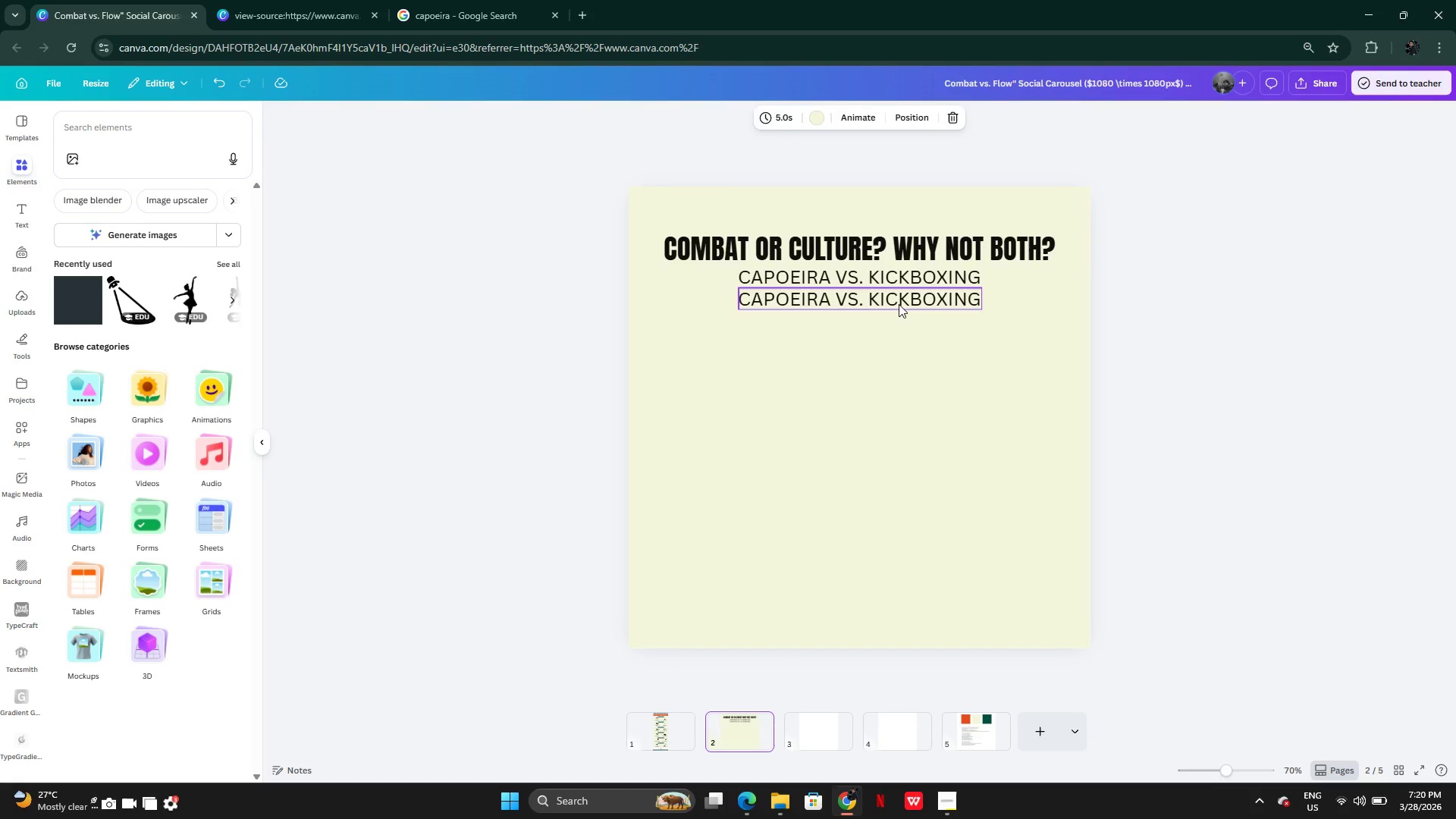 
double_click([899, 304])
 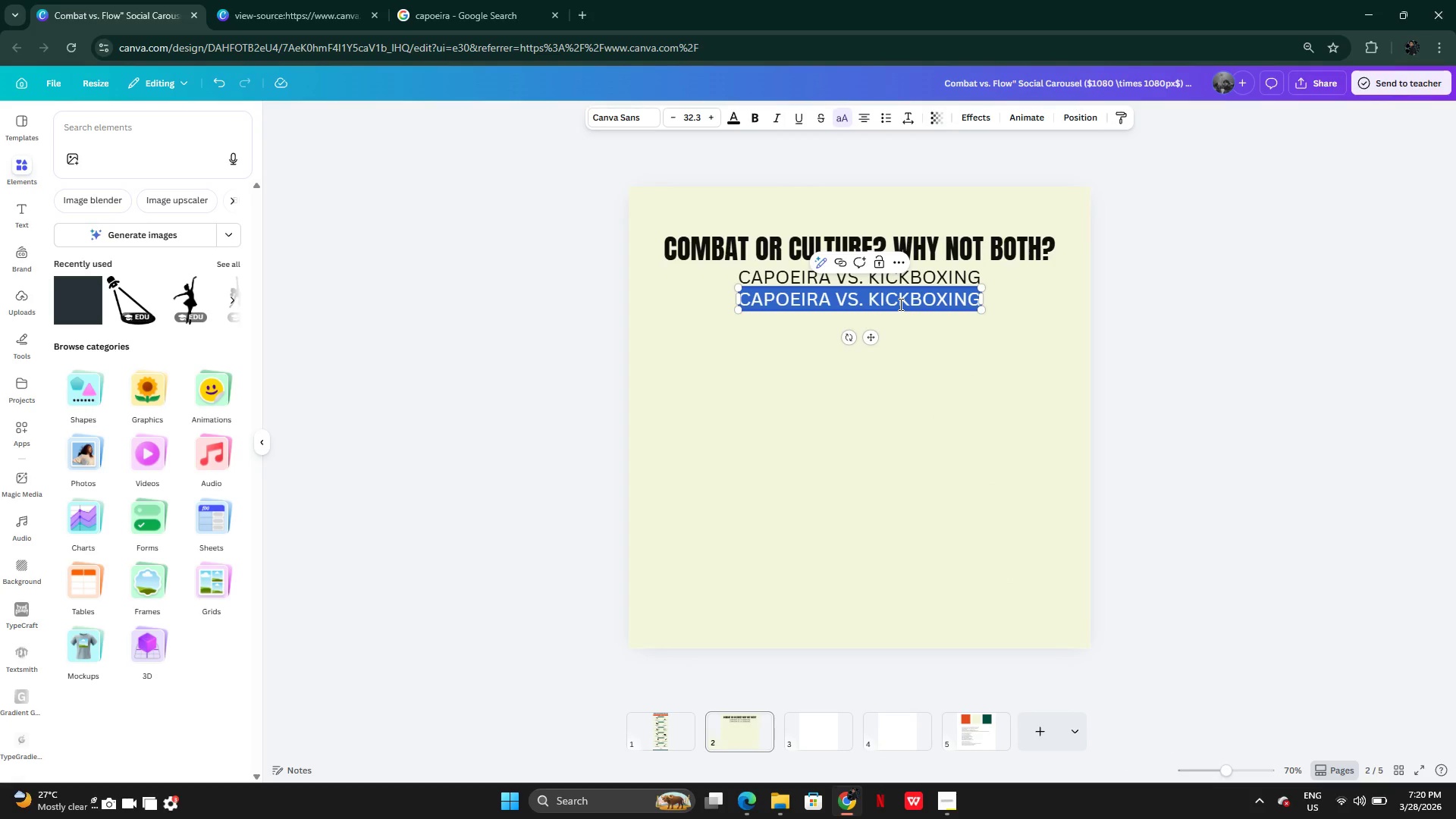 
key(Control+V)
 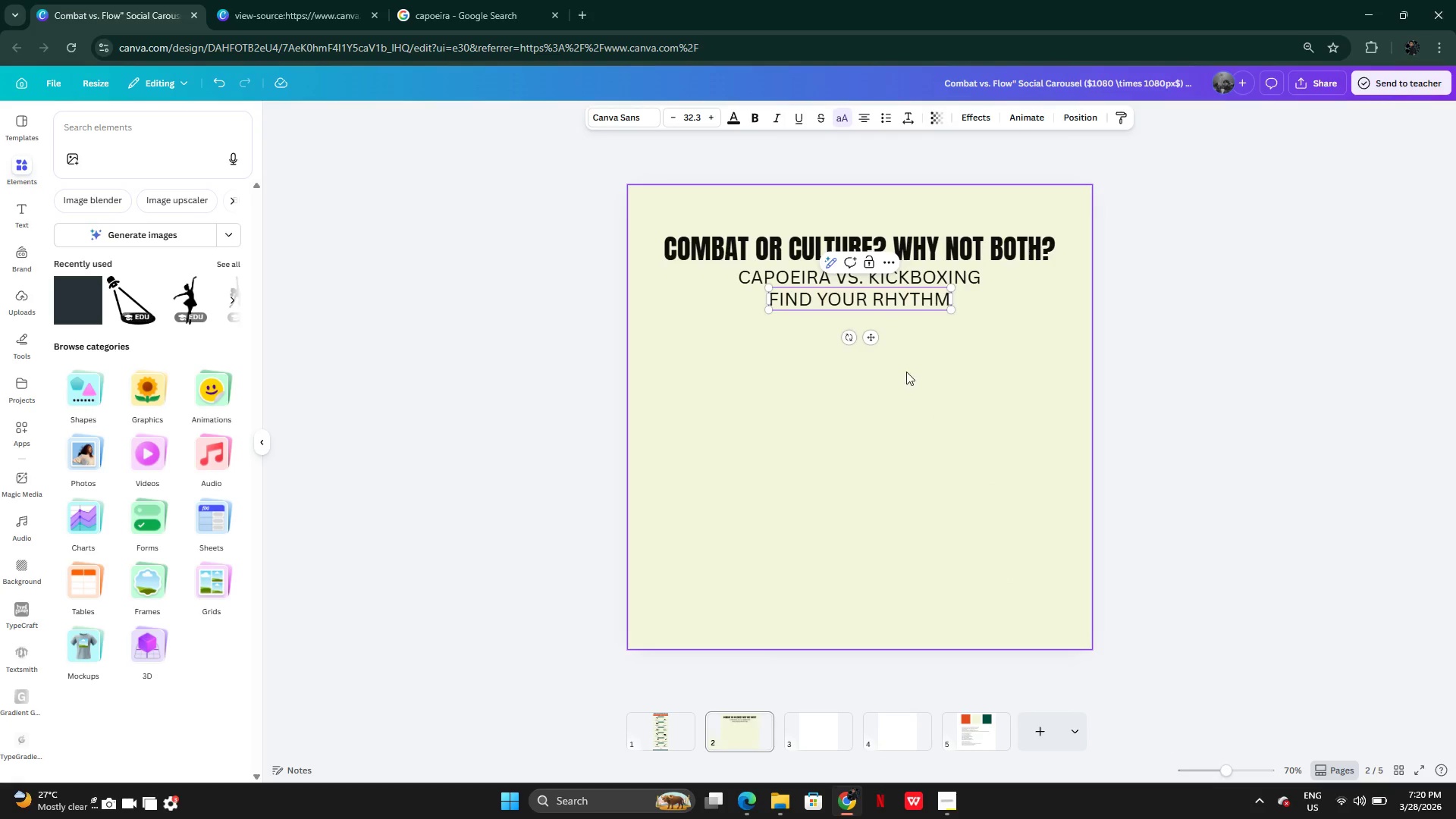 
left_click([907, 372])
 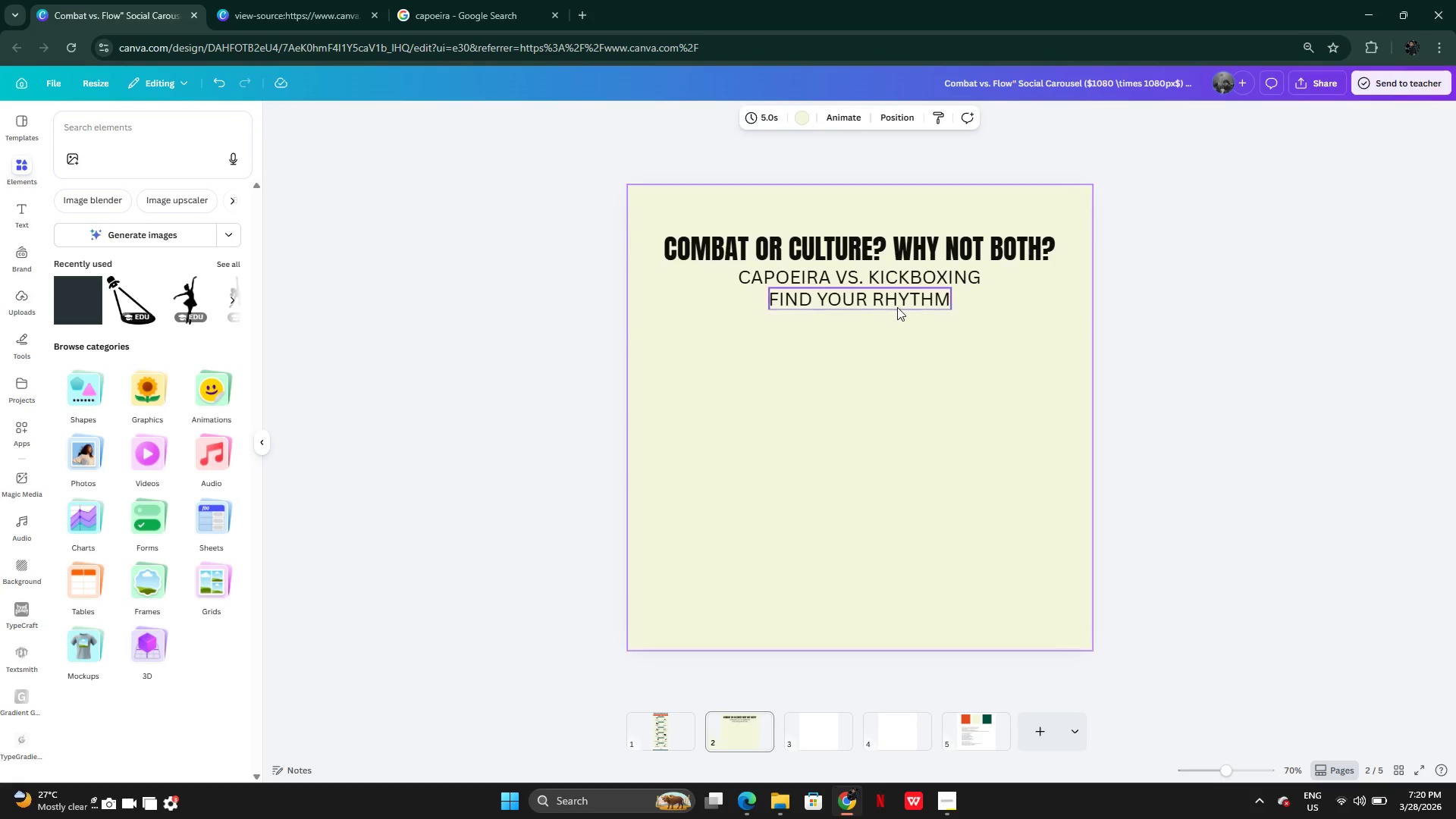 
left_click([897, 307])
 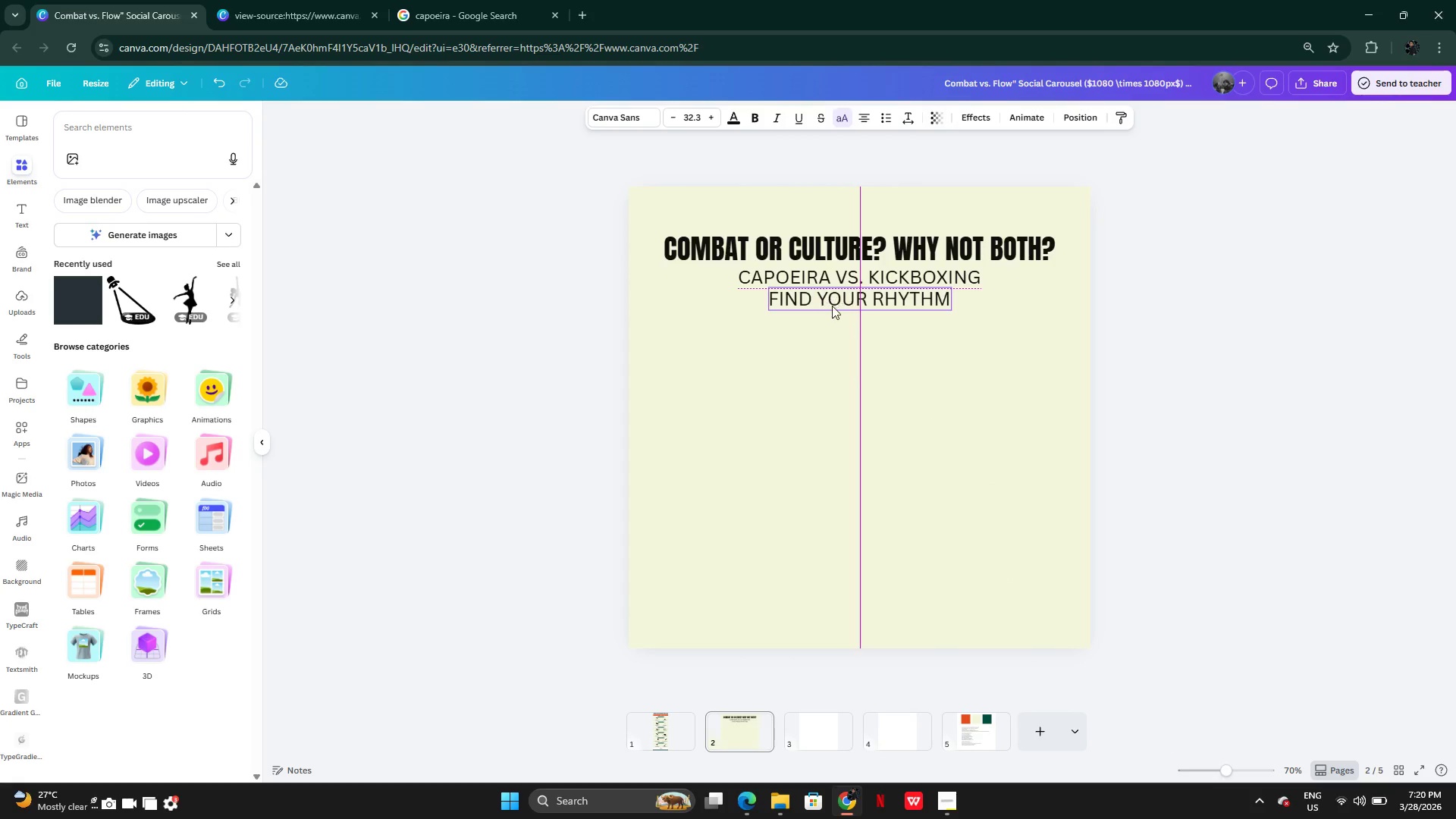 
wait(5.06)
 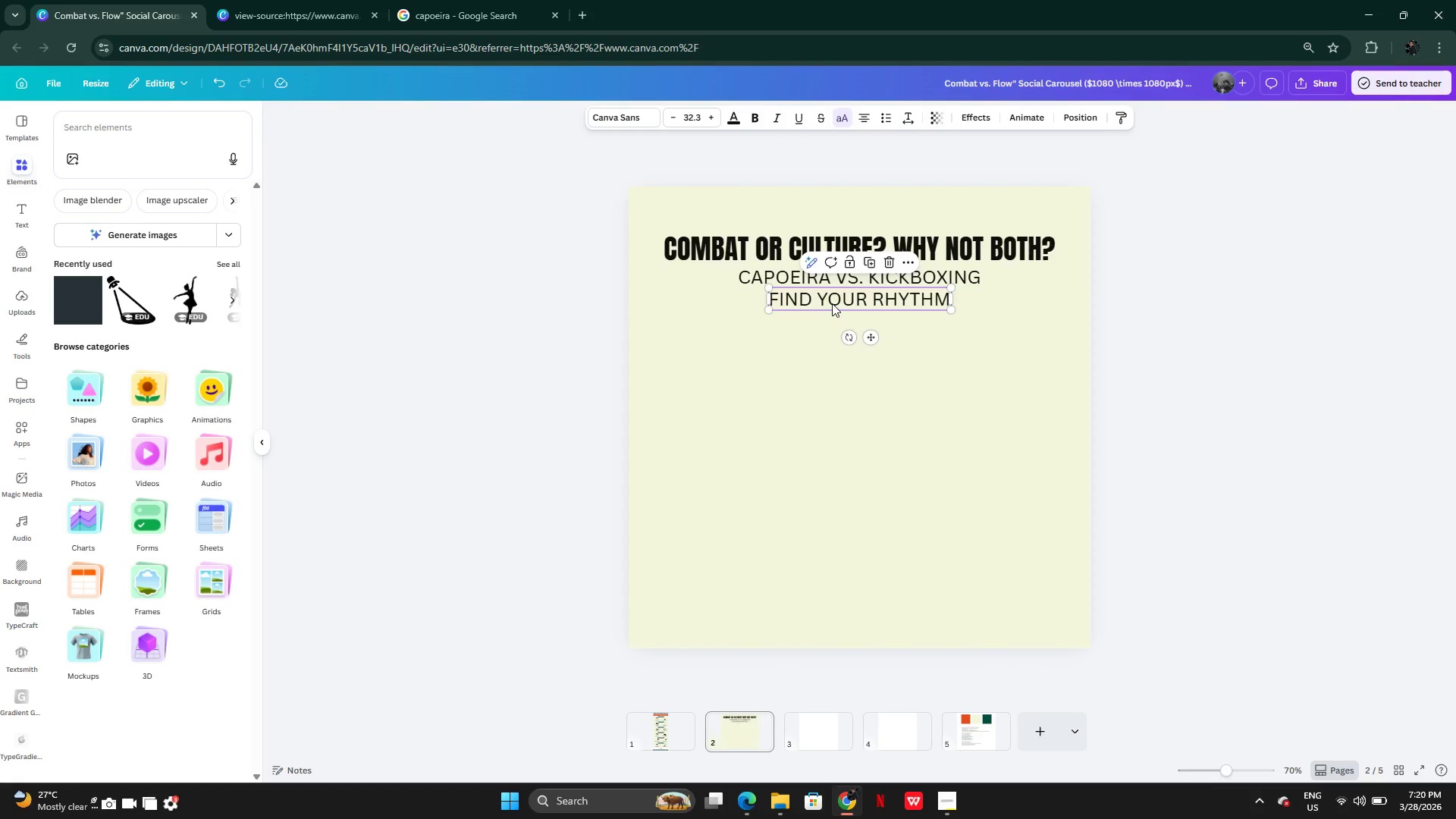 
left_click_drag(start_coordinate=[770, 311], to_coordinate=[822, 298])
 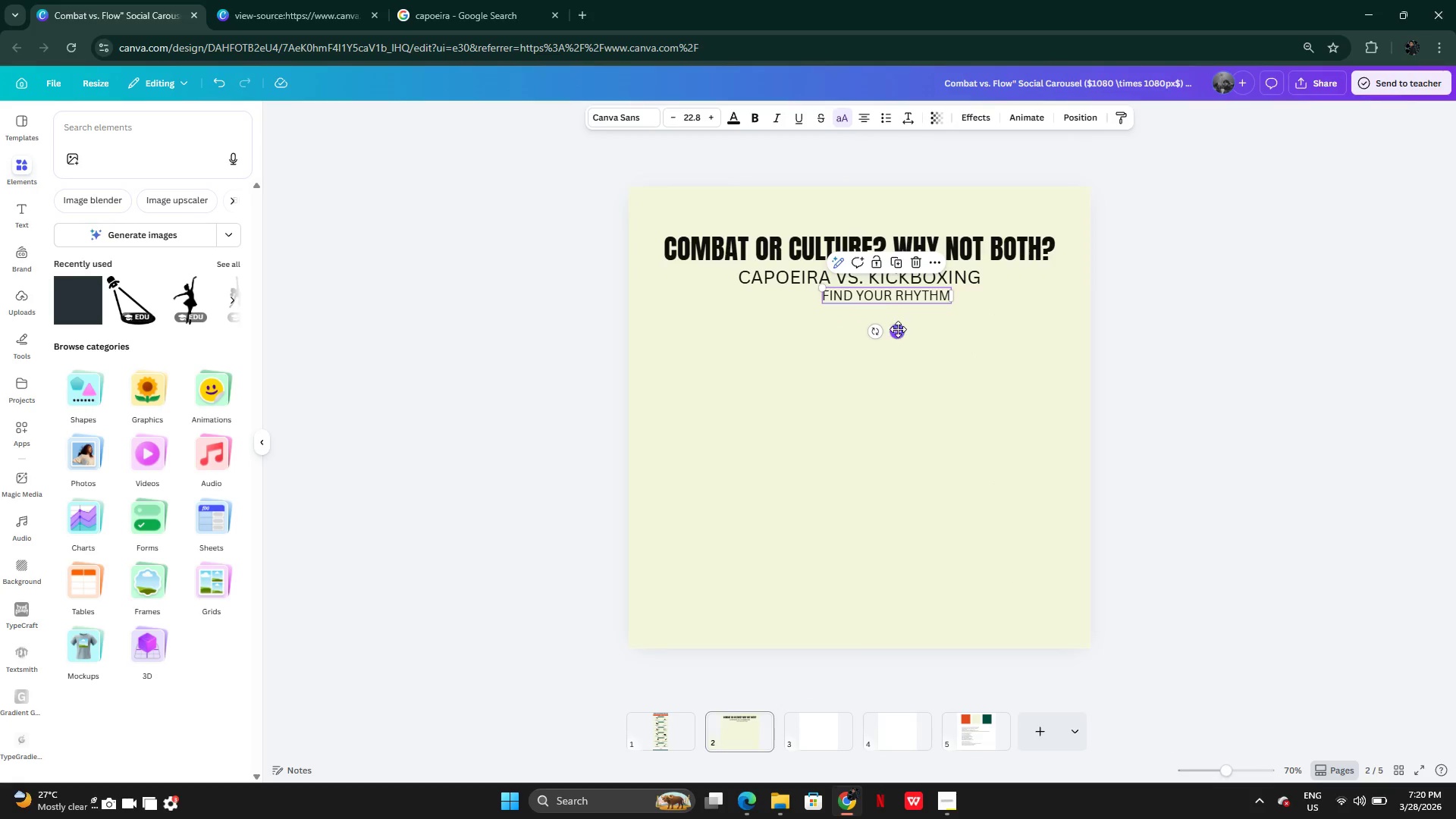 
left_click_drag(start_coordinate=[897, 330], to_coordinate=[870, 335])
 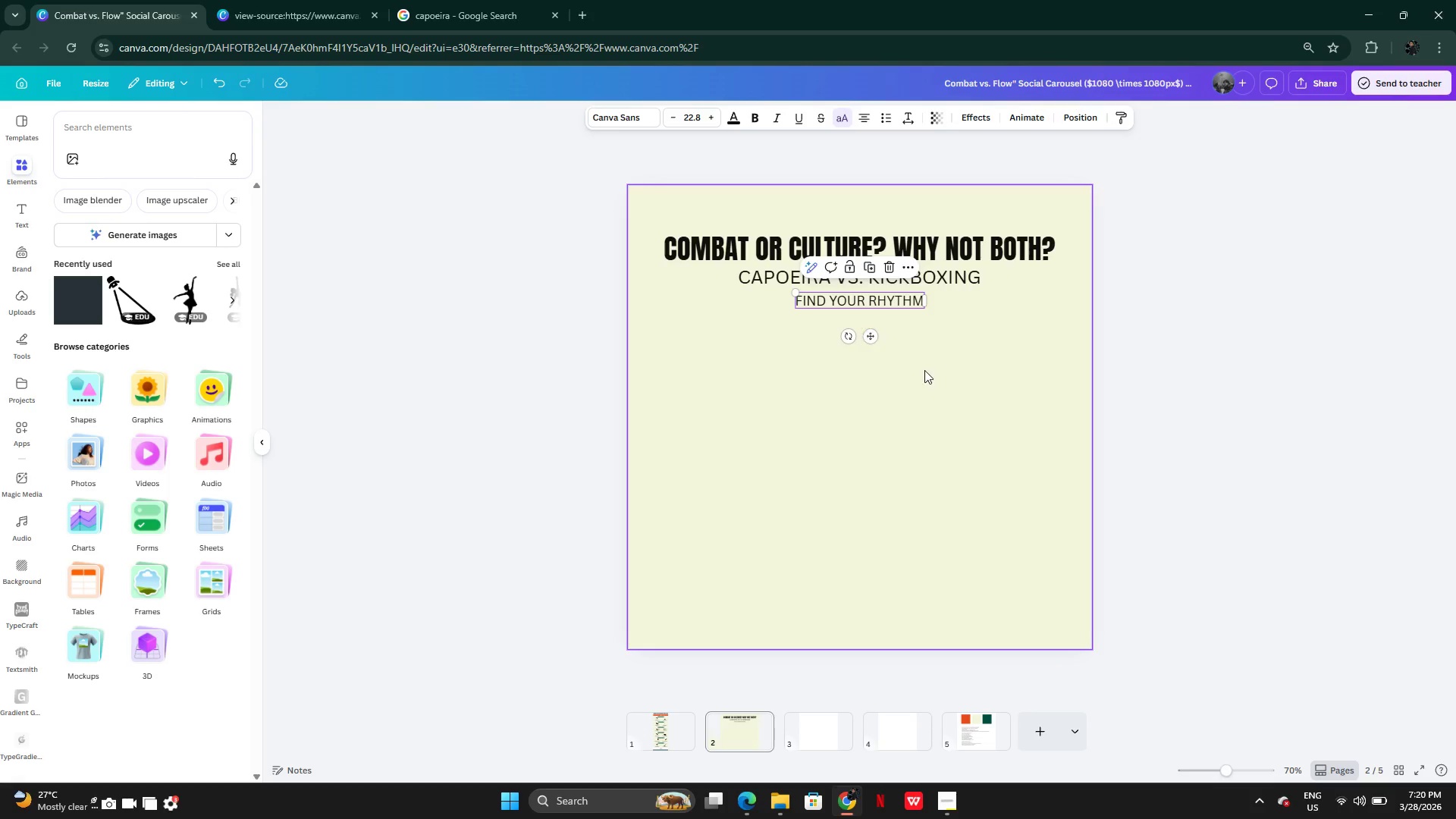 
left_click([924, 370])
 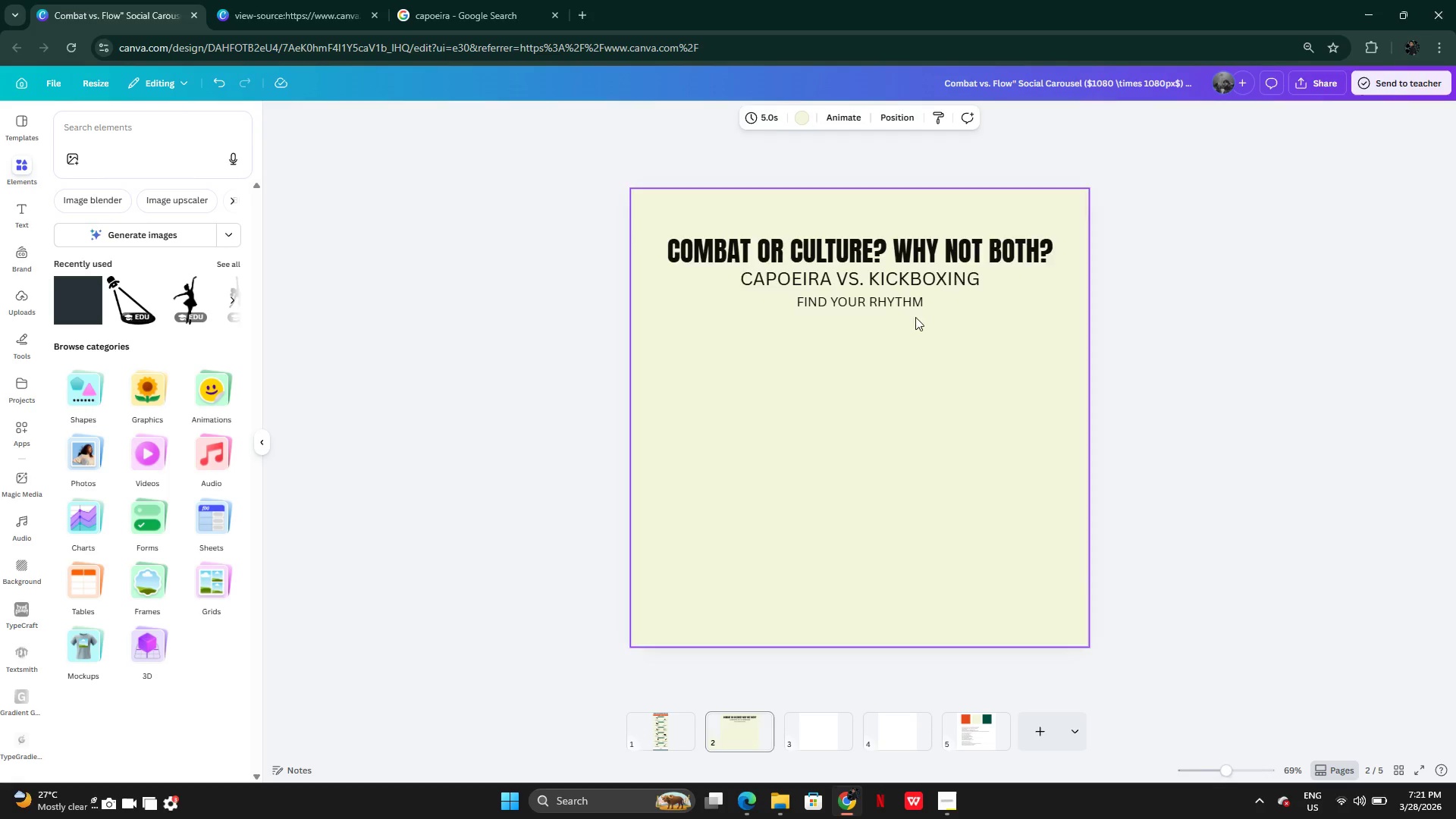 
left_click([908, 286])
 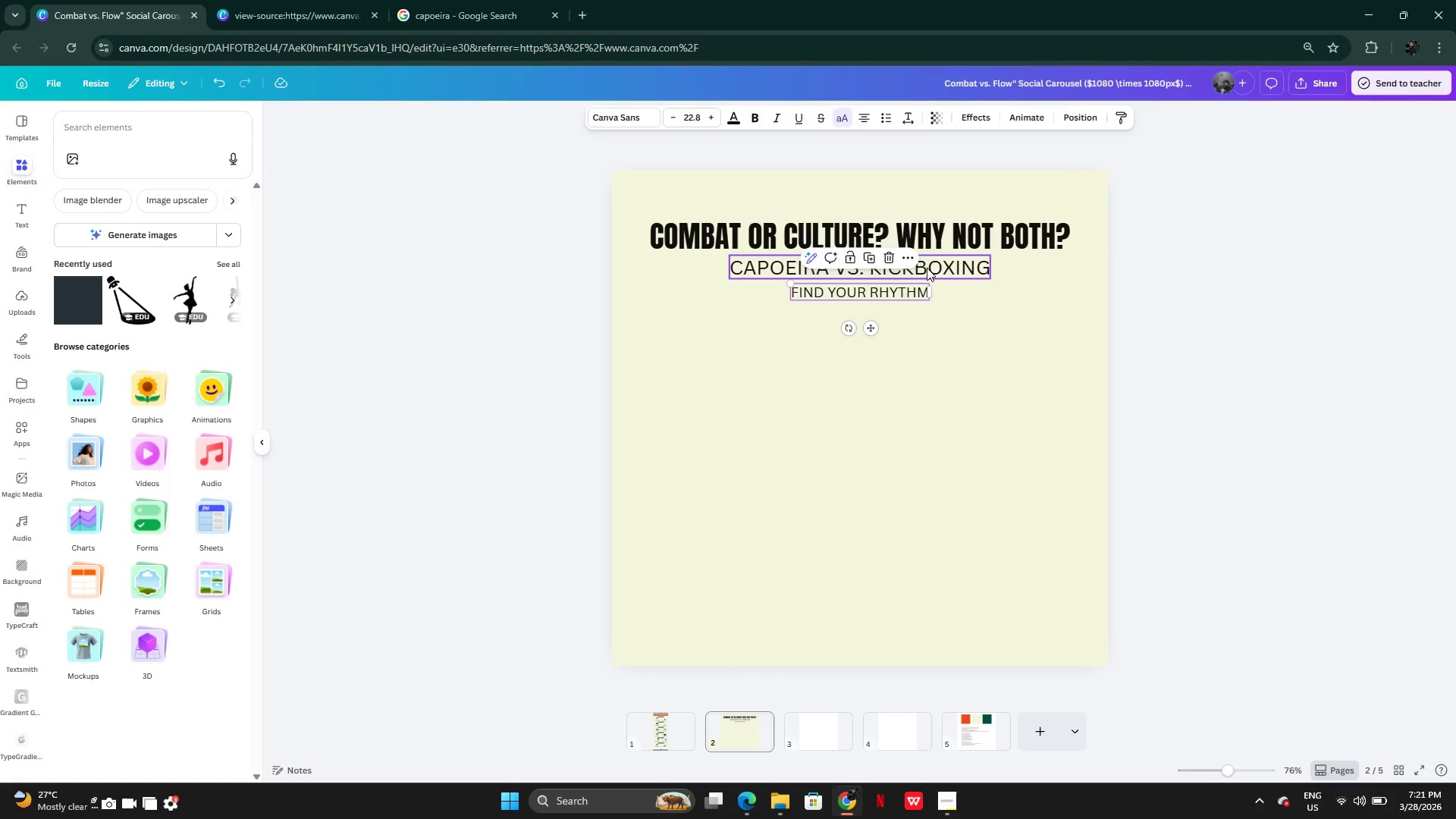 
left_click([927, 268])
 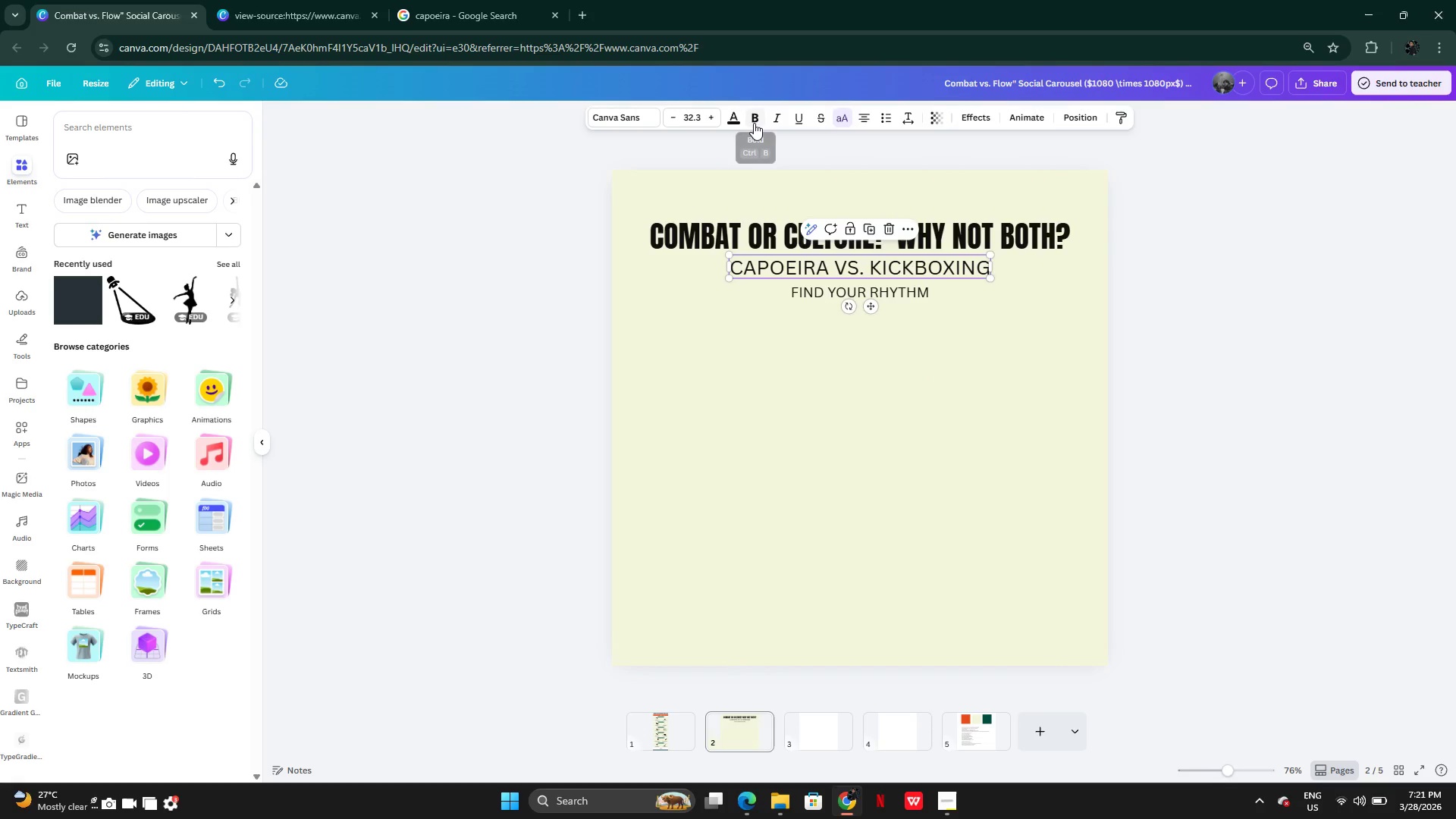 
left_click([754, 123])
 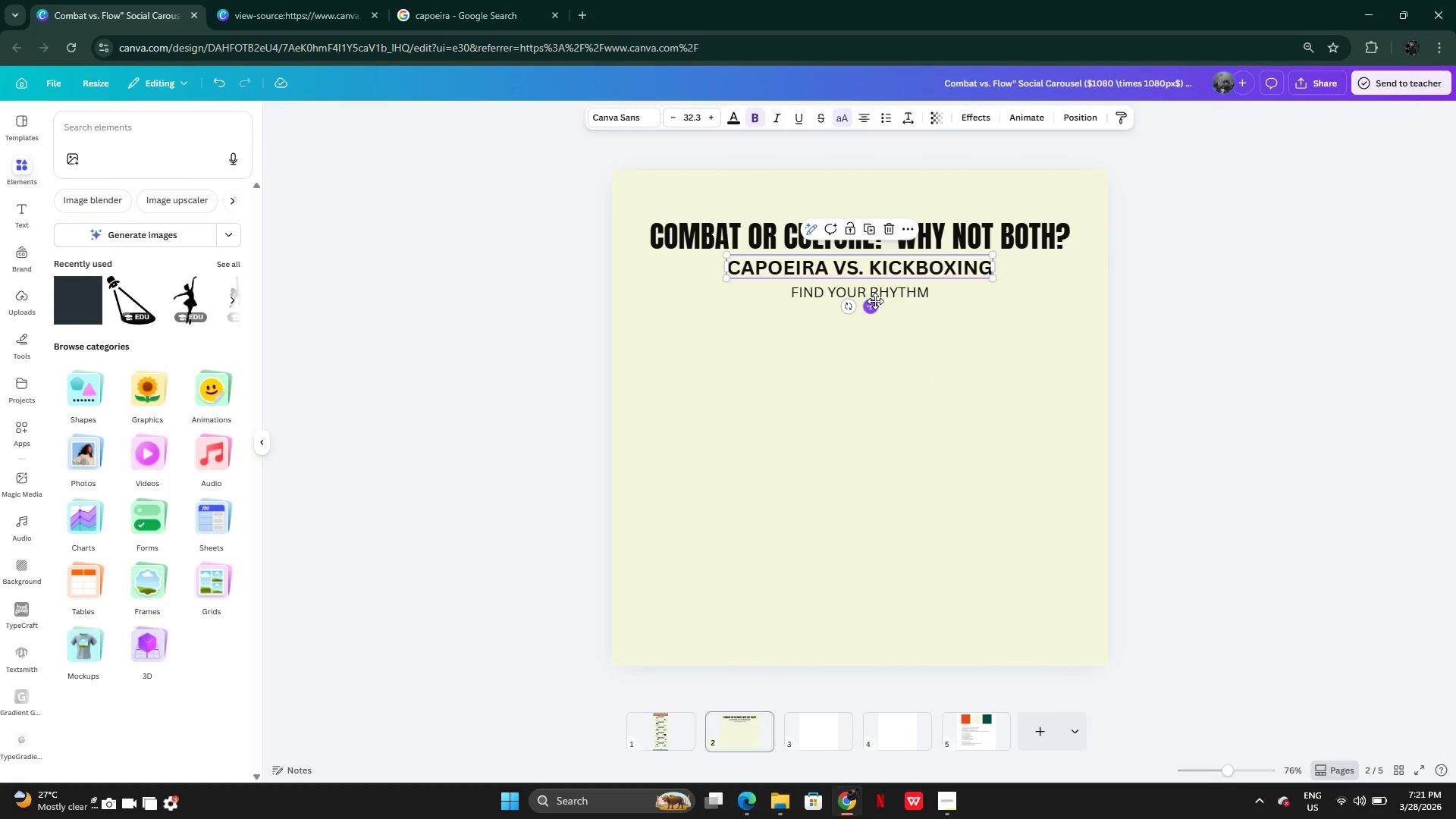 
left_click([874, 295])
 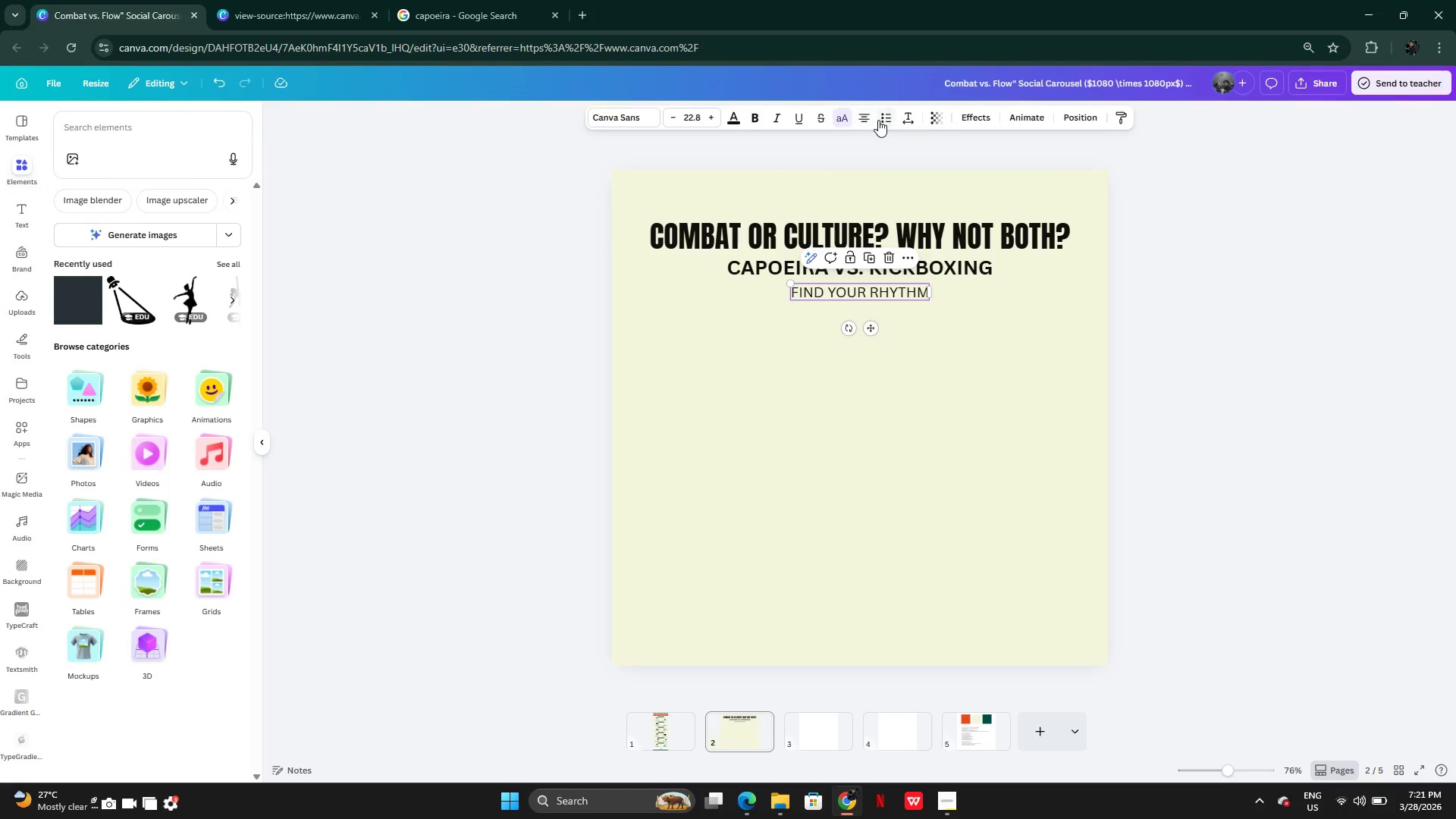 
left_click([774, 122])
 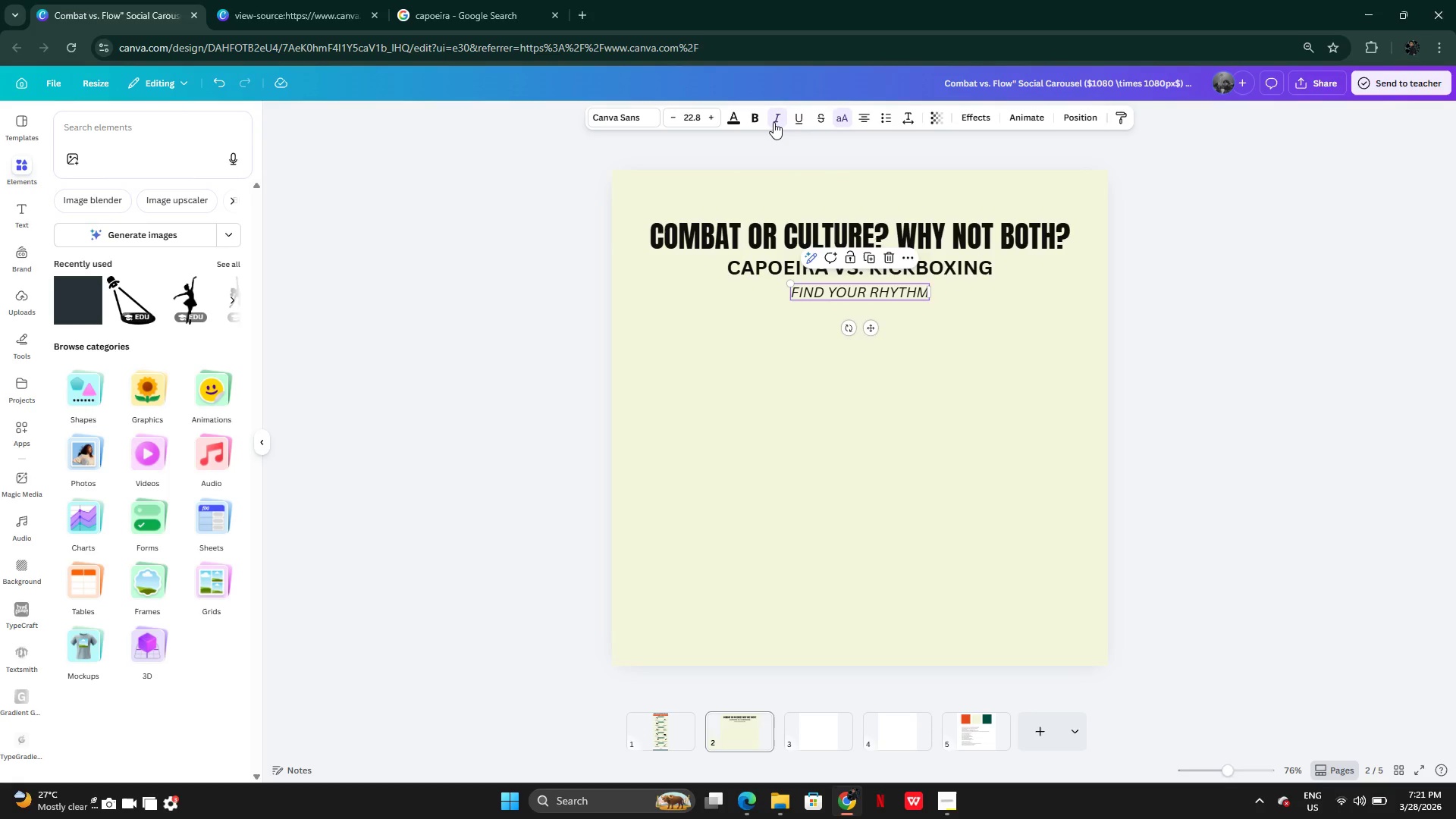 
left_click([774, 122])
 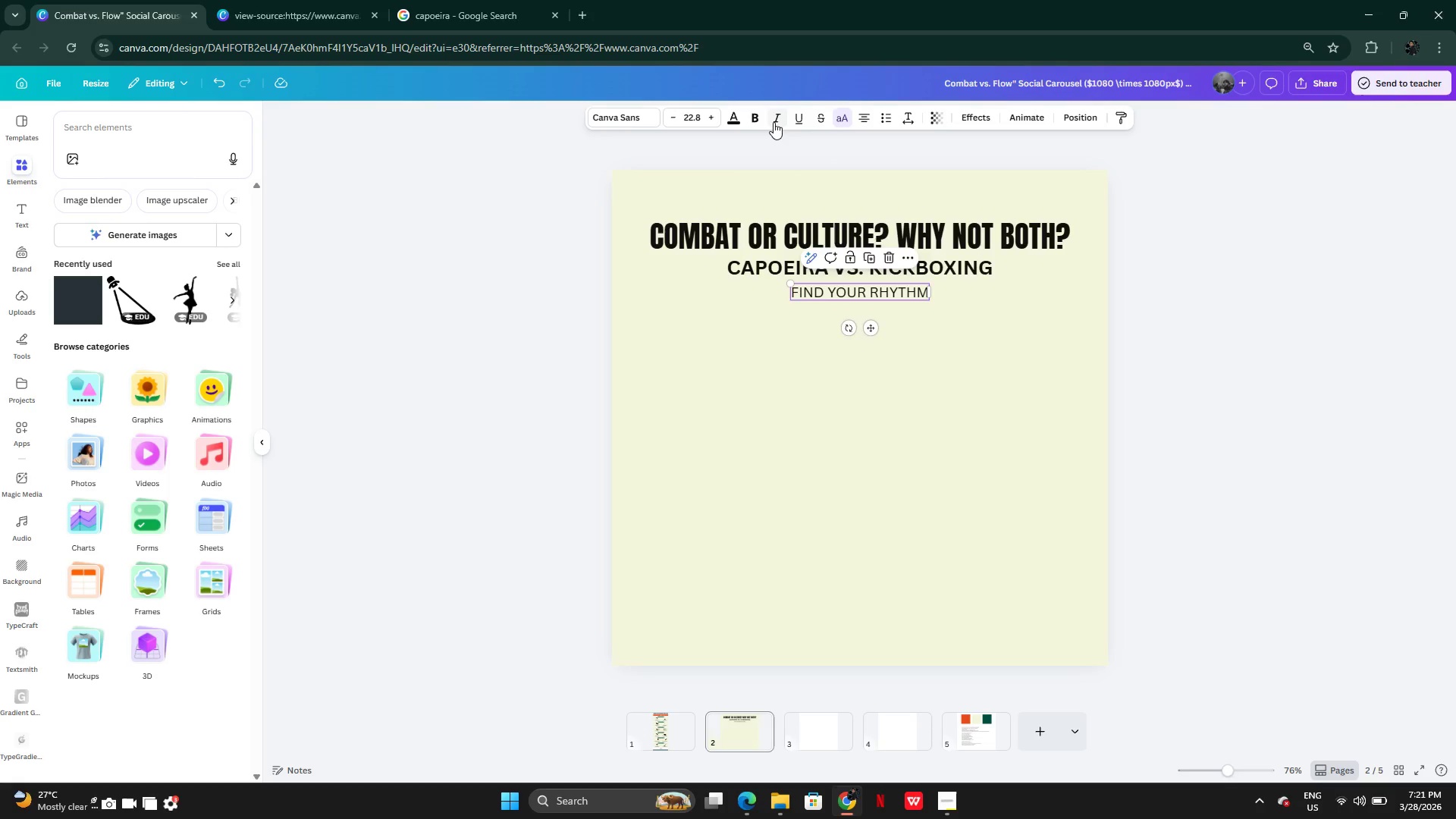 
left_click([774, 122])
 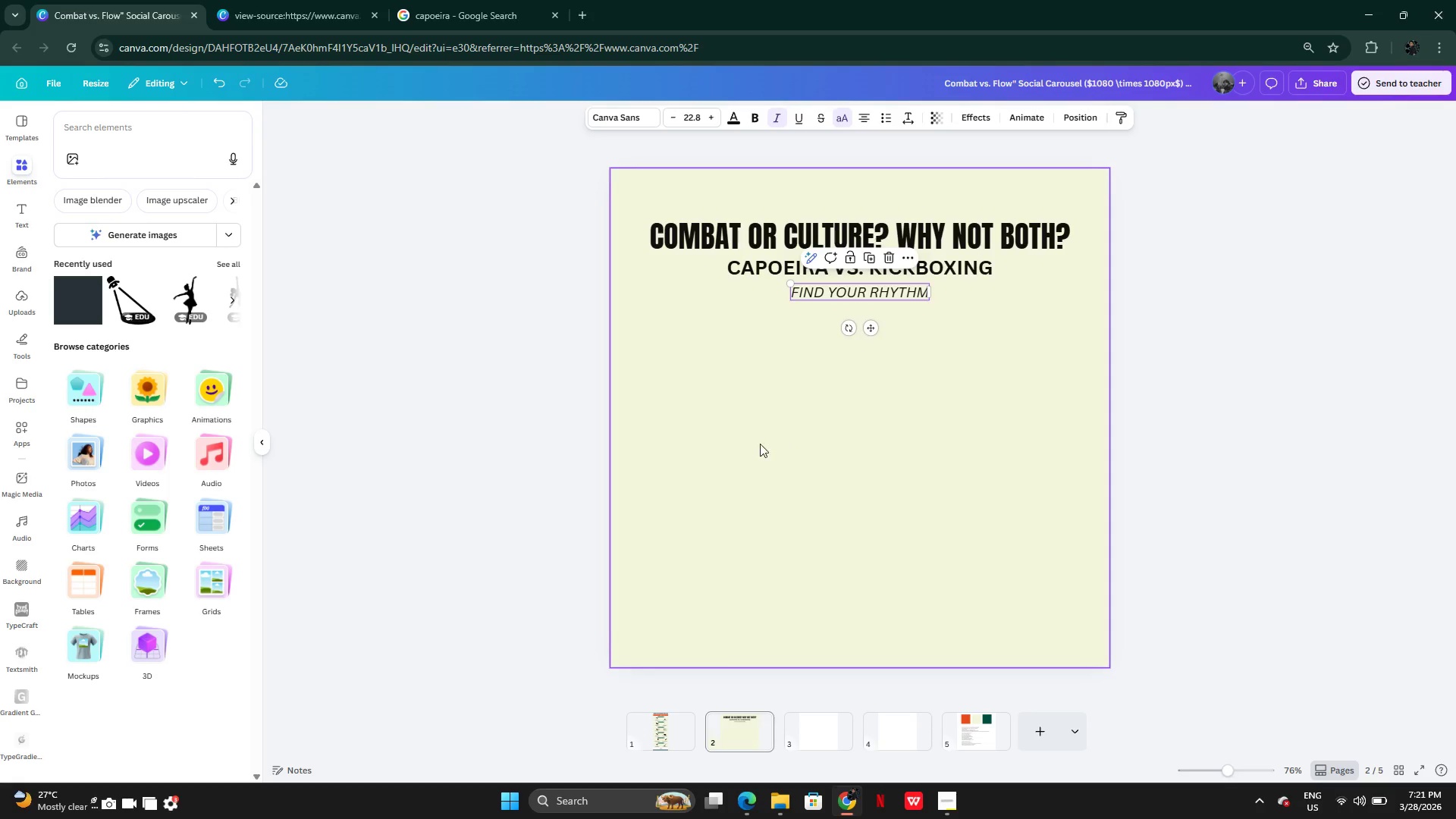 
left_click([1037, 225])
 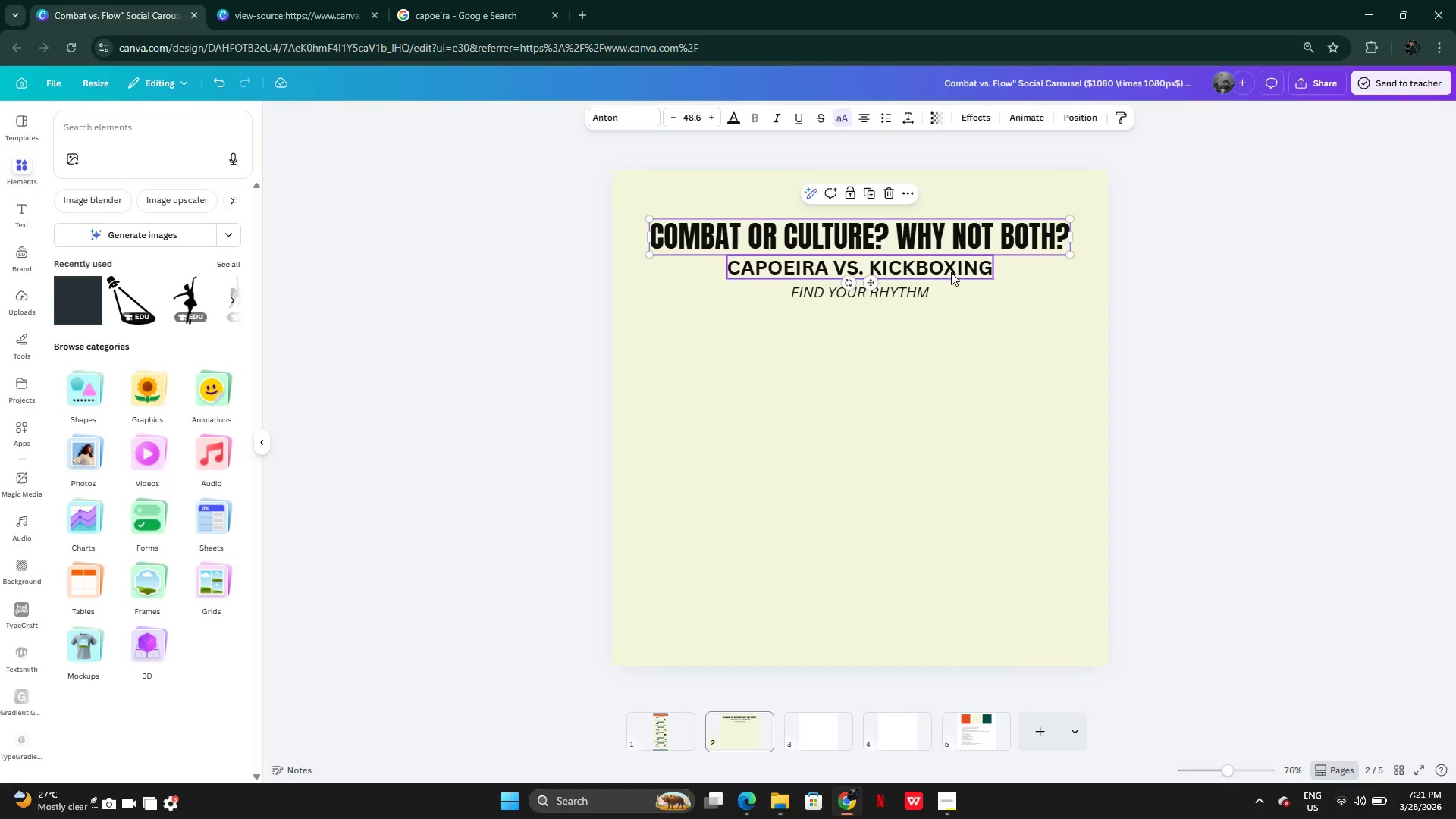 
left_click([951, 272])
 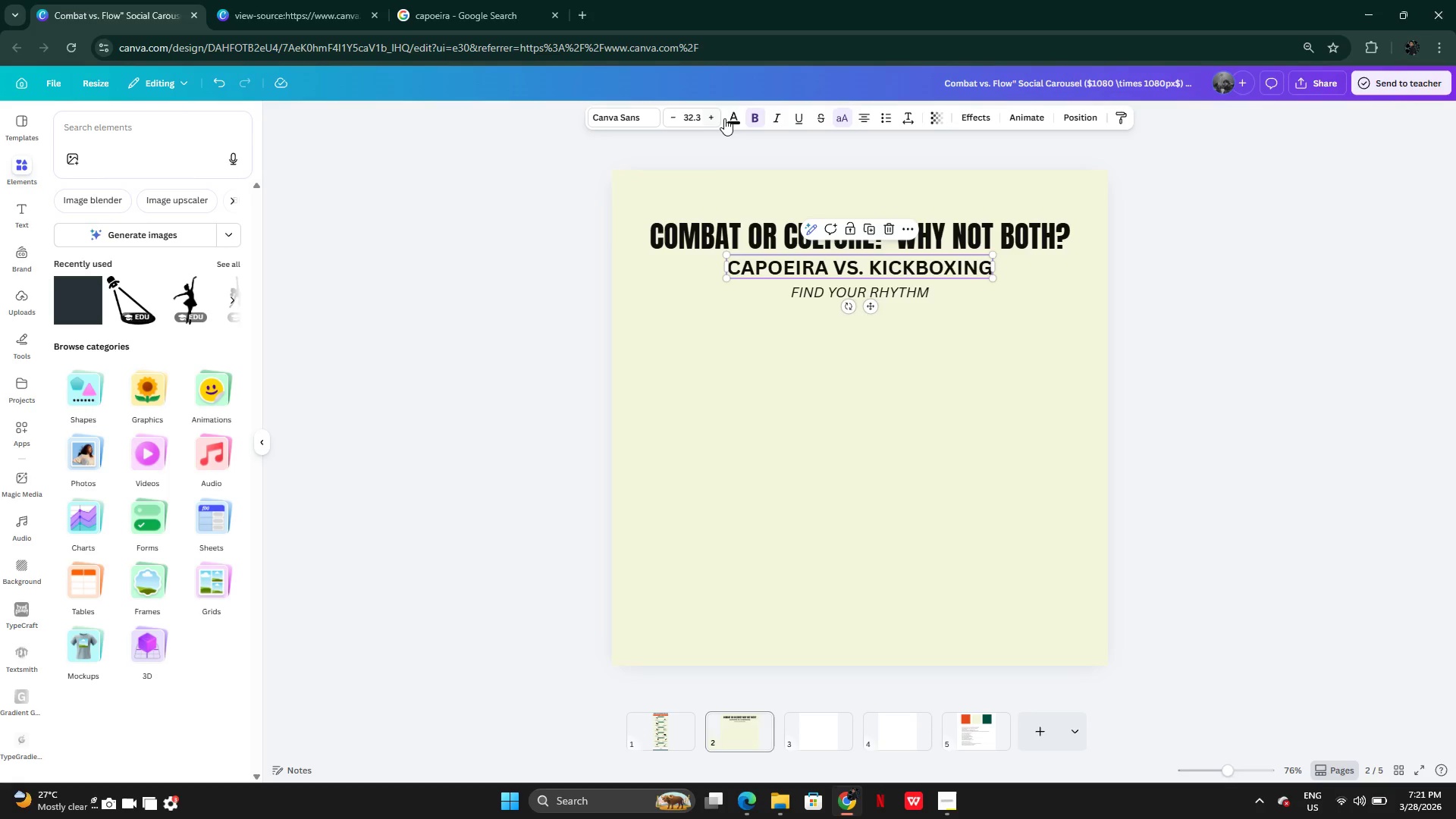 
left_click([724, 119])
 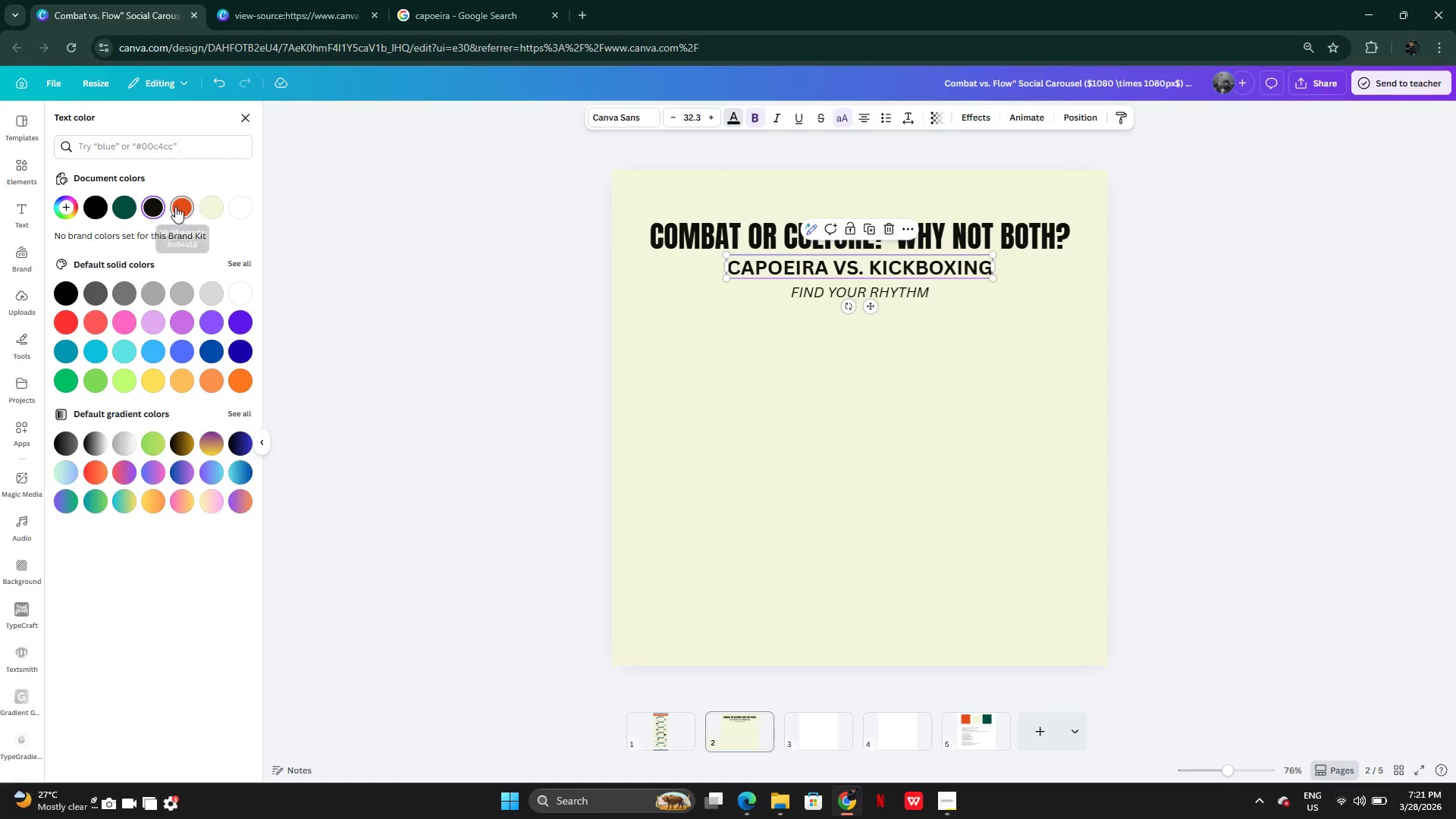 
left_click([181, 205])
 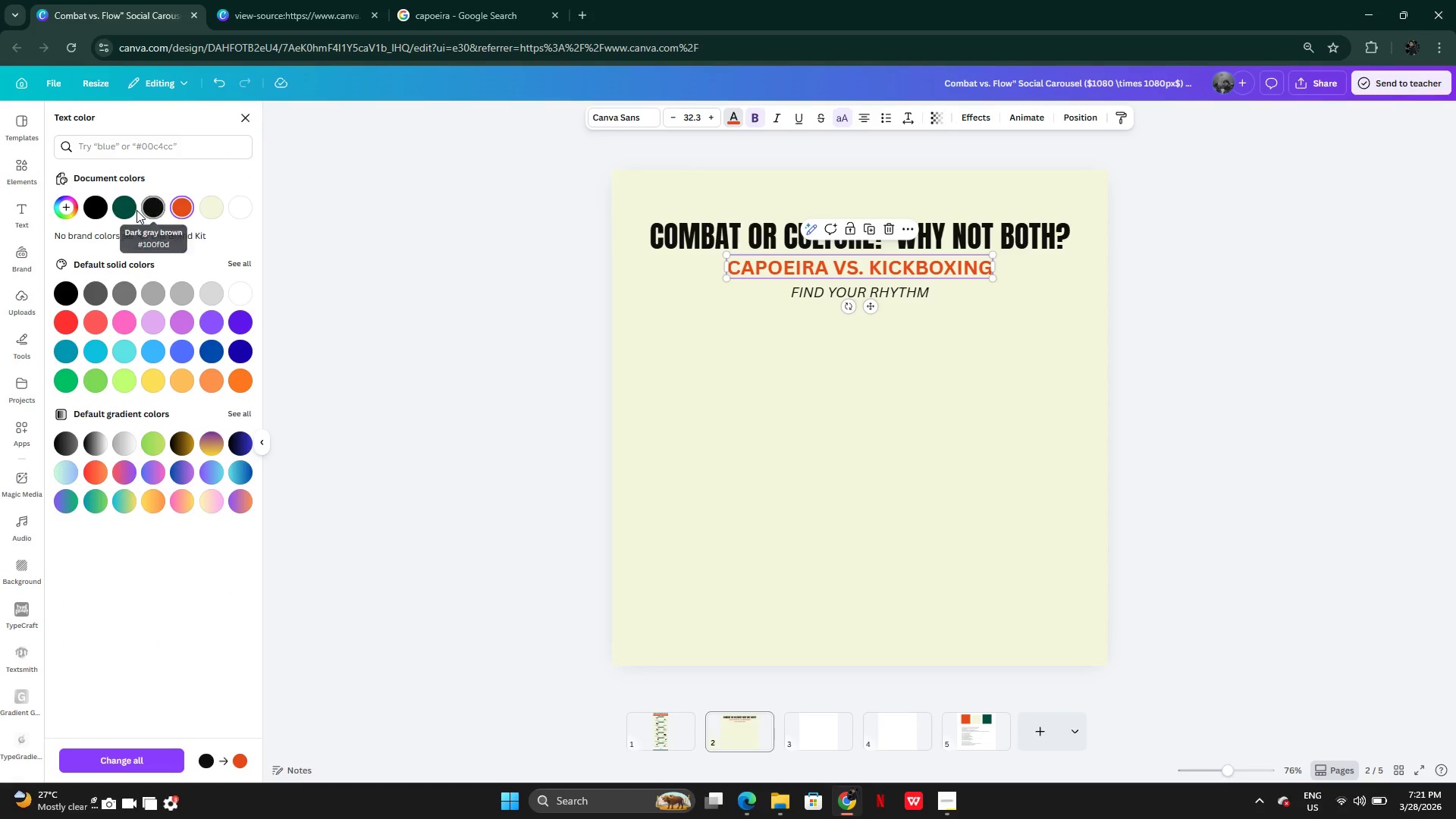 
left_click([124, 210])
 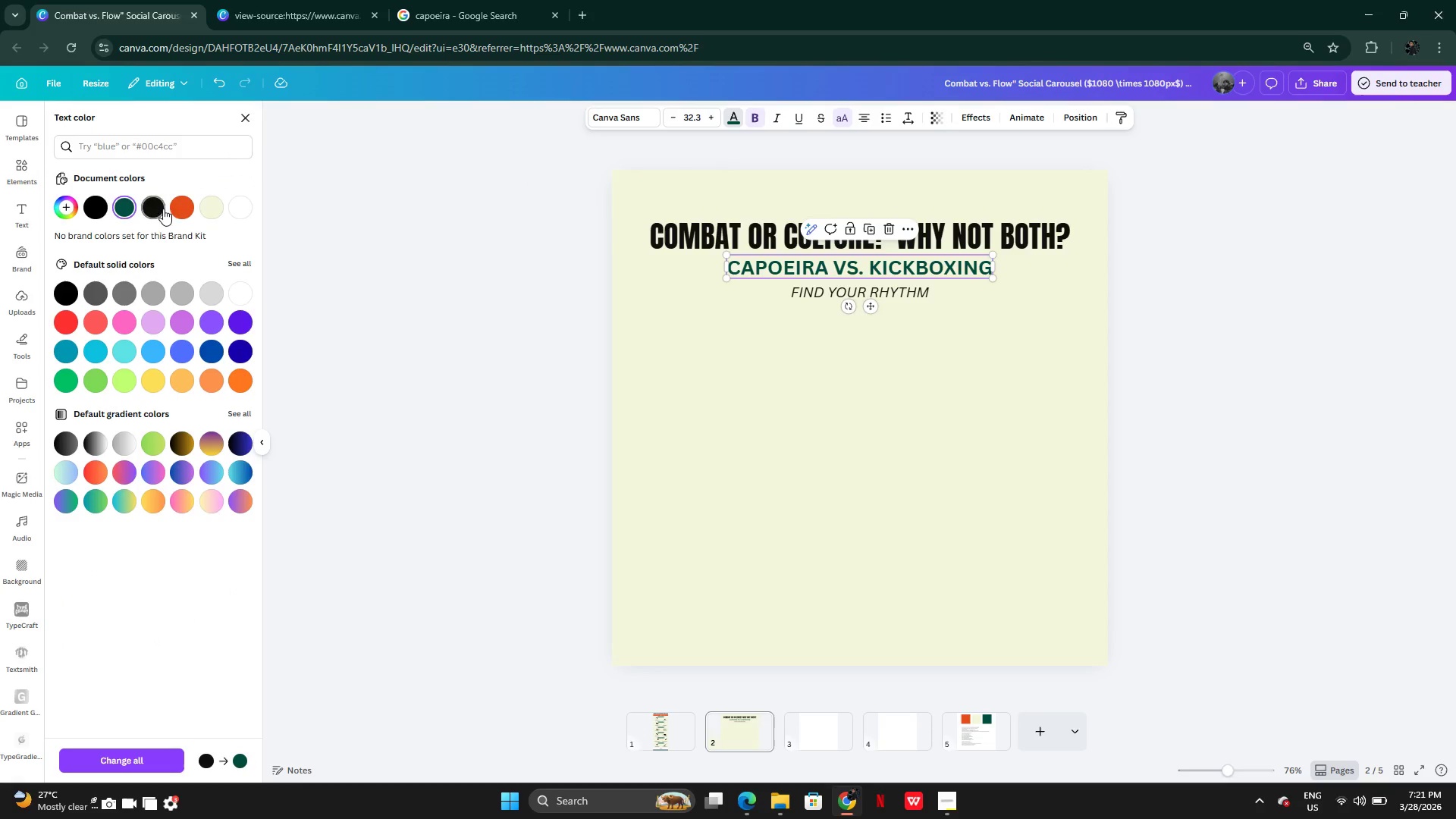 
left_click([180, 207])
 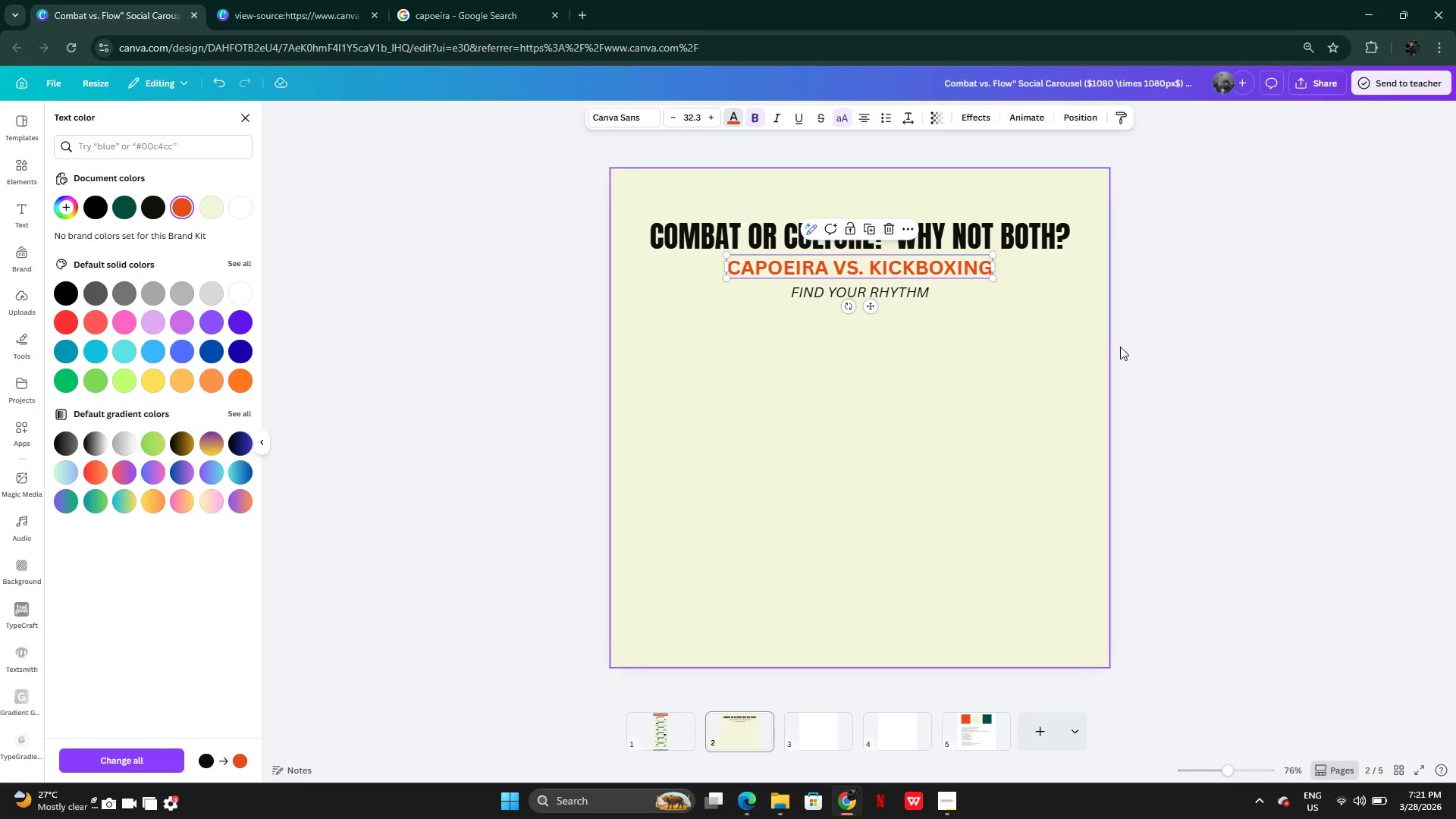 
double_click([1121, 348])
 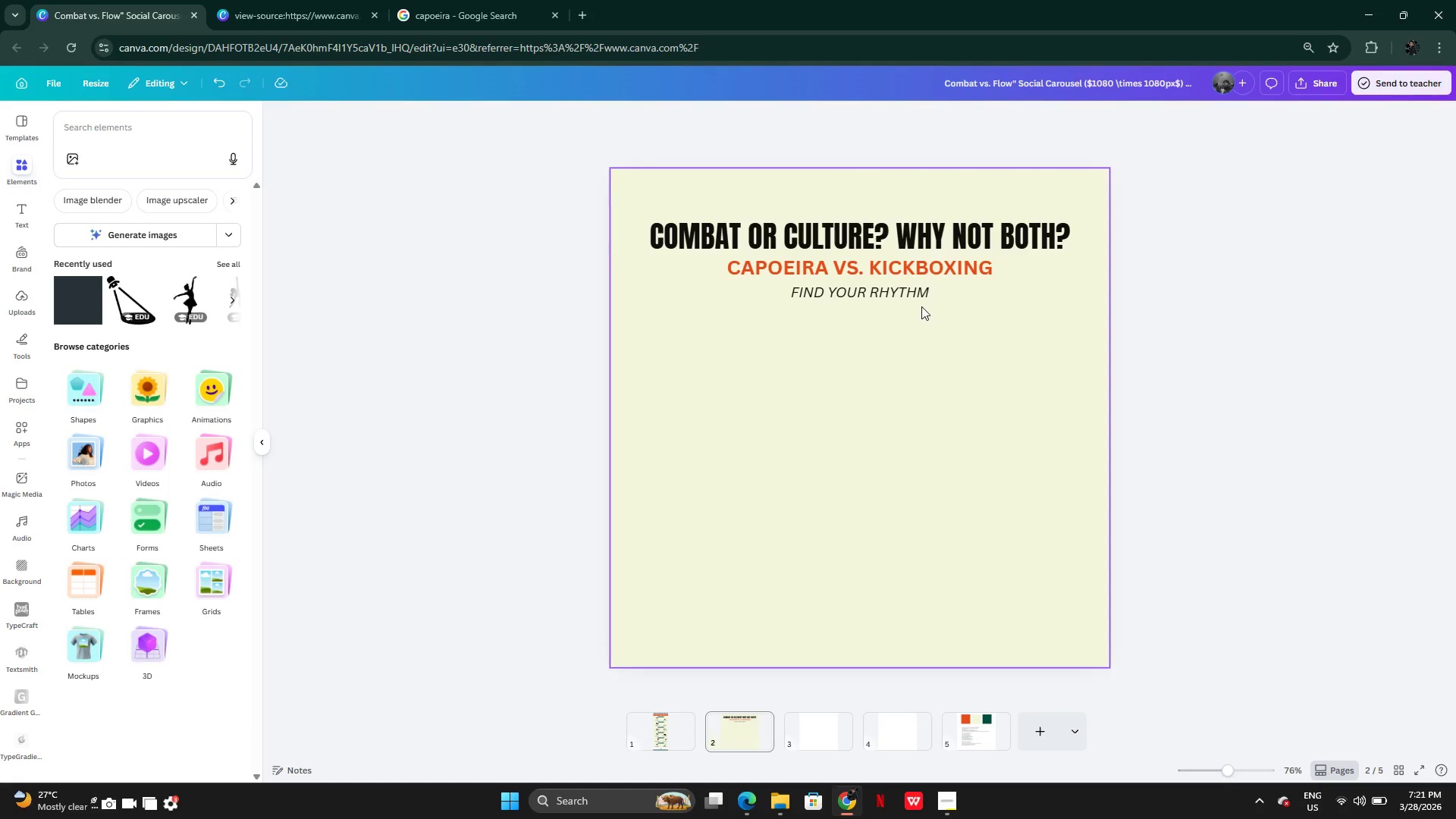 
left_click([901, 297])
 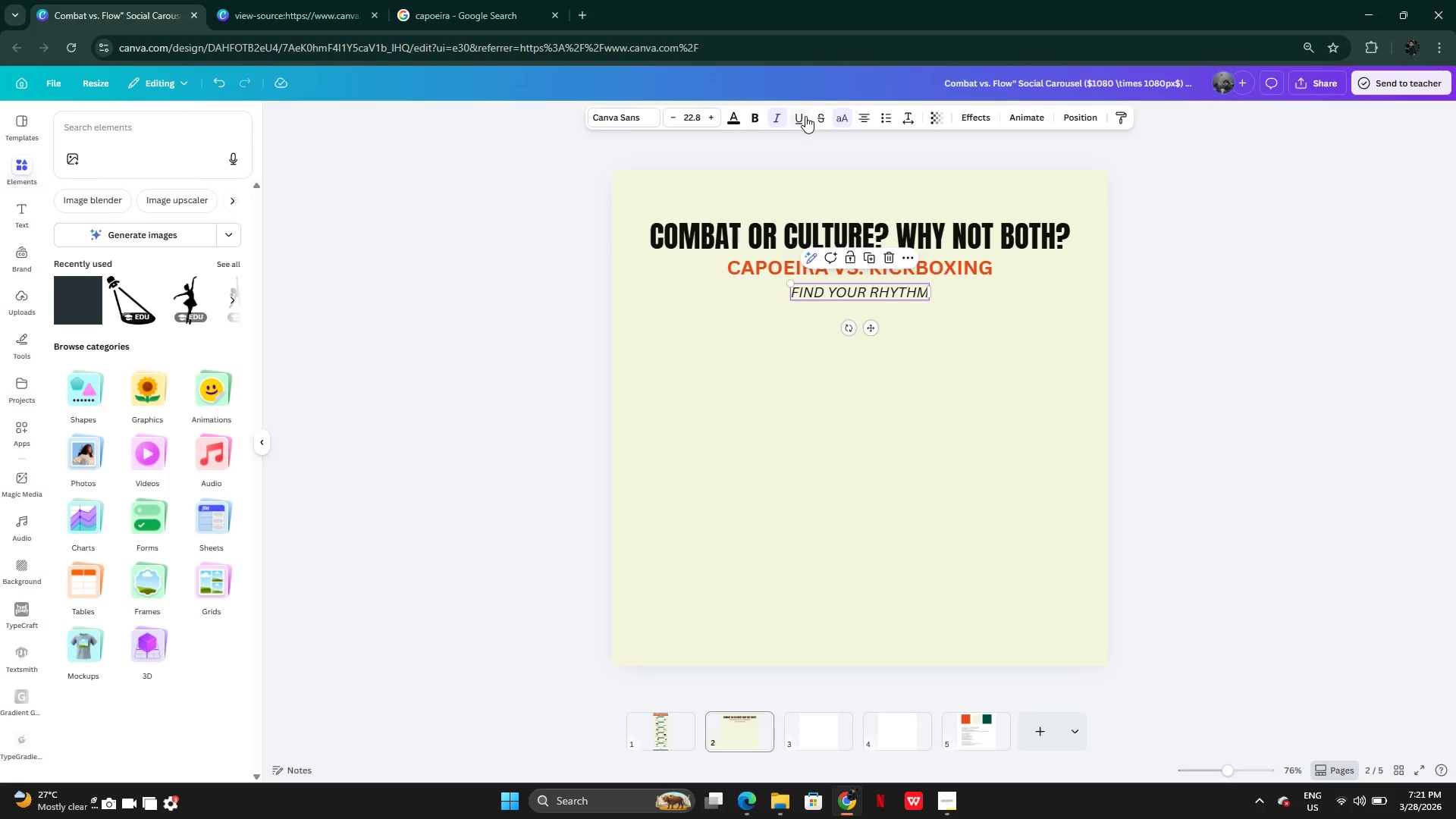 
wait(5.25)
 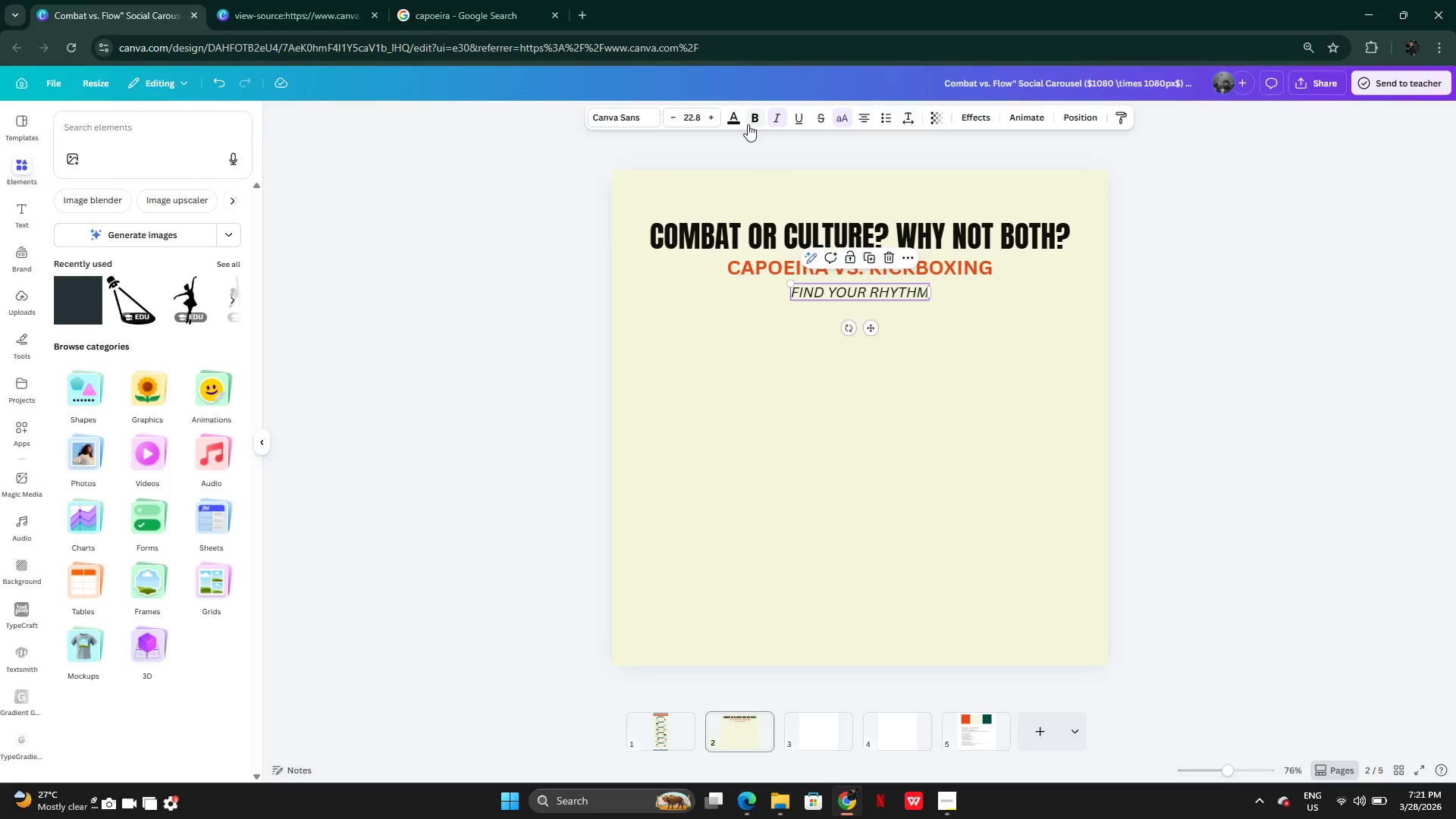 
left_click([841, 118])
 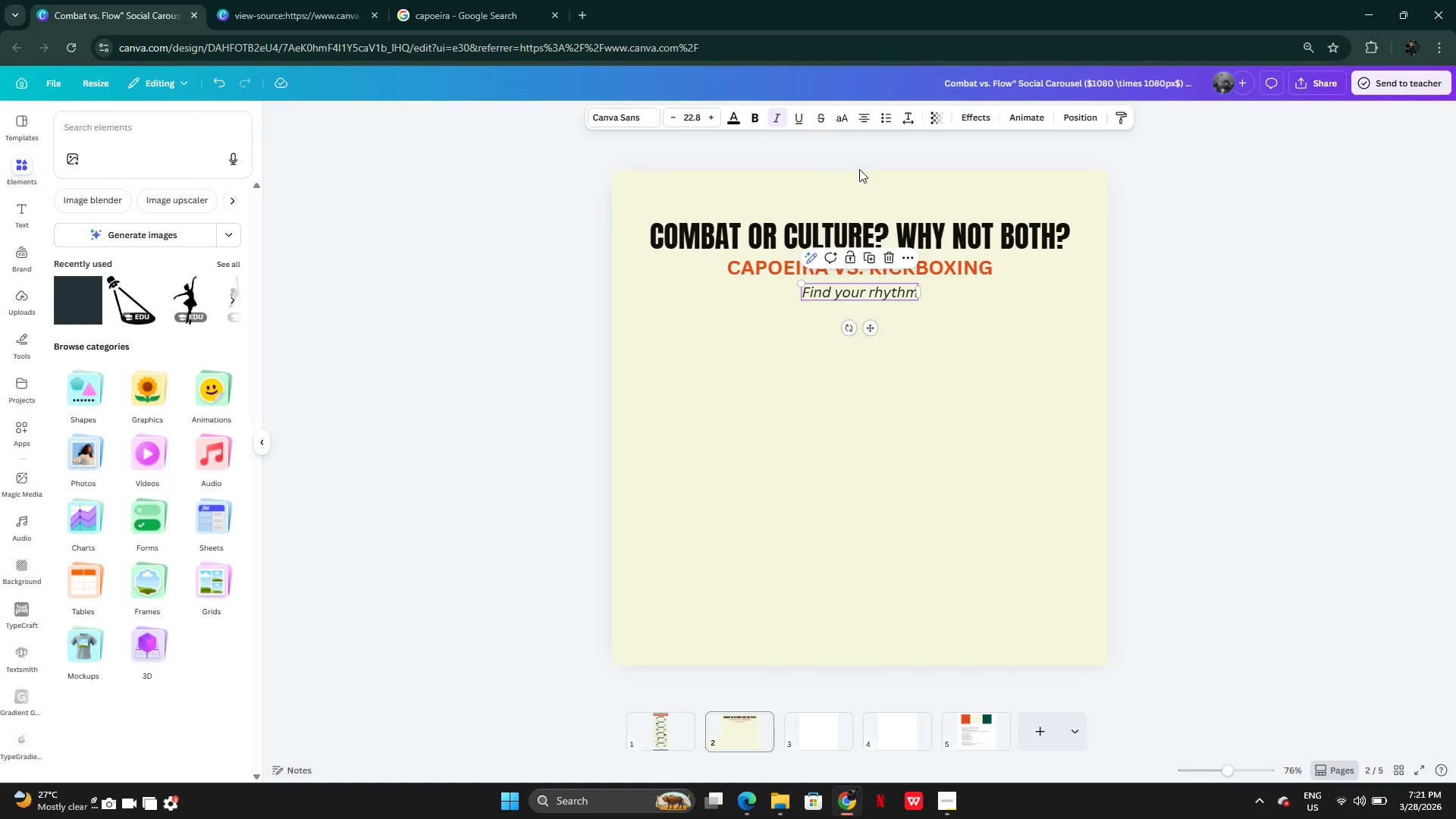 
key(Control+Z)
 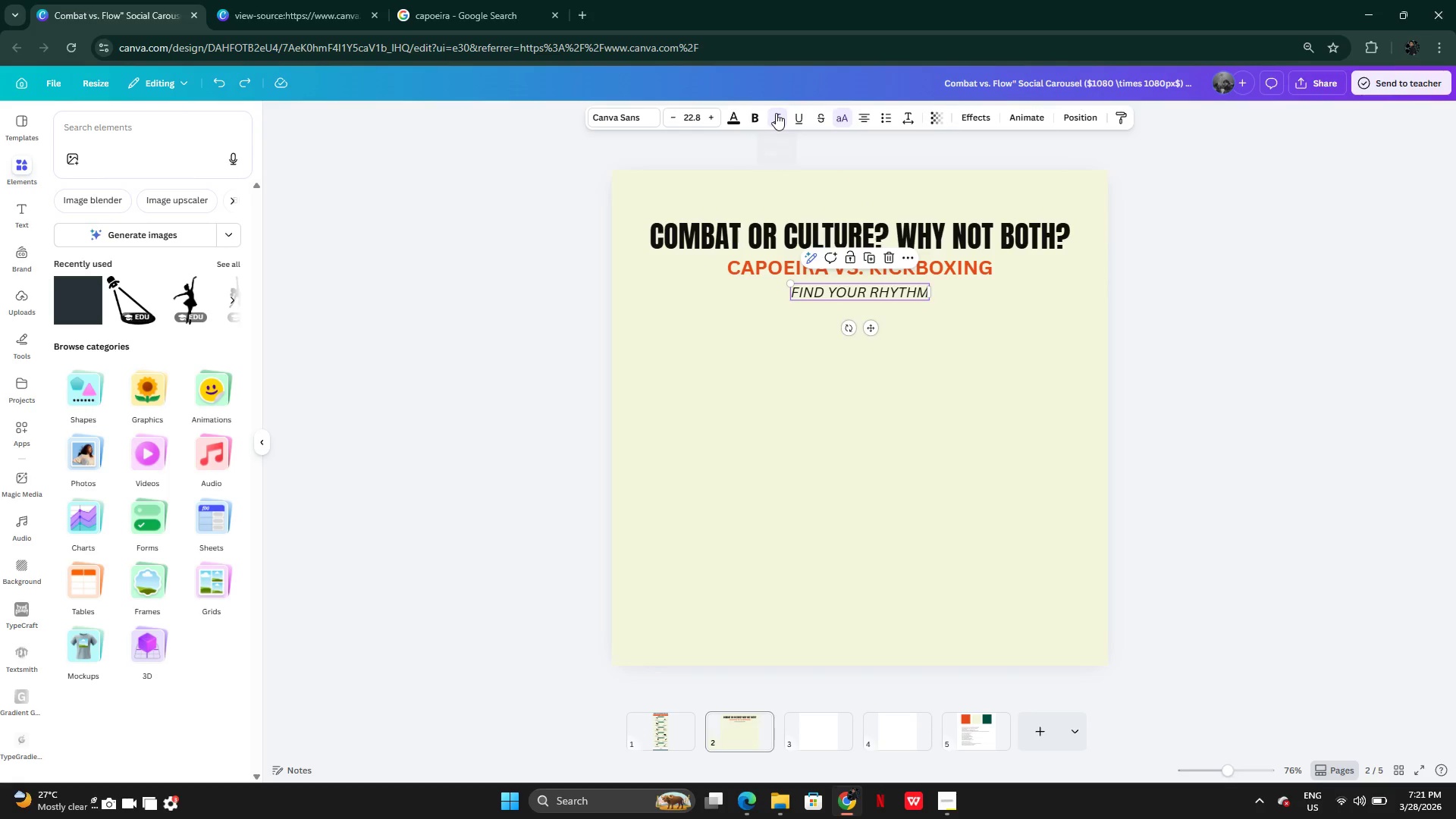 
left_click([776, 112])
 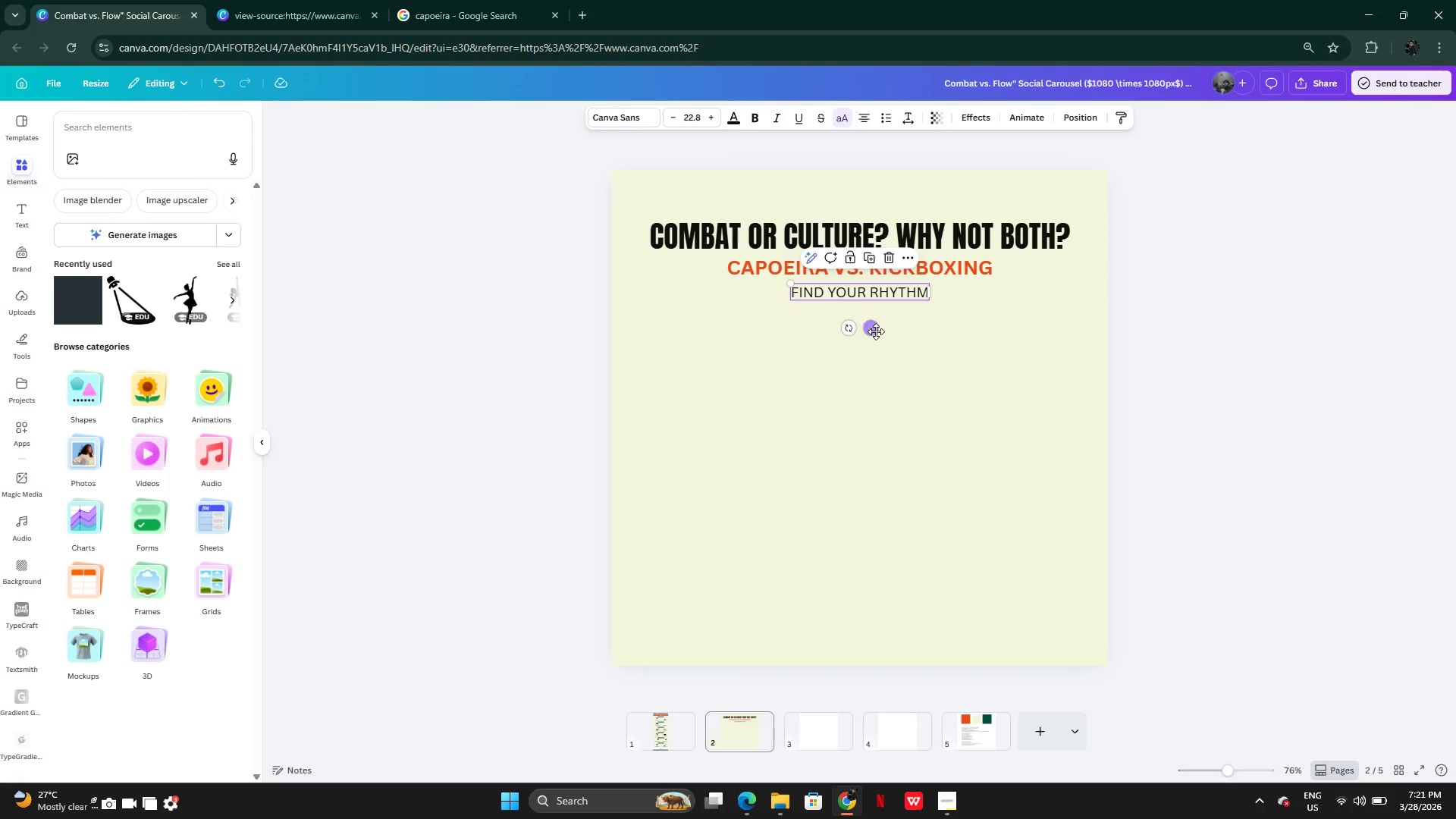 
left_click_drag(start_coordinate=[875, 330], to_coordinate=[875, 323])
 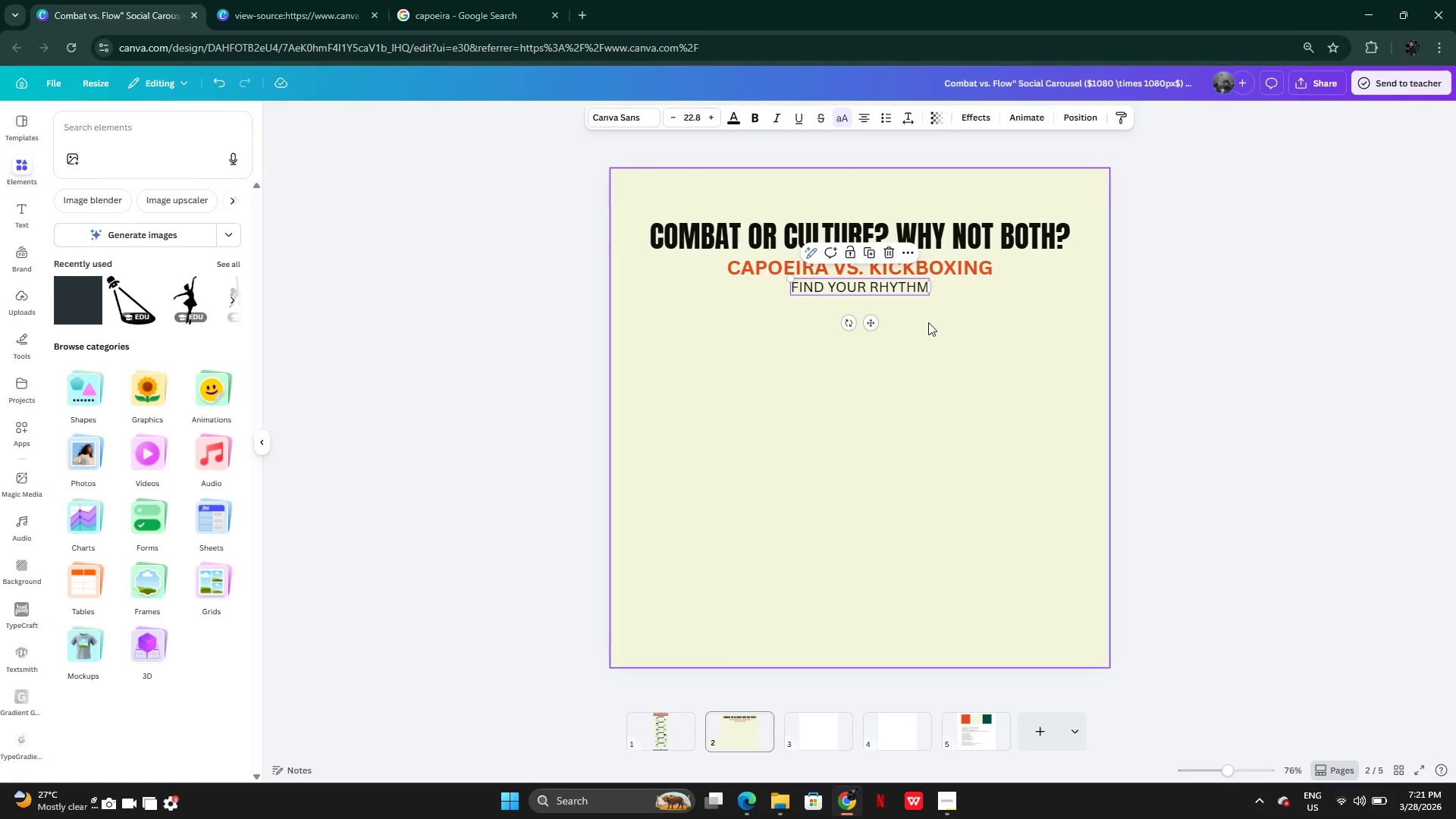 
left_click([928, 322])
 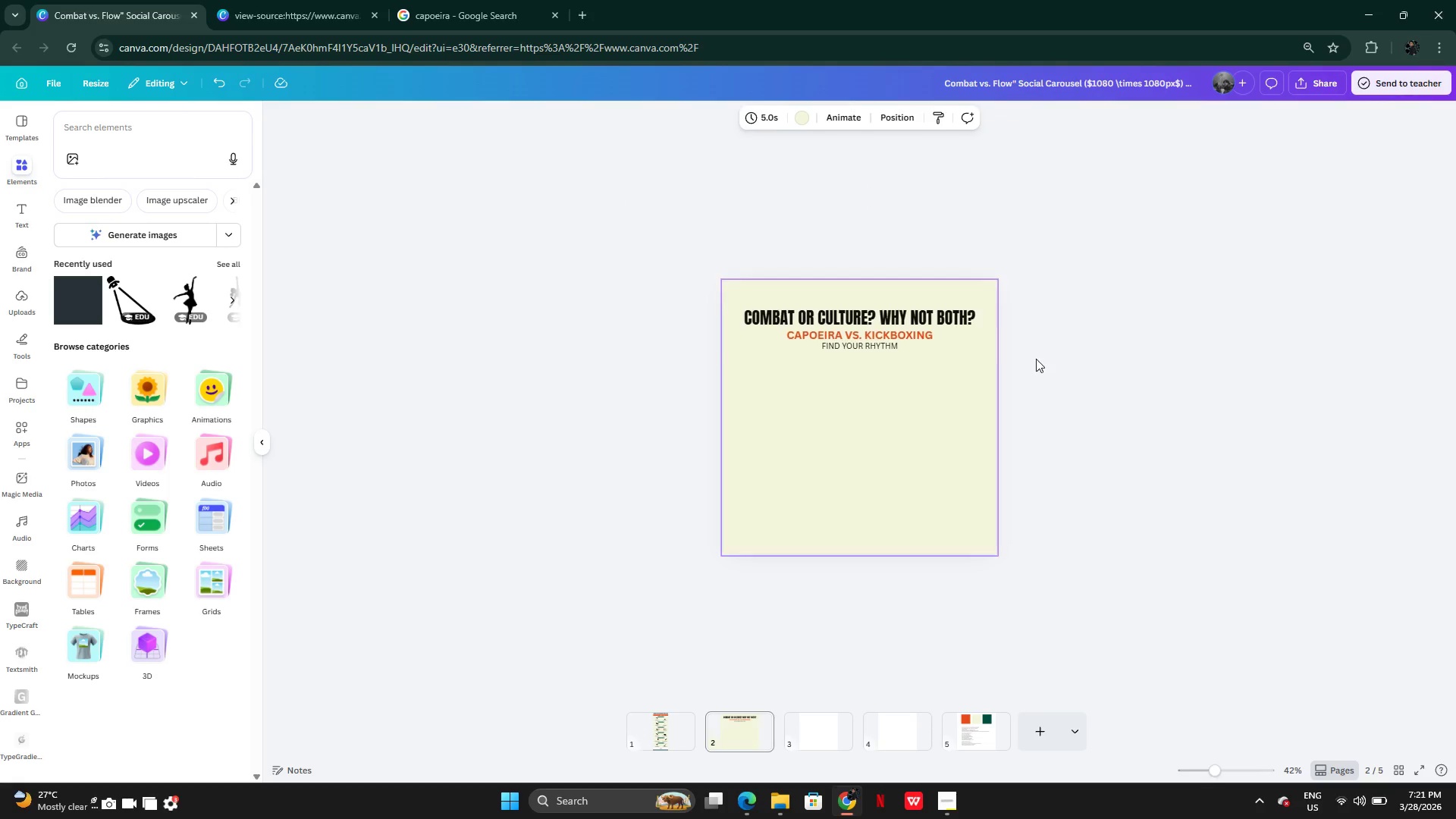 
left_click([1036, 369])
 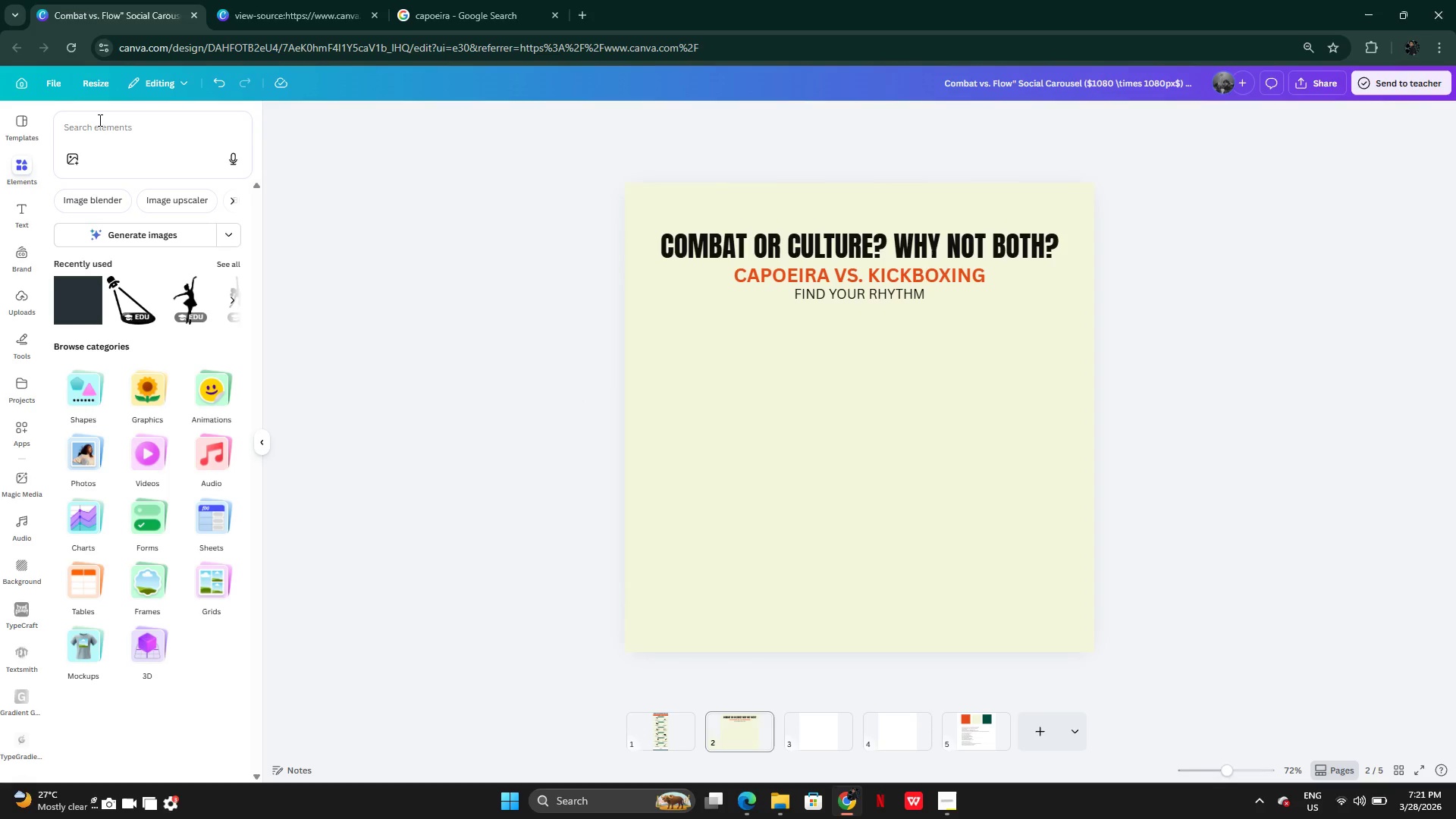 
wait(6.17)
 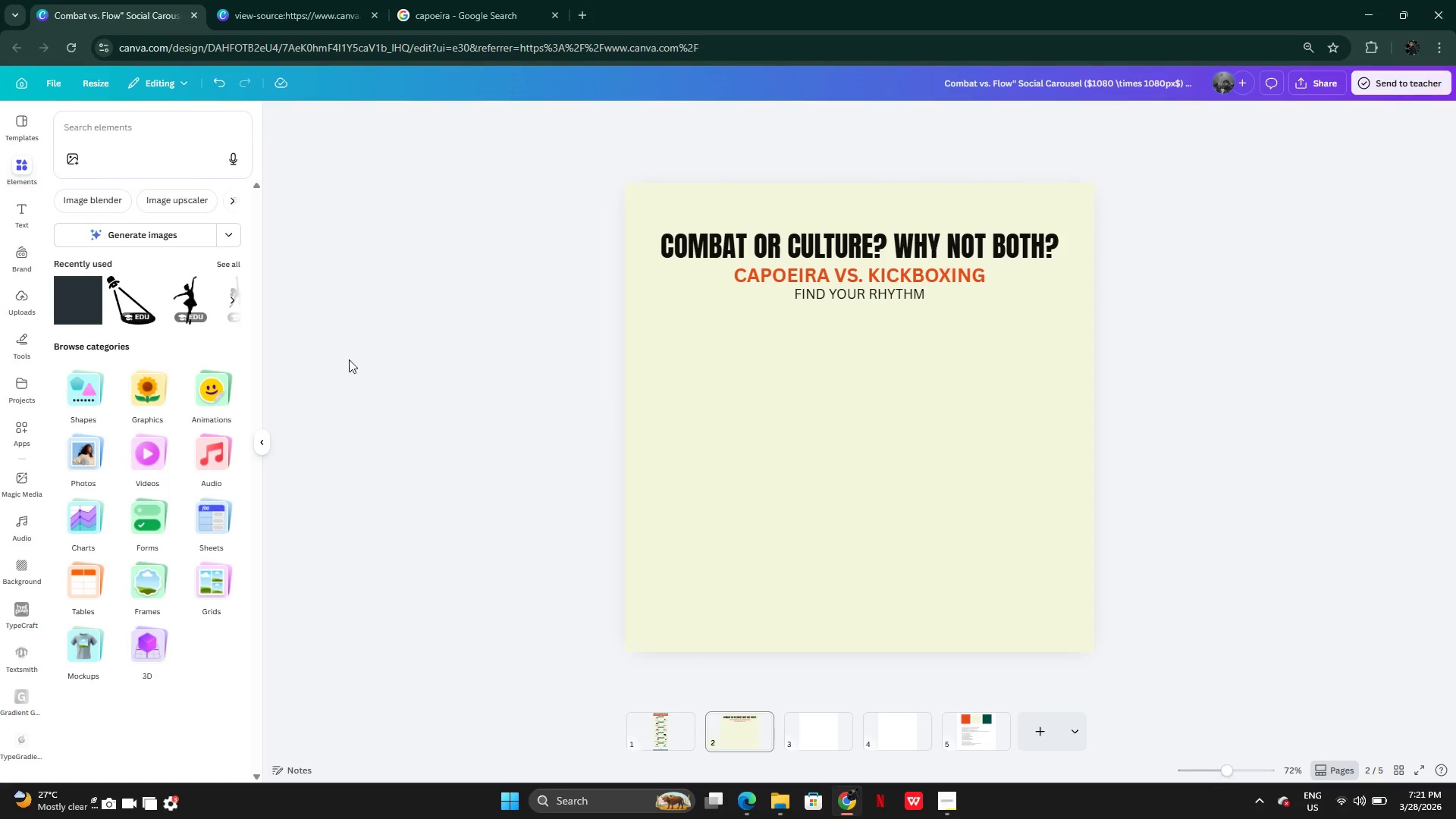 
left_click([85, 128])
 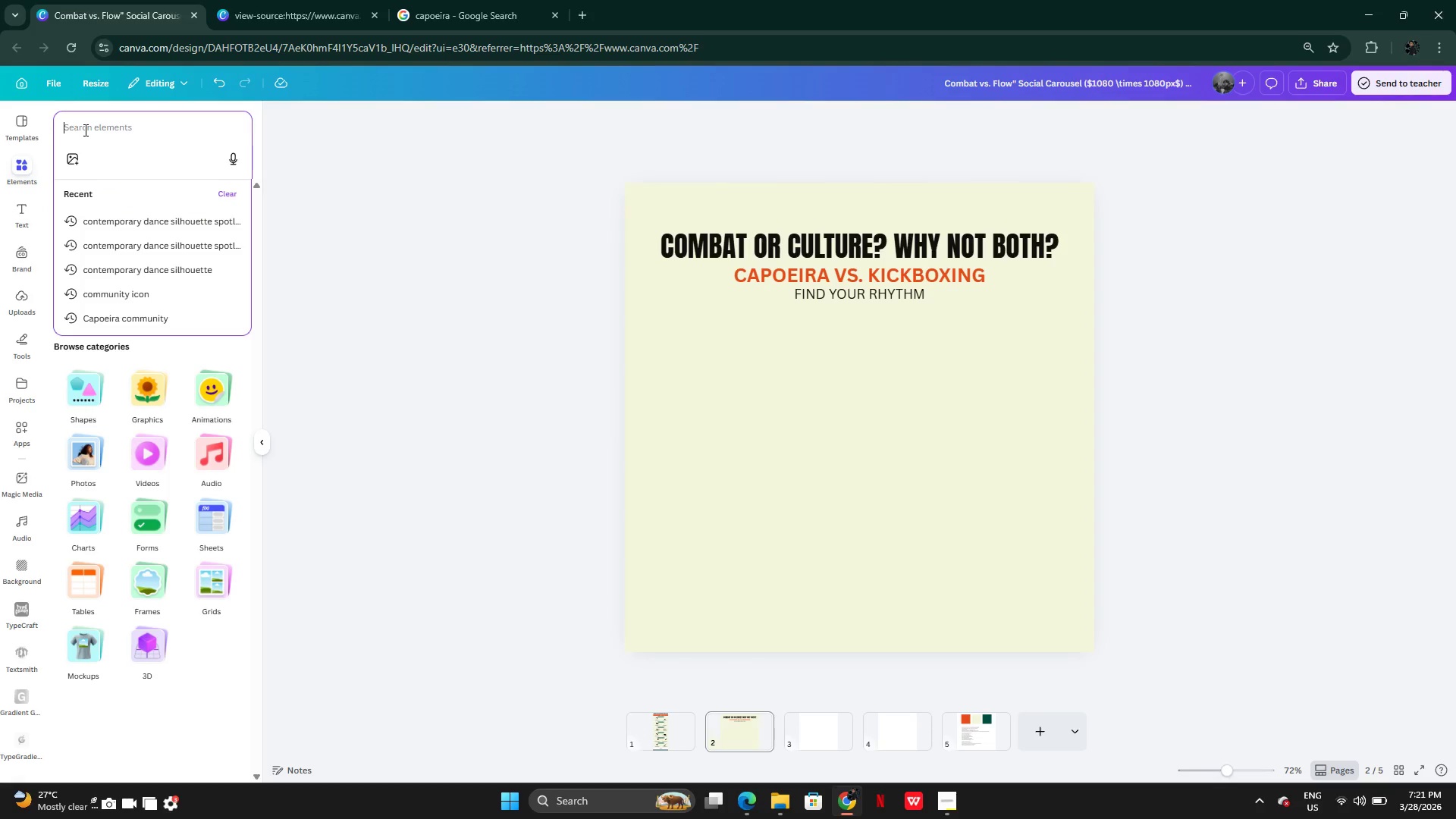 
key(CapsLock)
 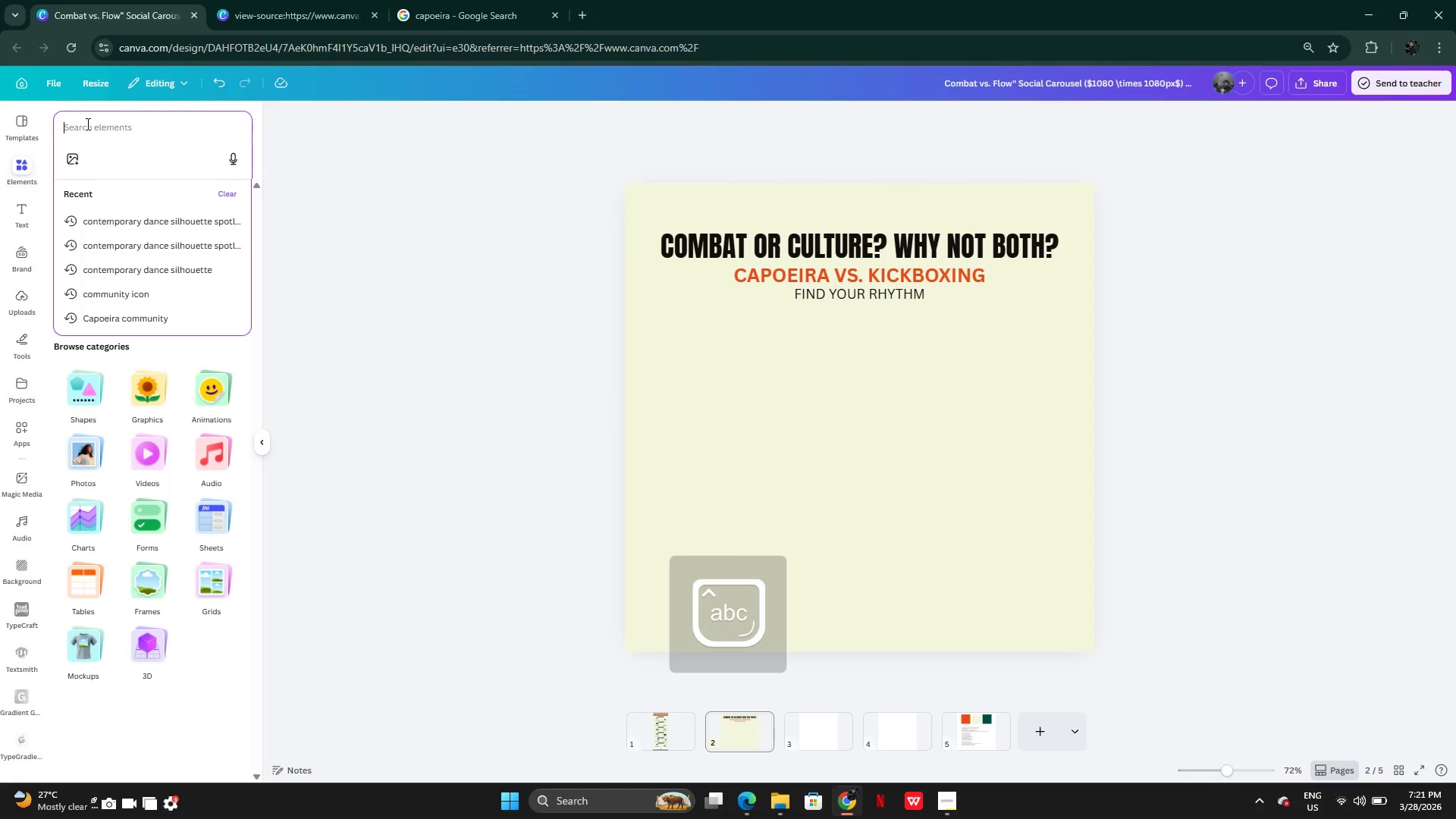 
type(Capoi)
key(Backspace)
type(eira)
 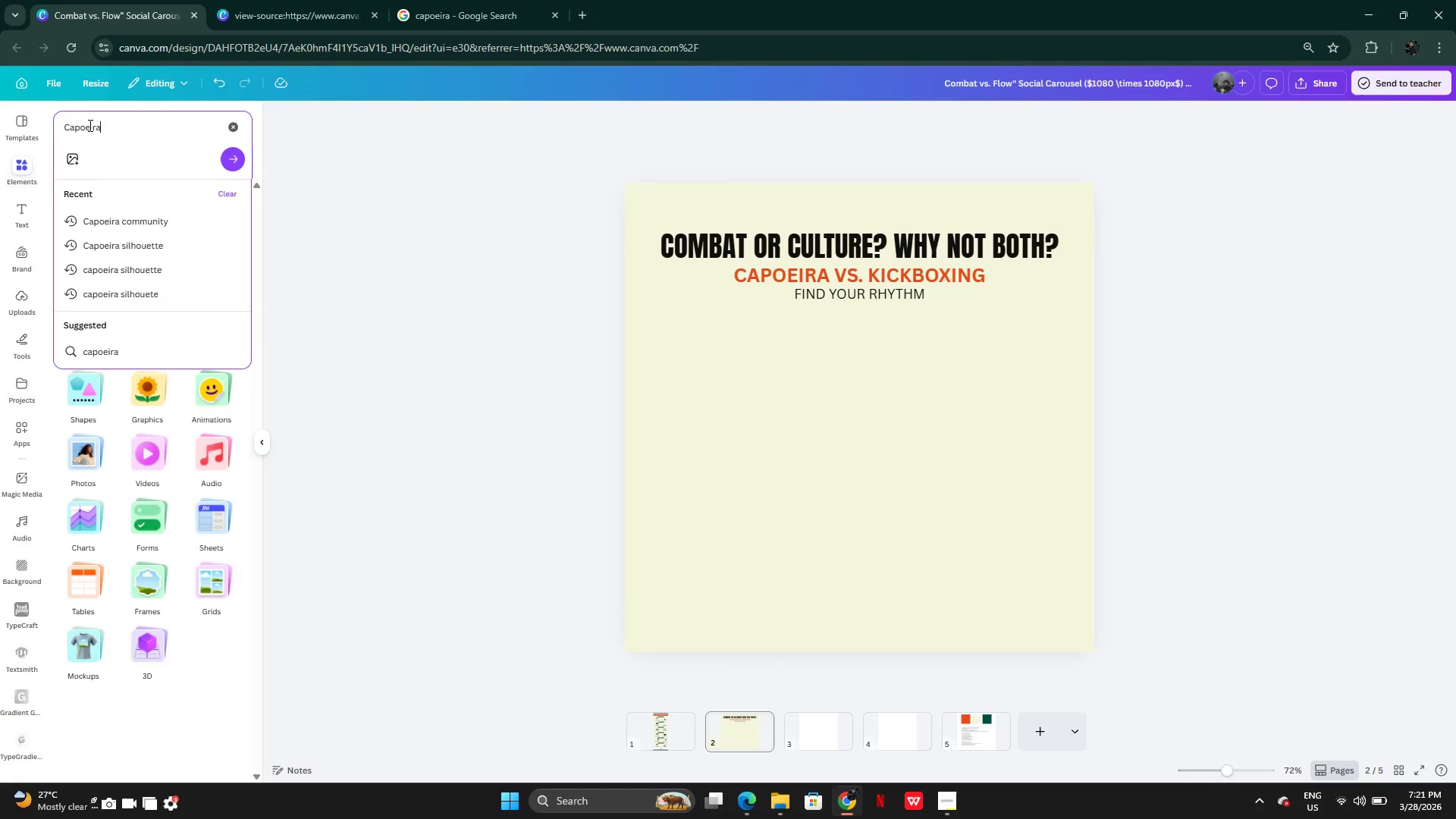 
key(Enter)
 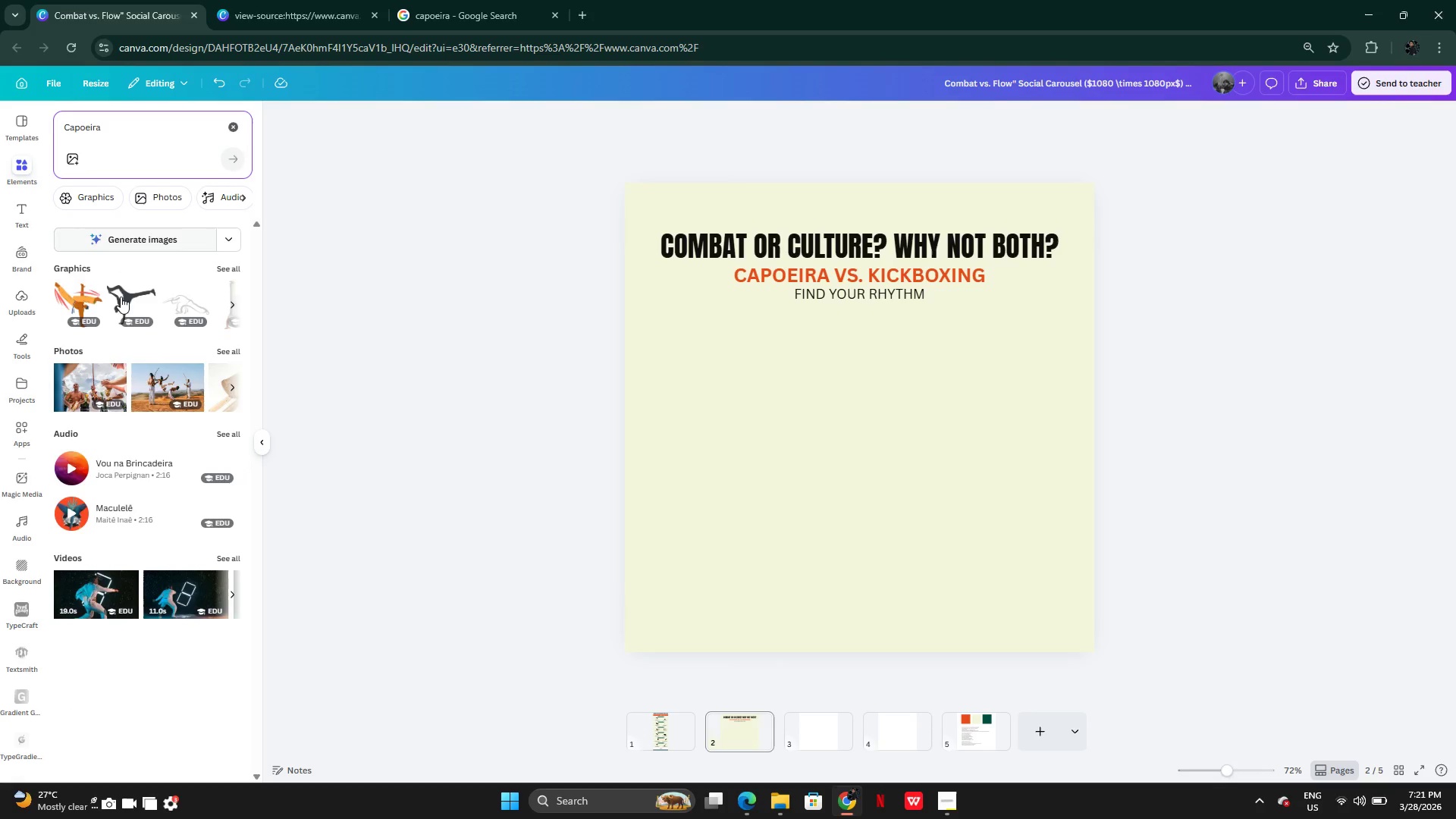 
left_click([237, 351])
 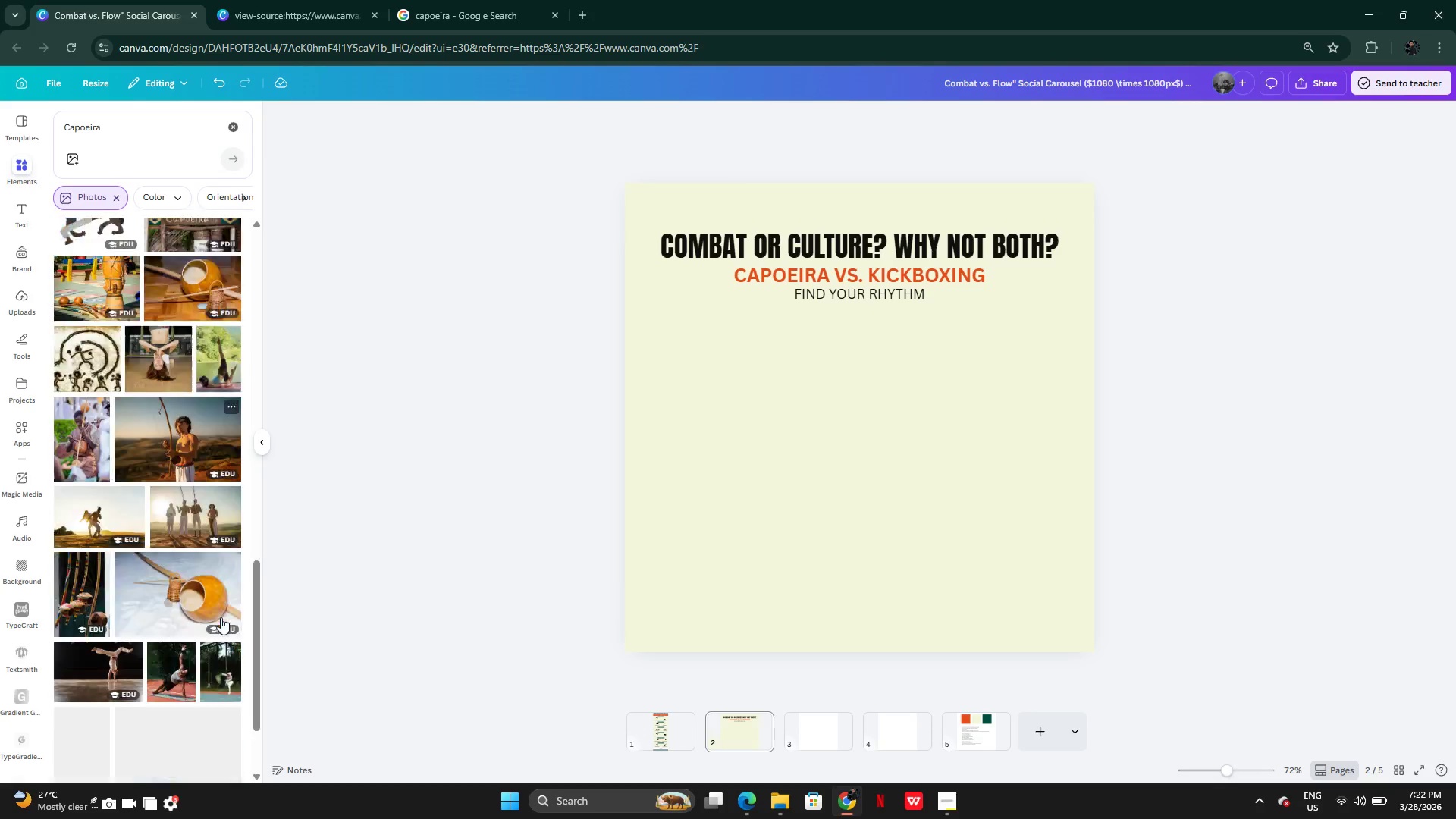 
wait(12.49)
 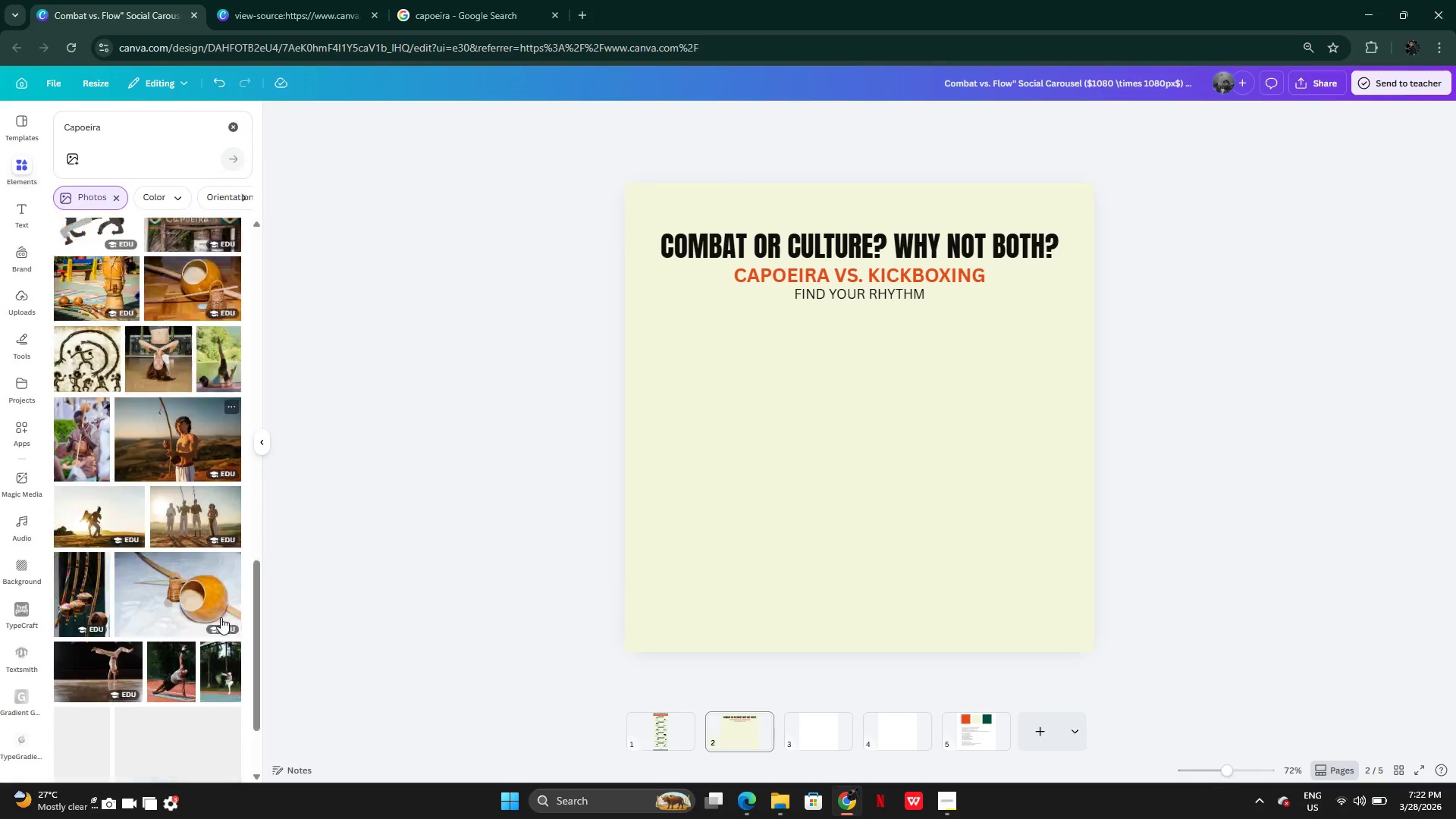 
left_click([137, 114])
 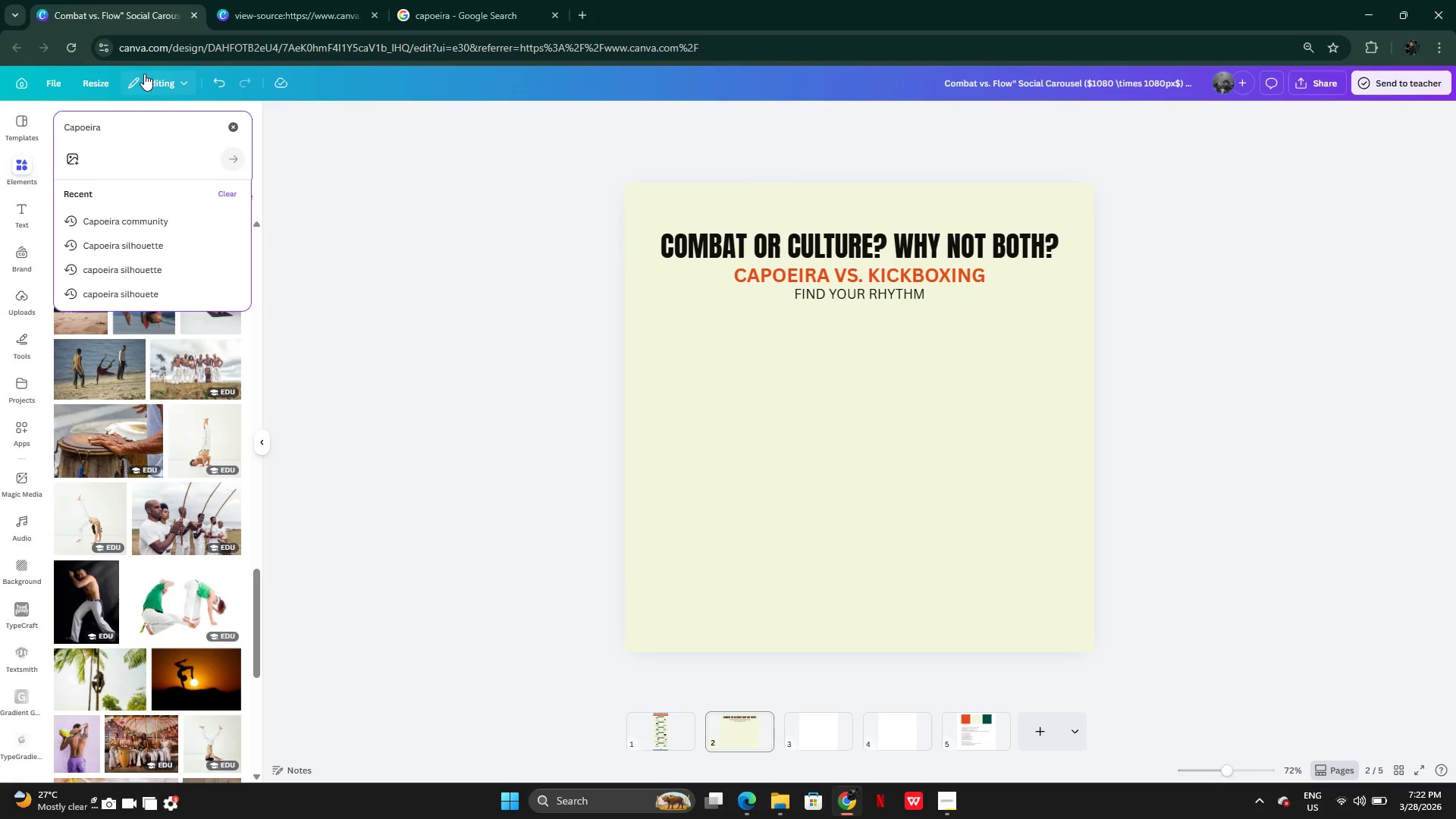 
type( fighter)
 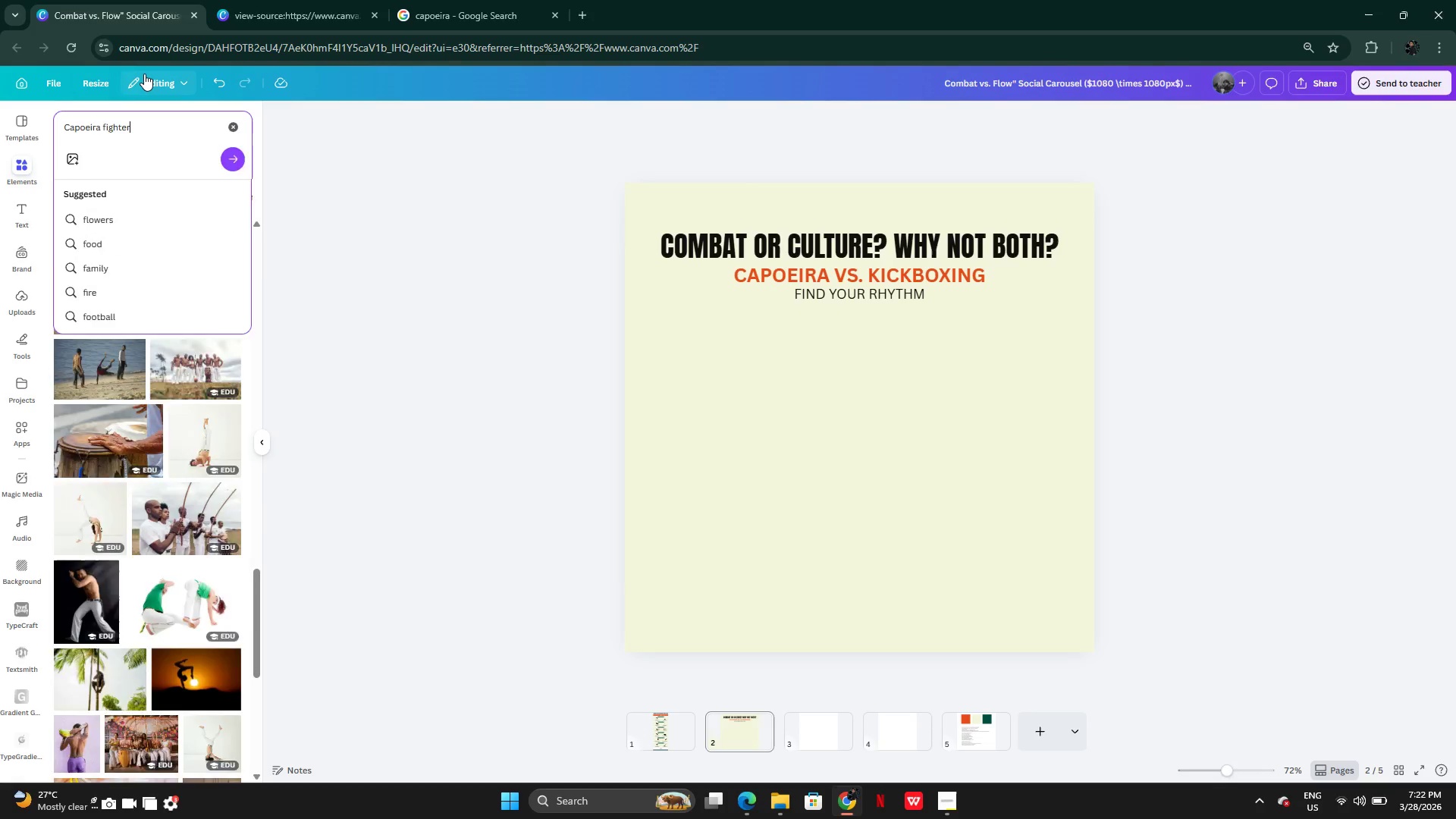 
key(Enter)
 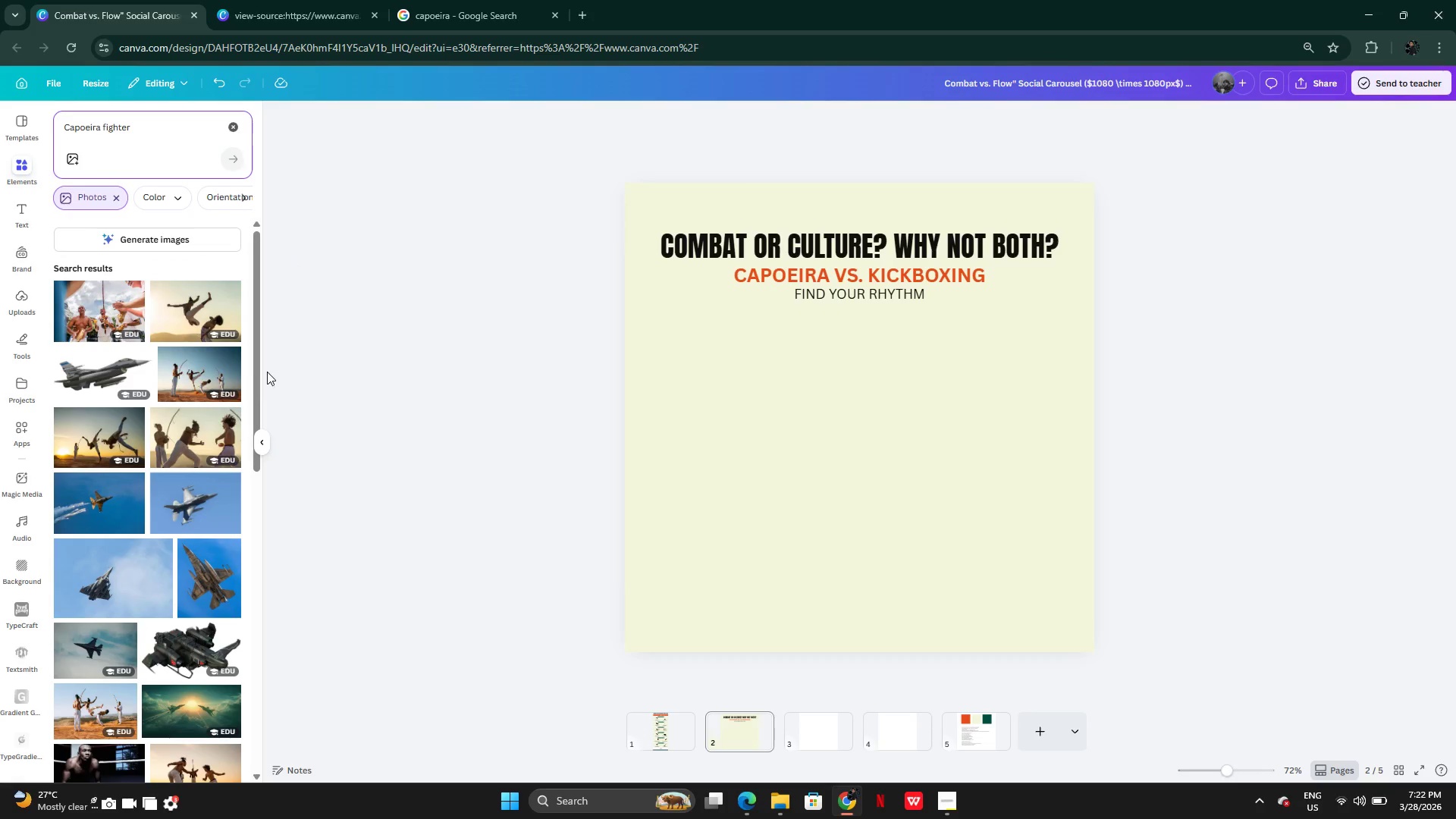 
mouse_move([177, 567])
 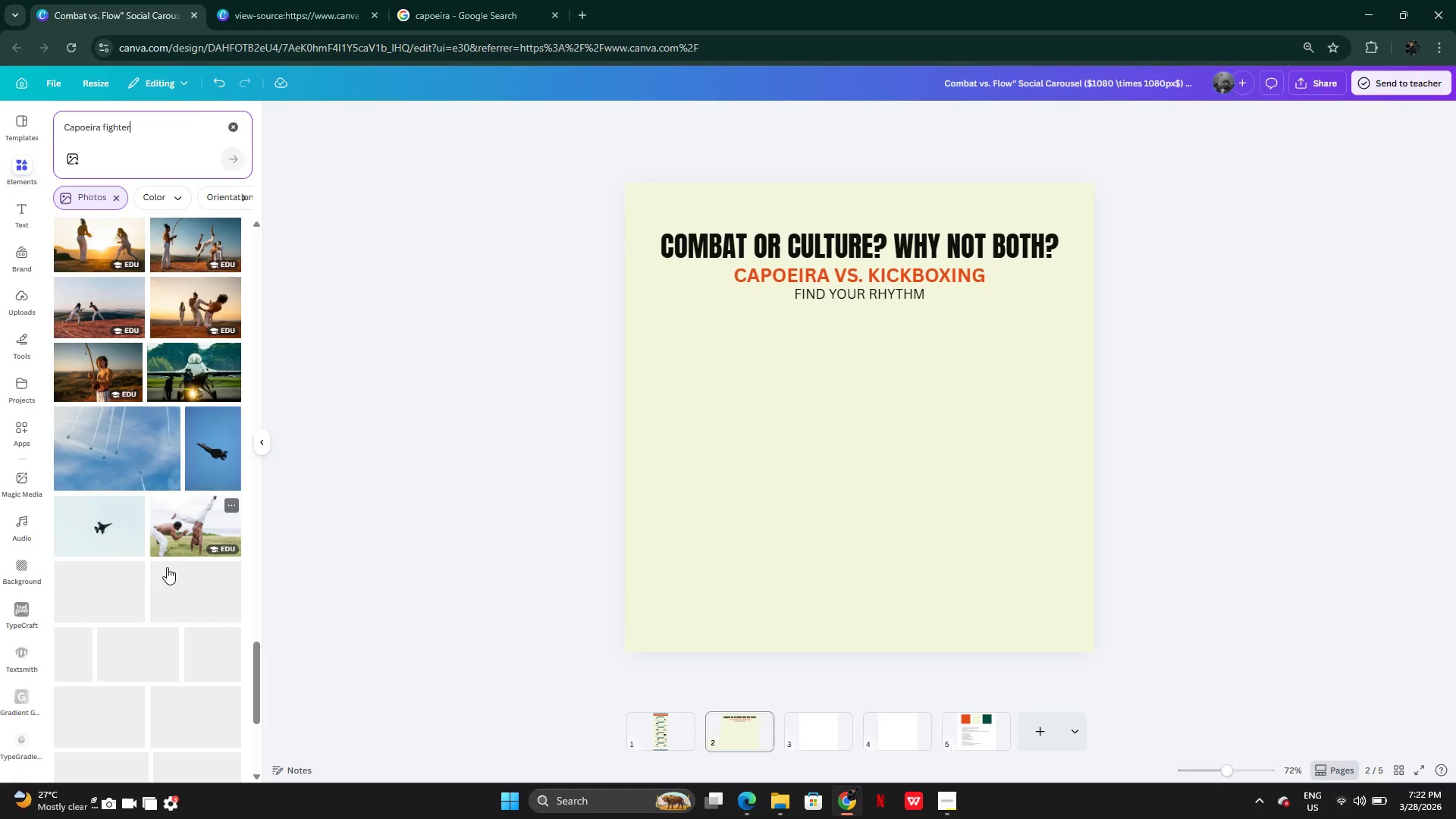 
wait(9.37)
 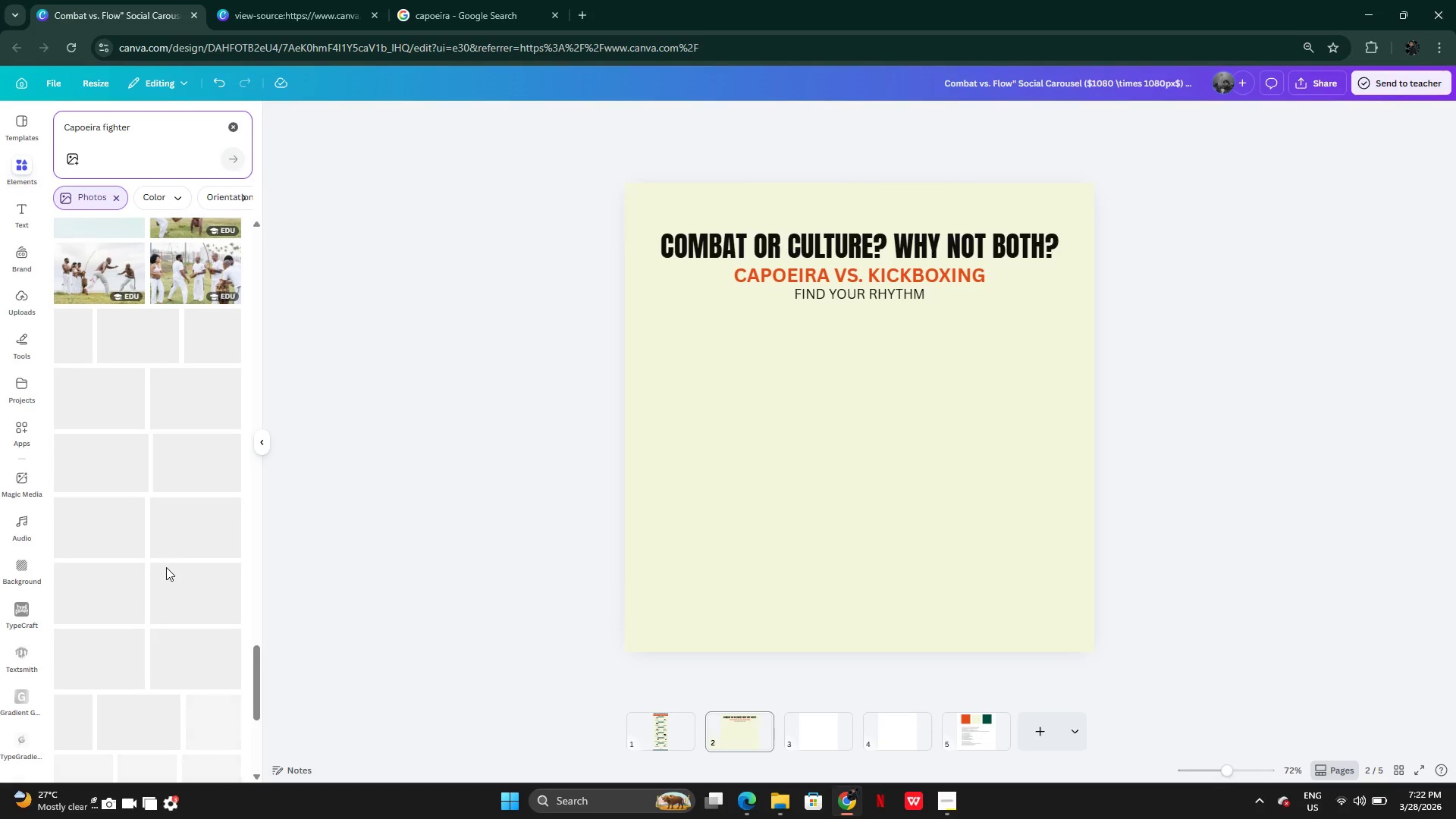 
key(Control+A)
 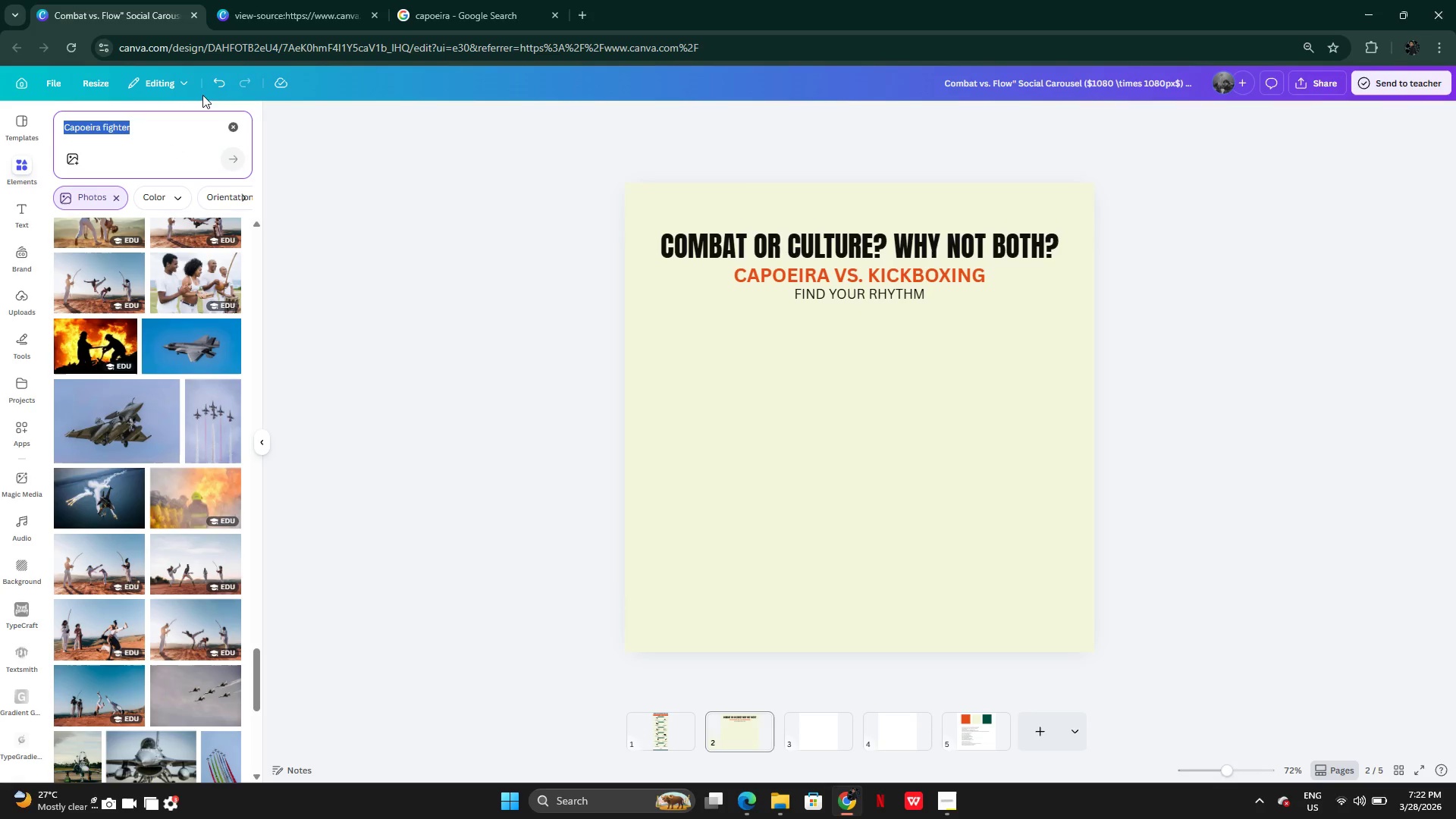 
key(Control+C)
 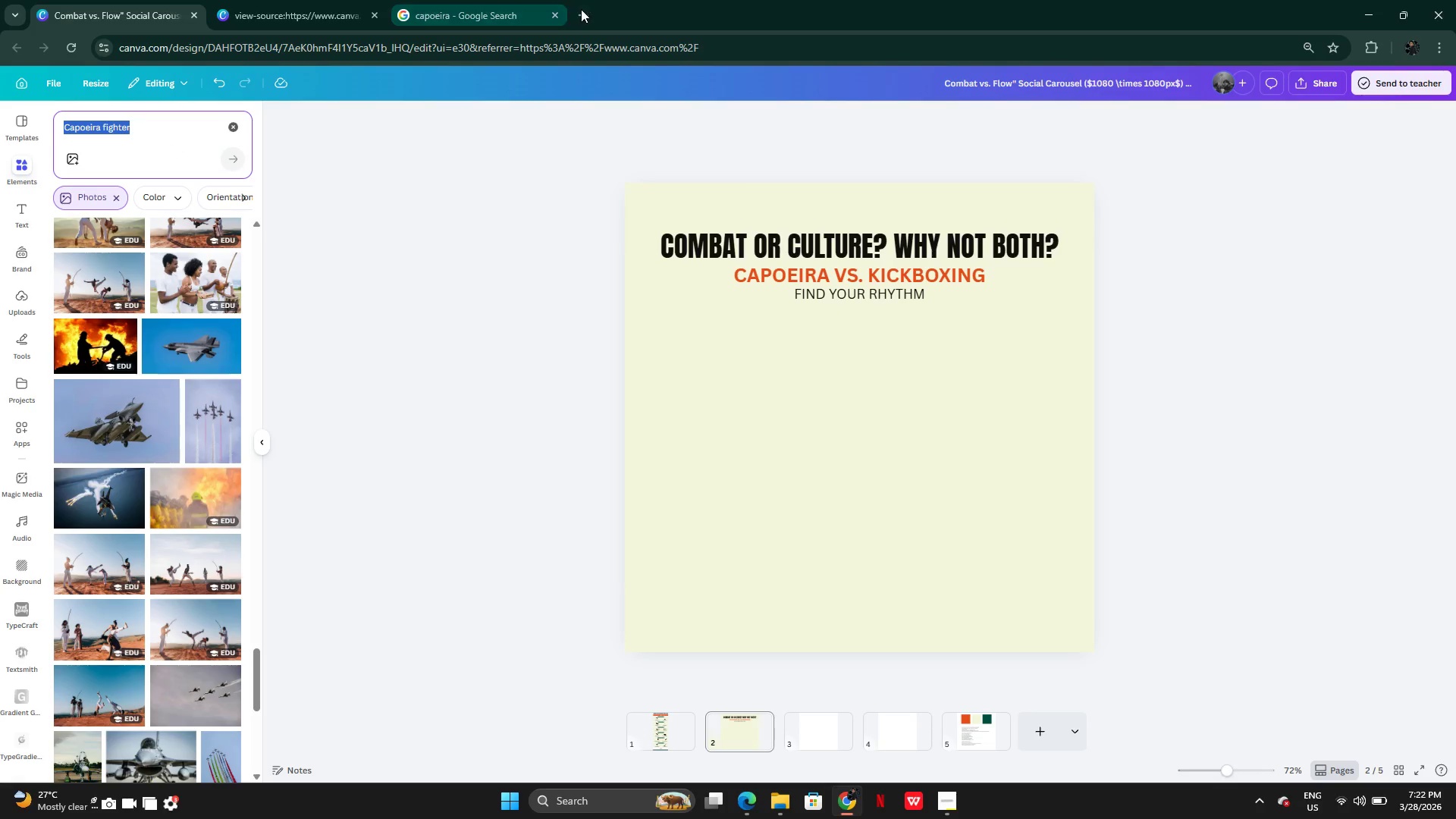 
left_click([583, 9])
 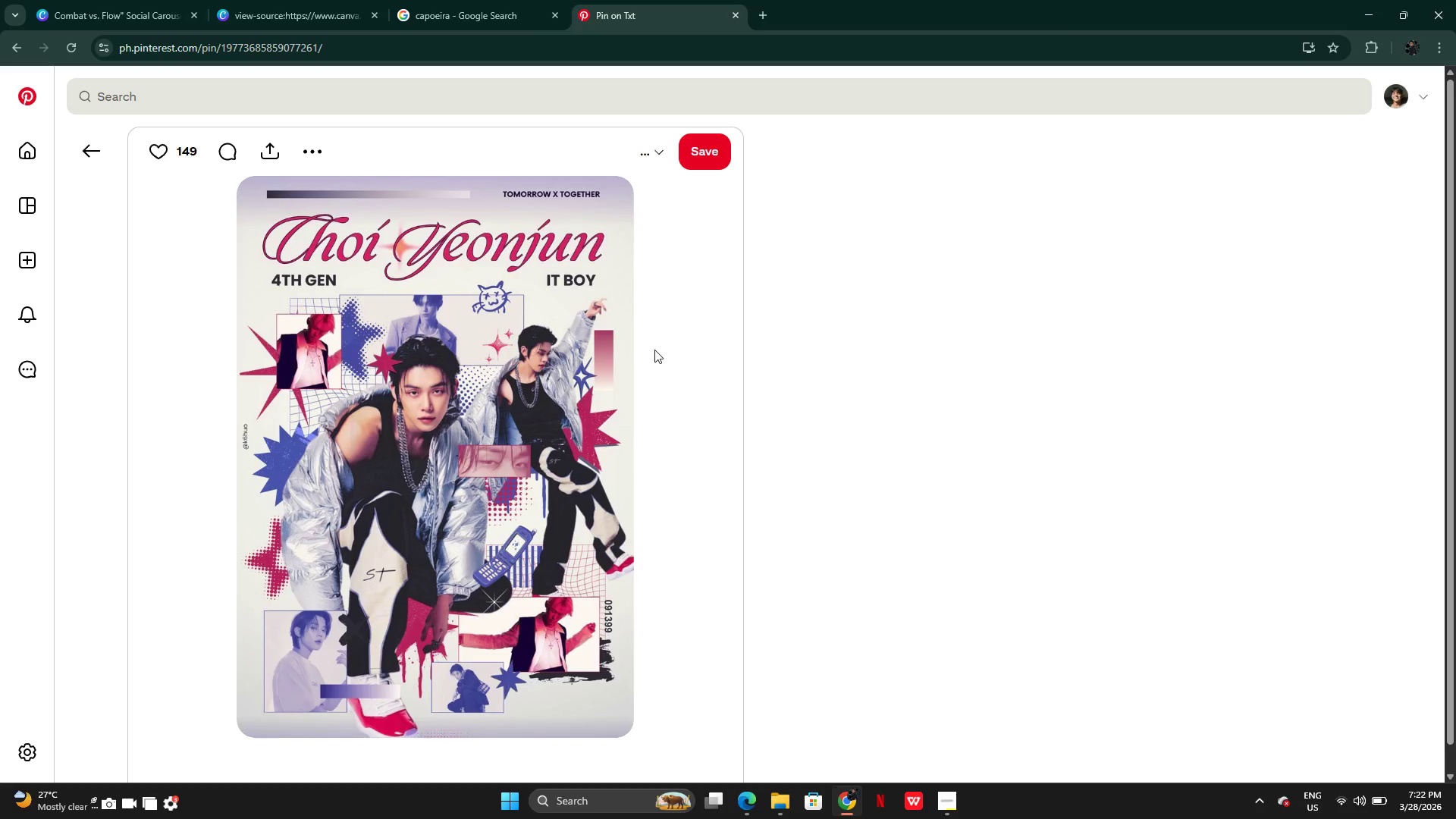 
left_click([330, 97])
 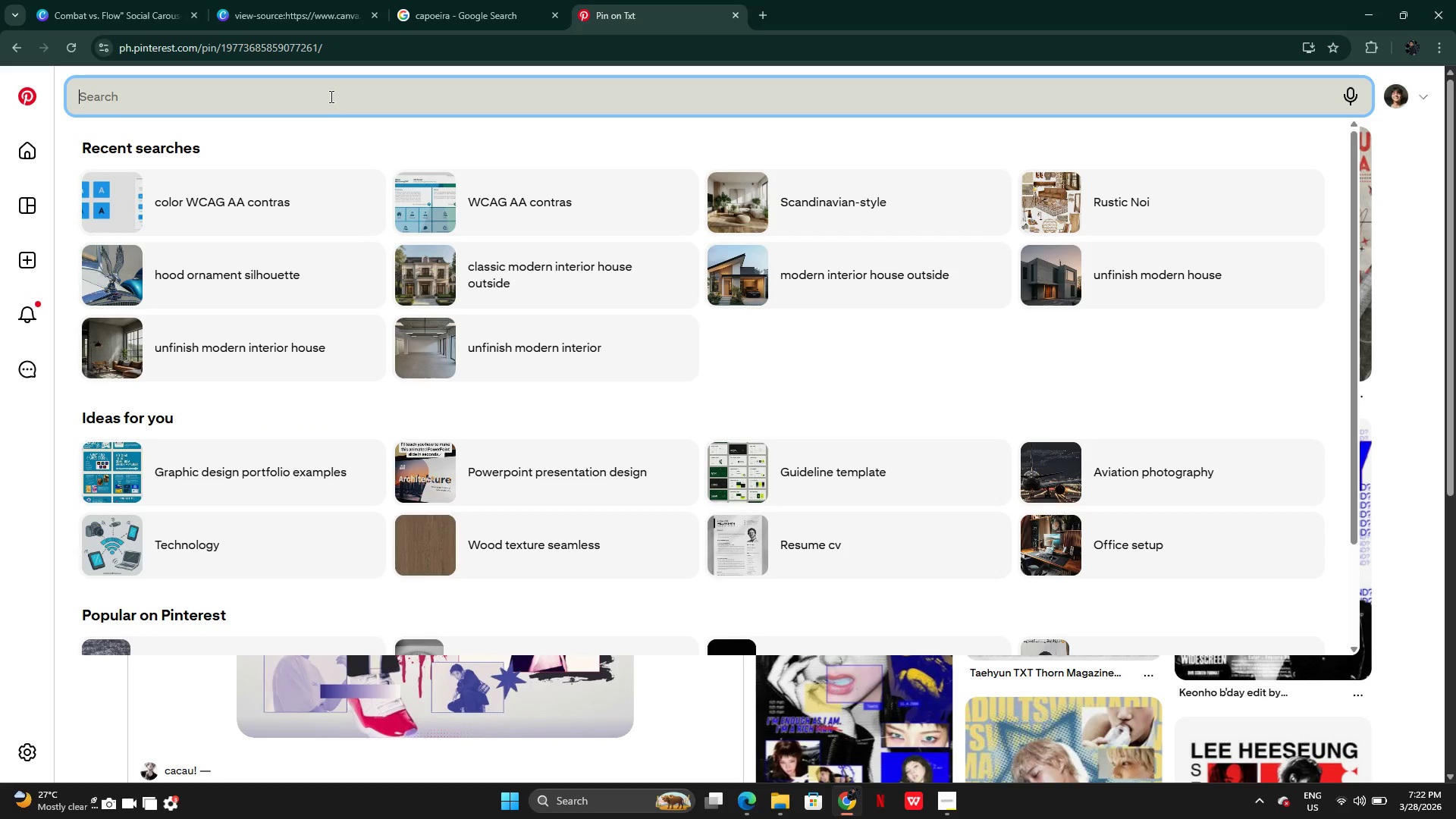 
key(Control+V)
 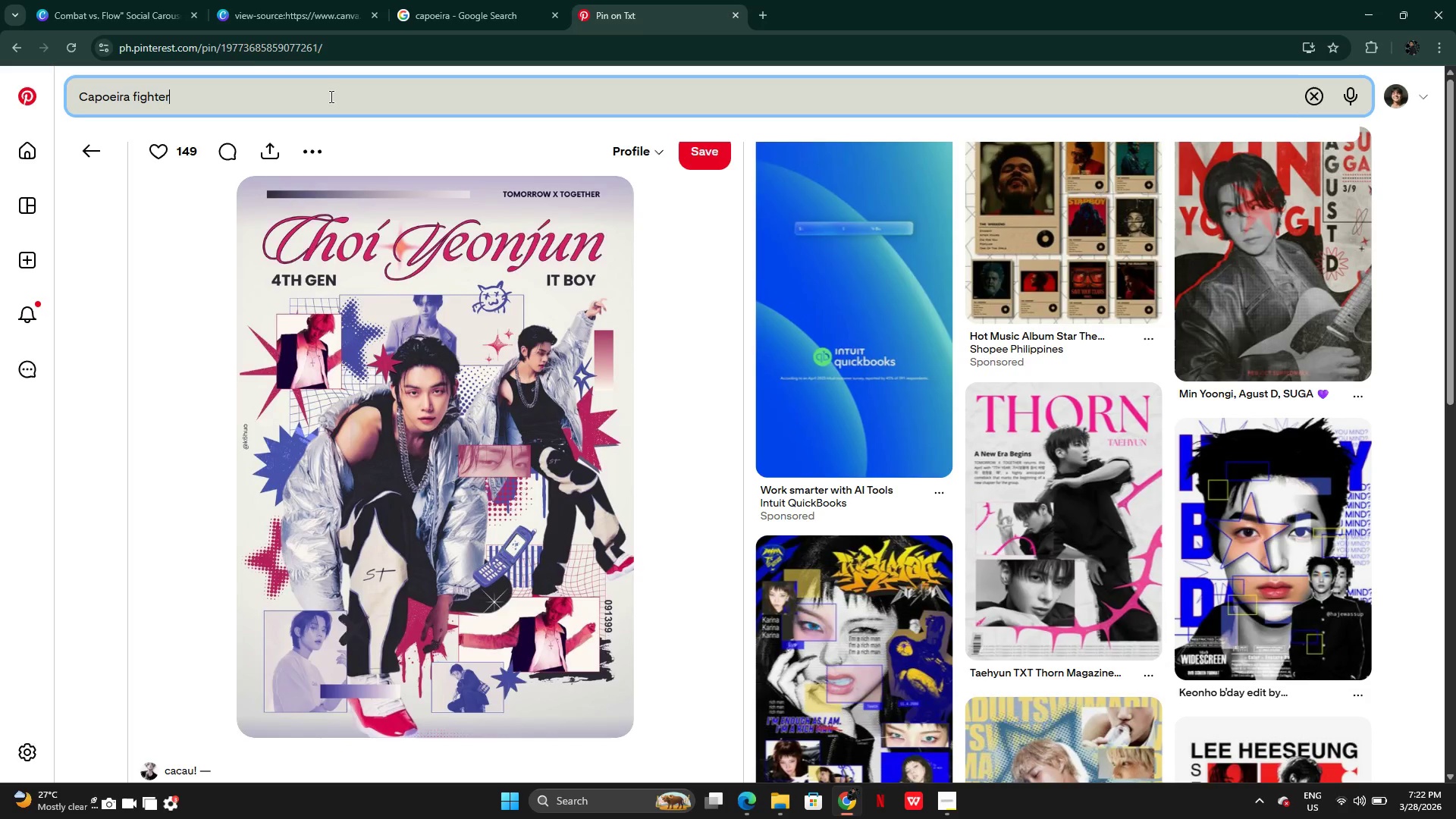 
key(Enter)
 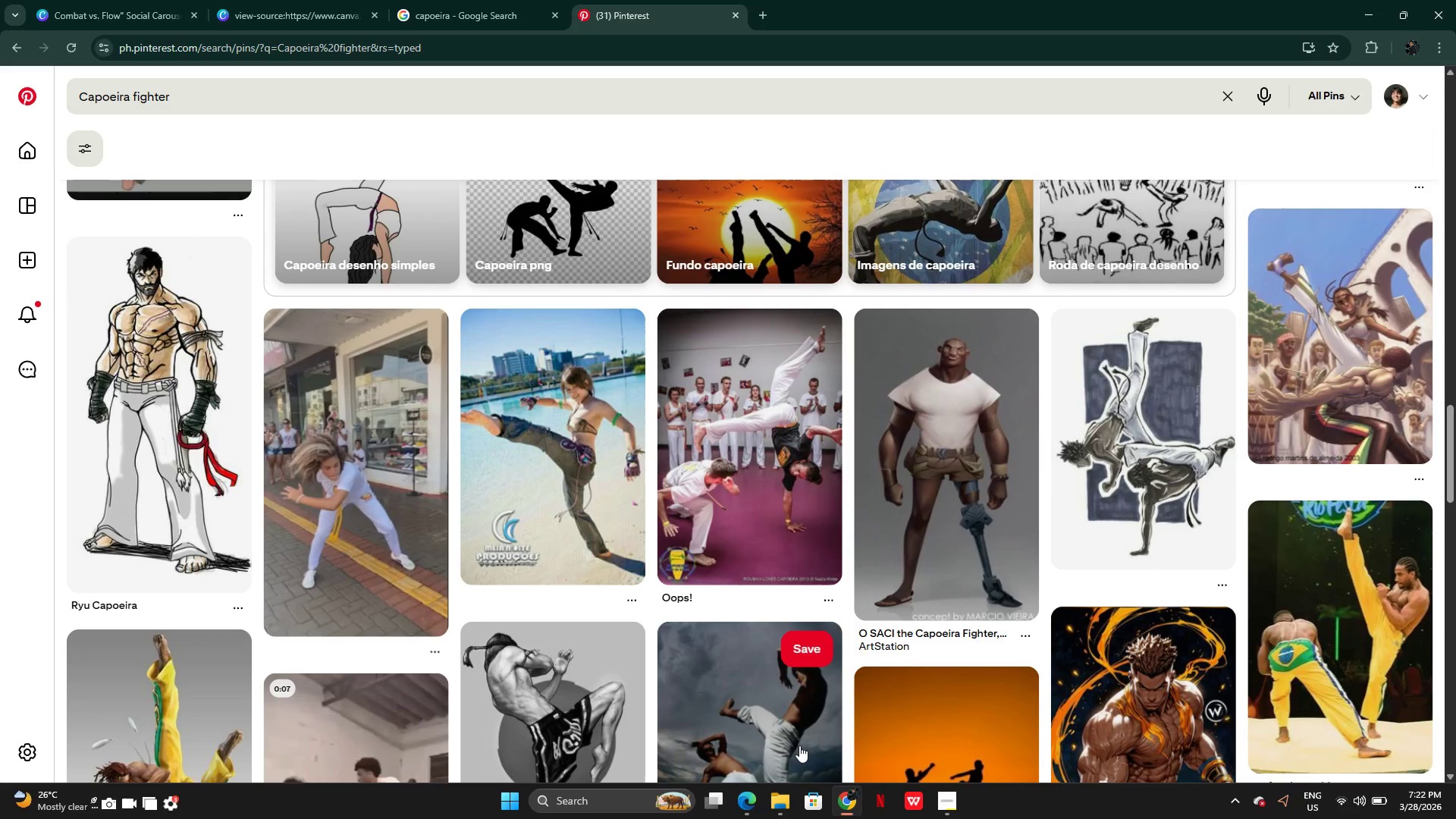 
wait(23.88)
 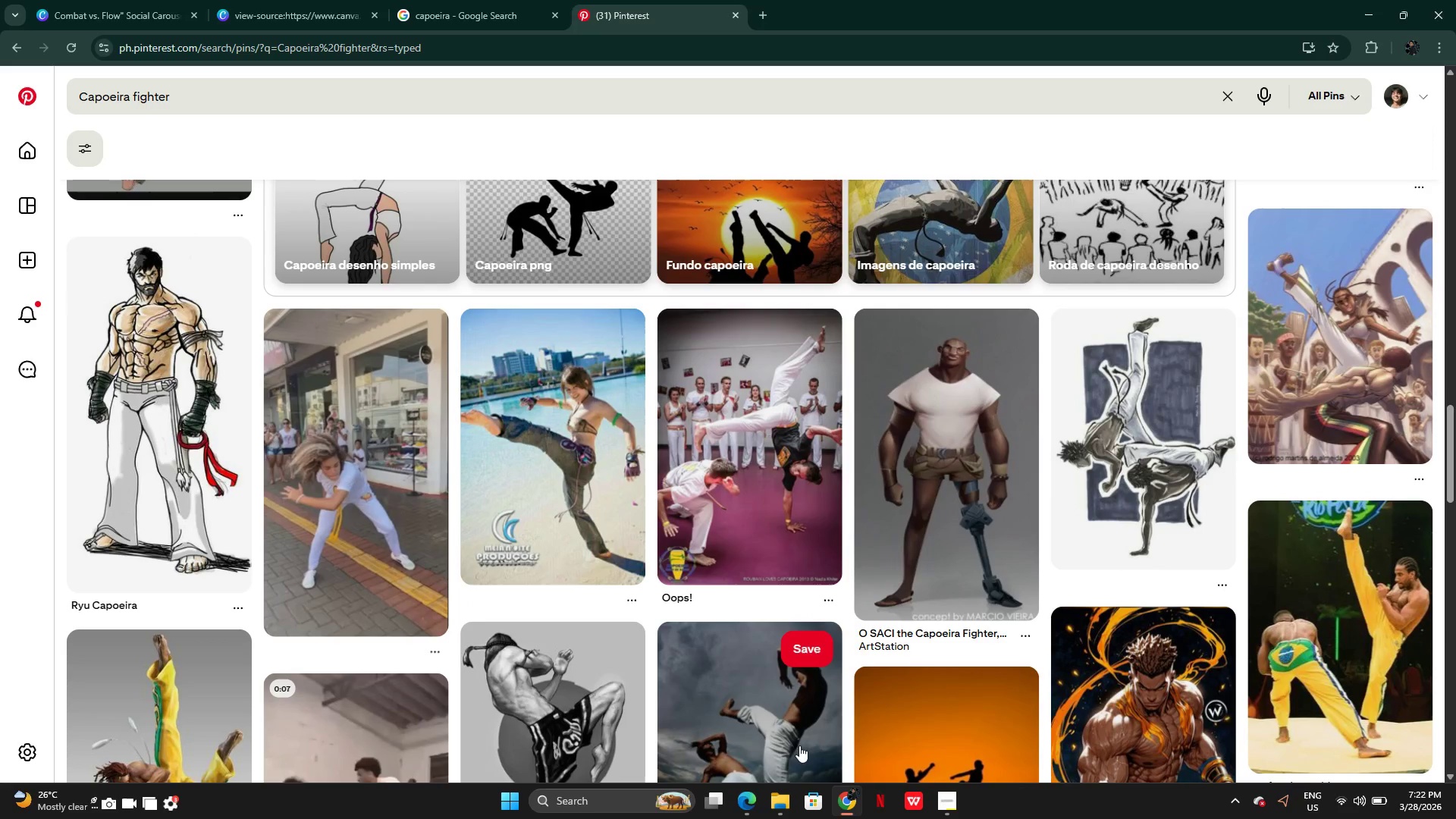 
mouse_move([692, 397])
 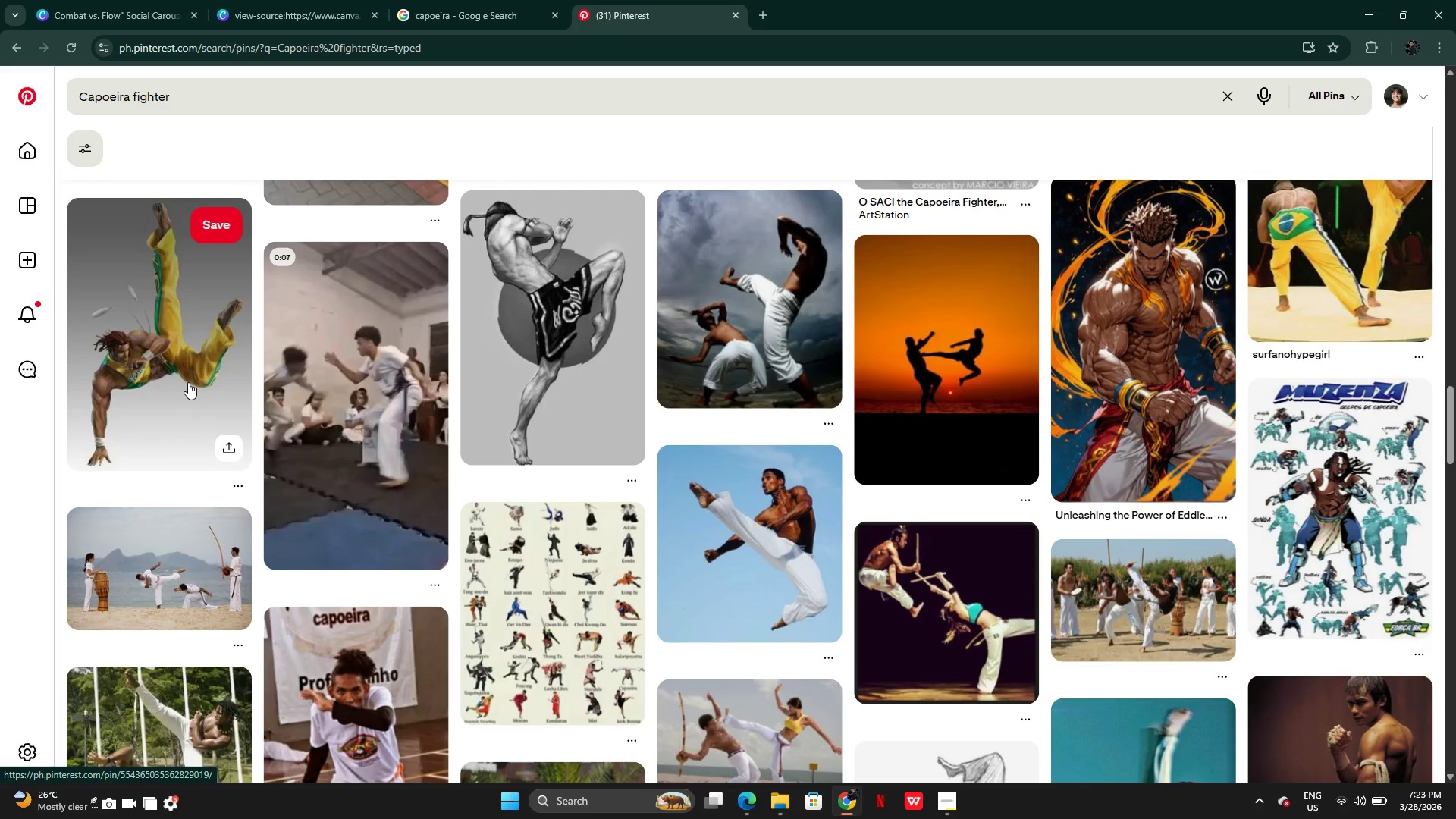 
wait(6.08)
 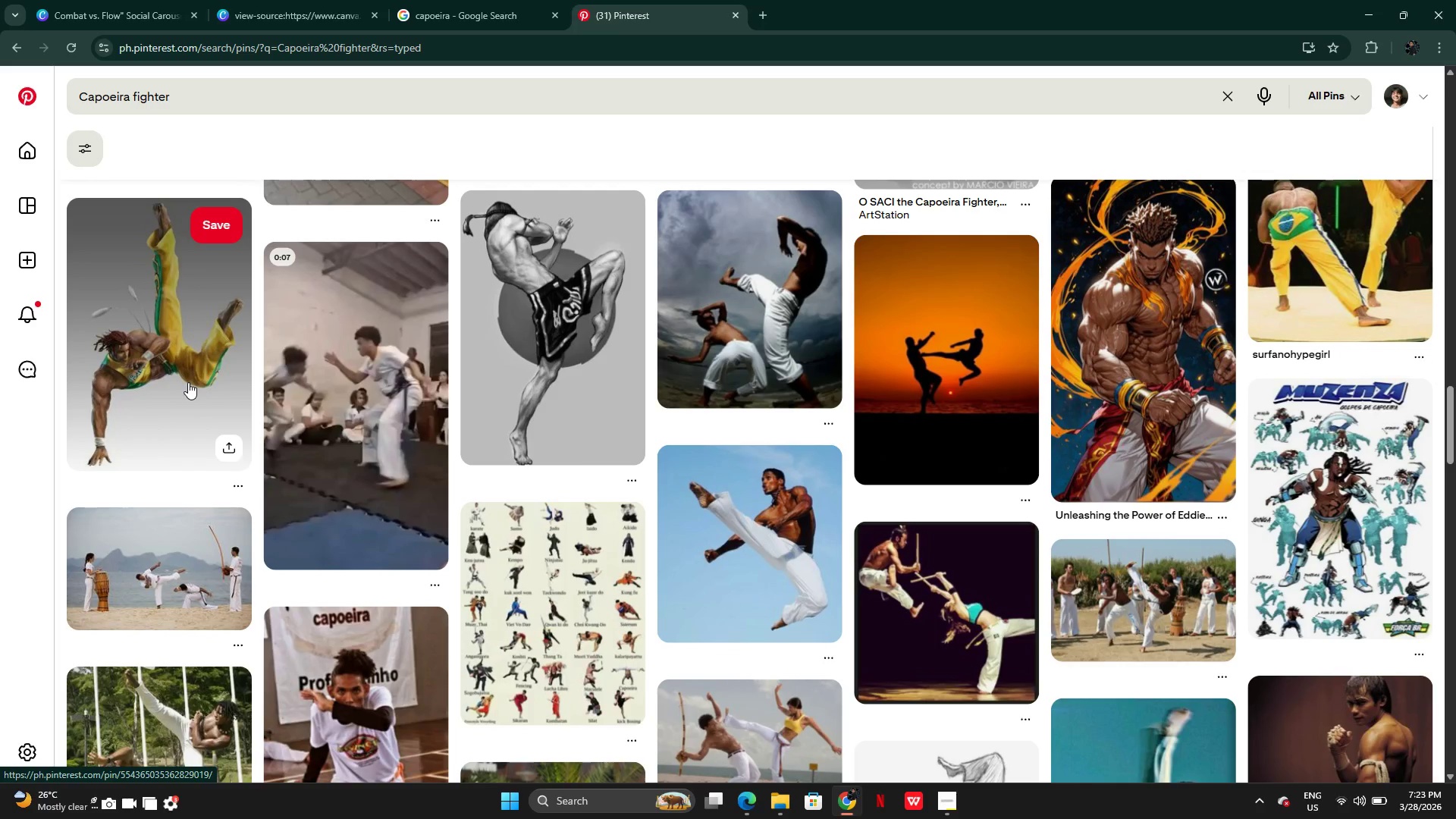 
left_click([188, 382])
 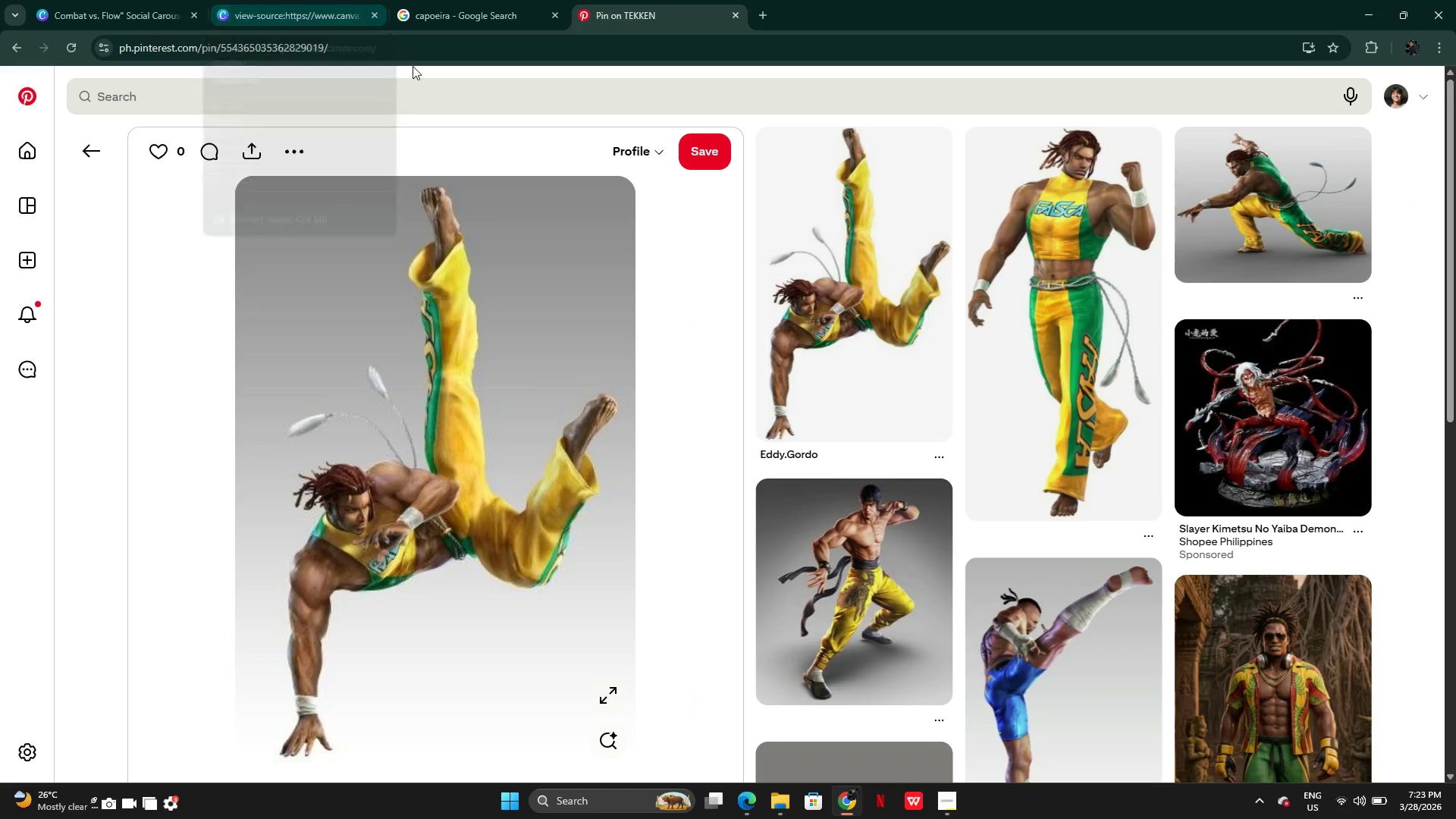 
mouse_move([266, 23])
 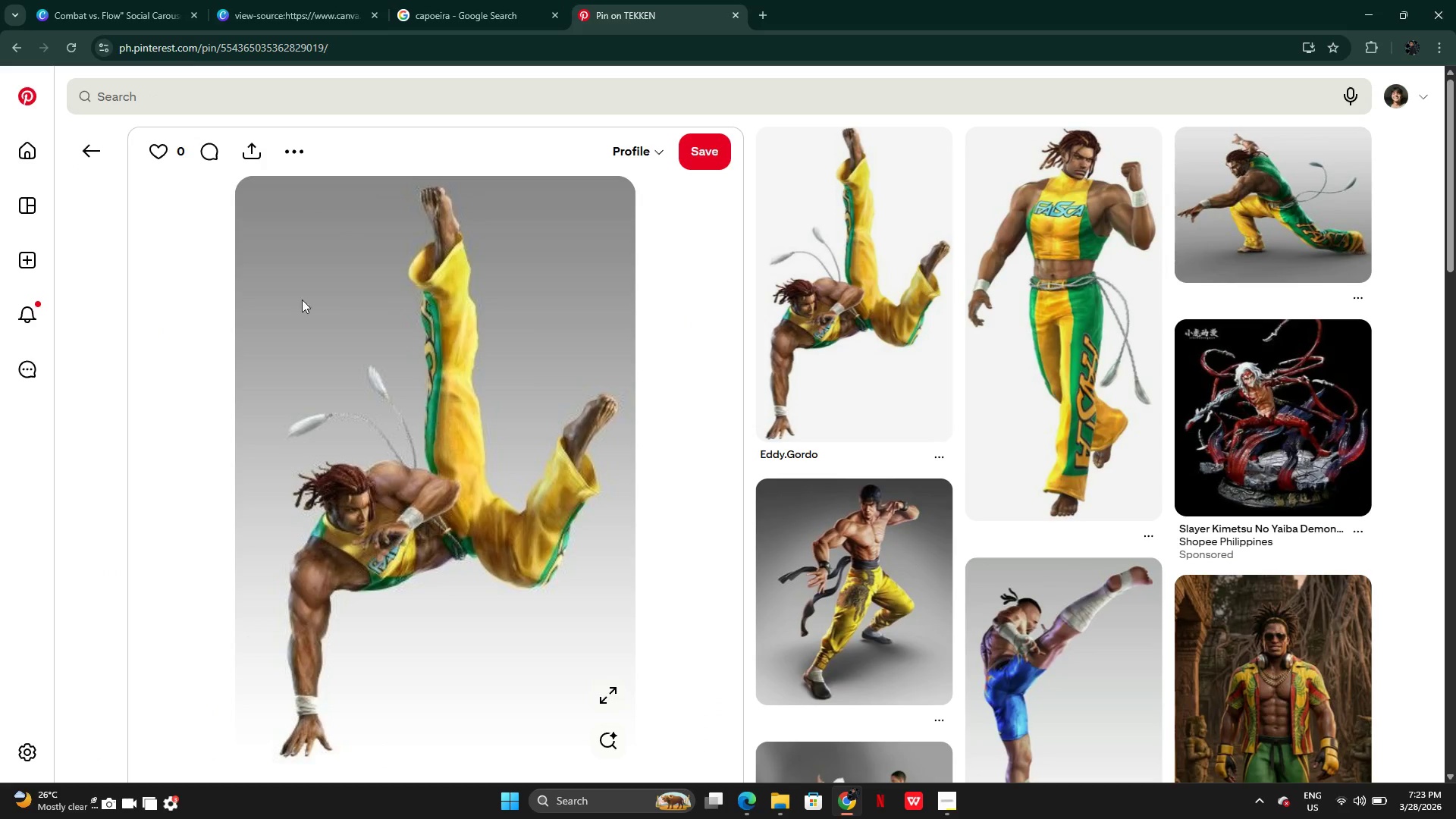 
left_click([271, 7])
 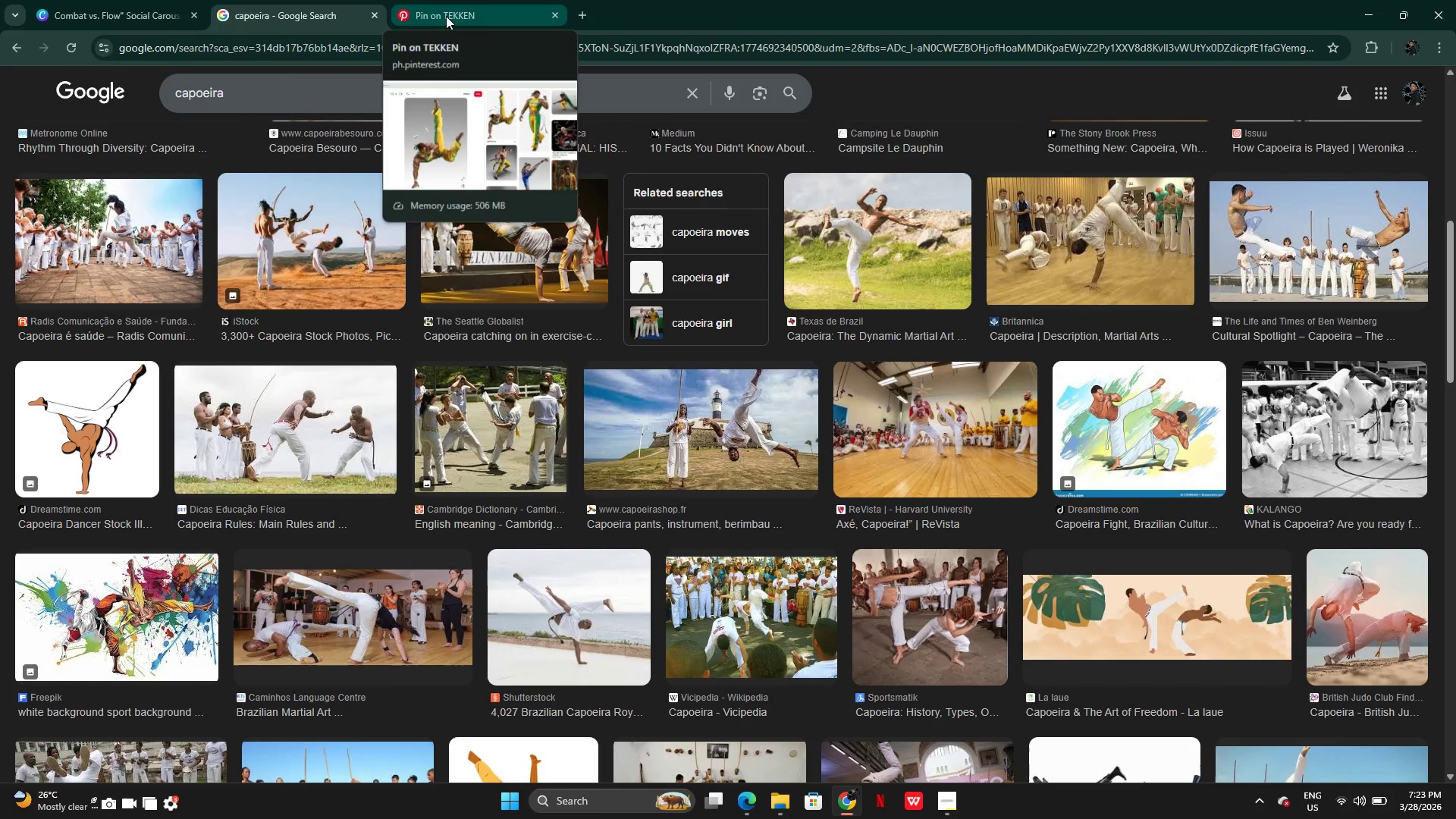 
left_click([127, 14])
 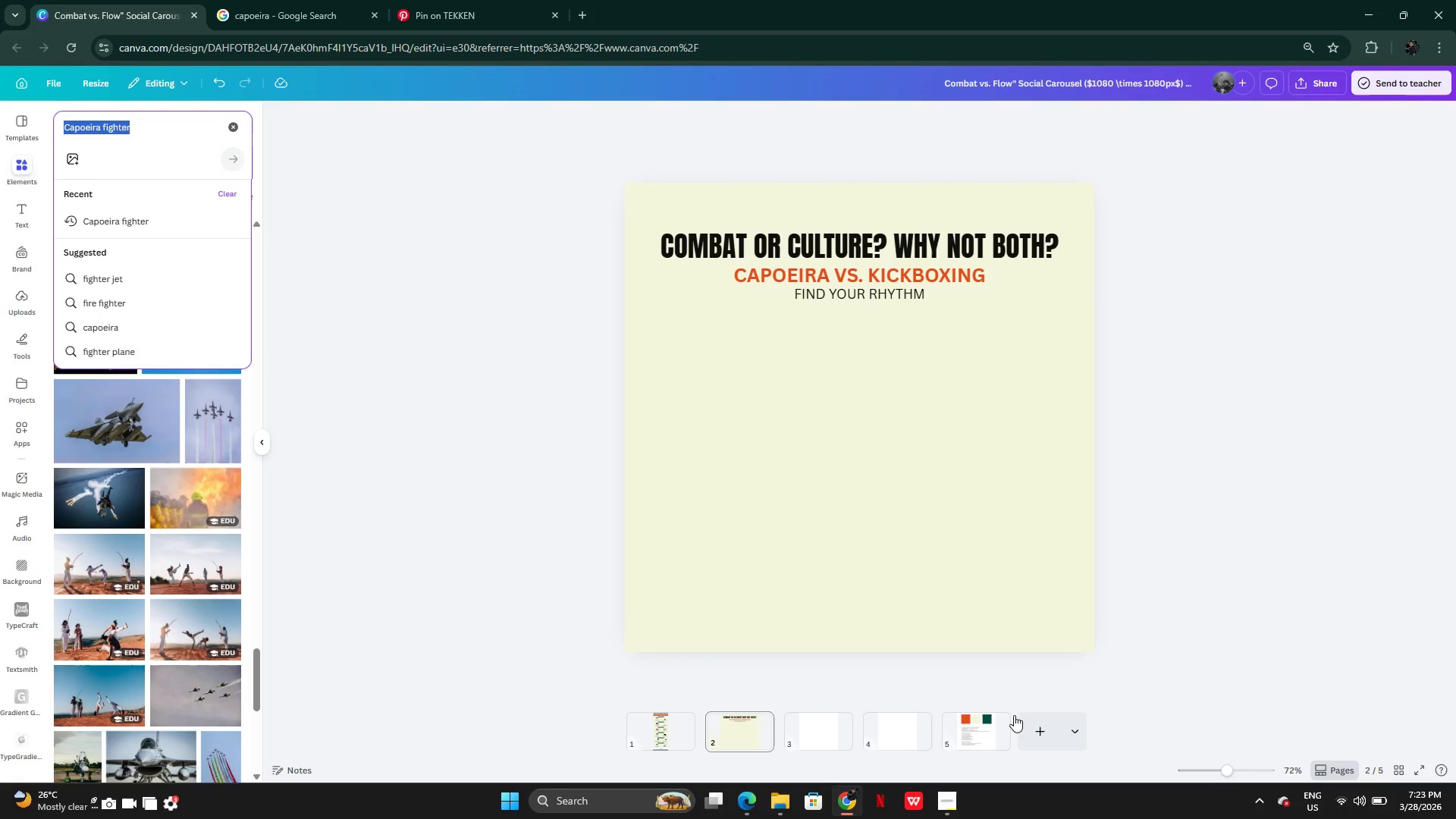 
left_click([980, 739])
 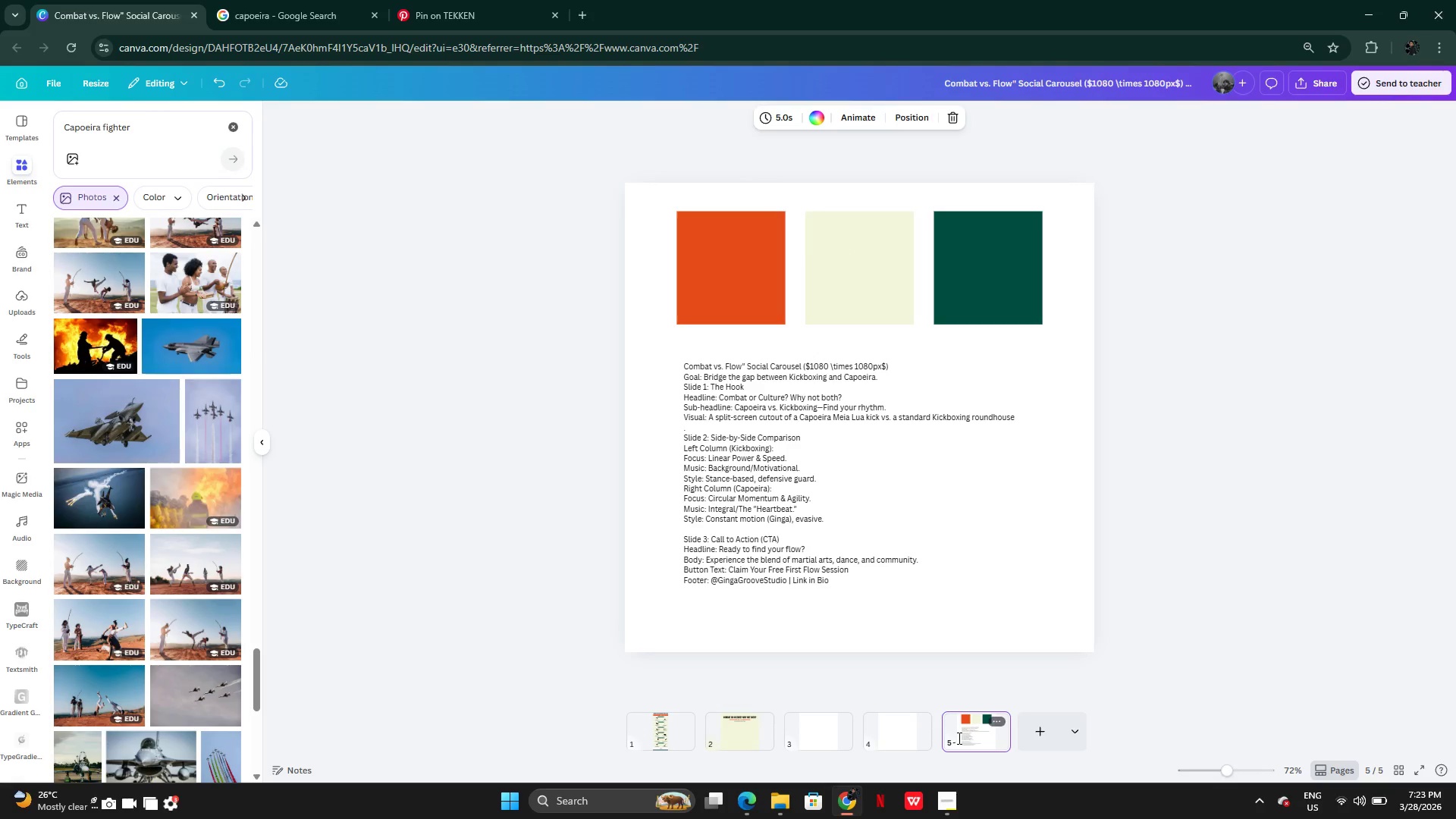 
wait(8.17)
 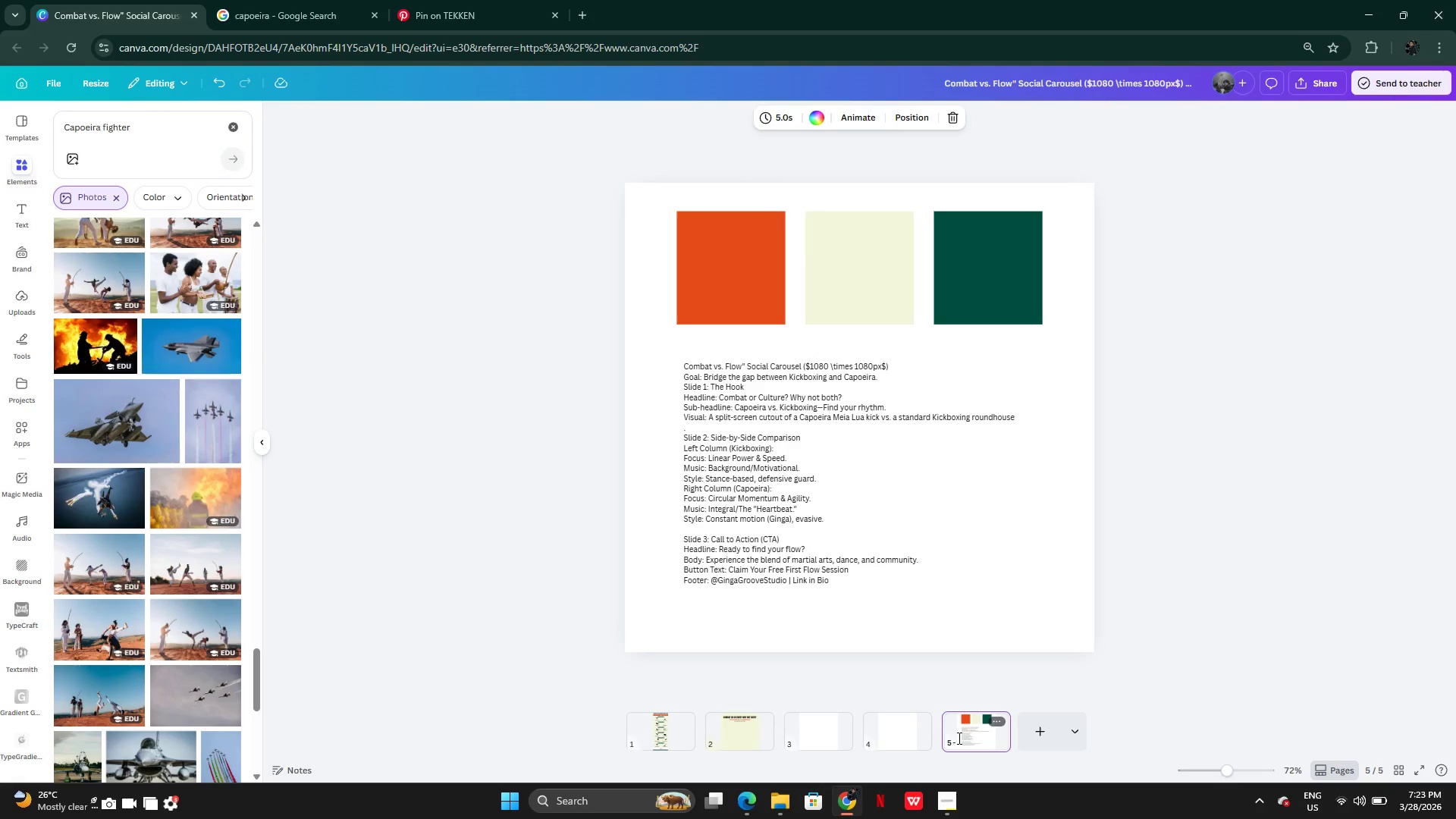 
double_click([839, 418])
 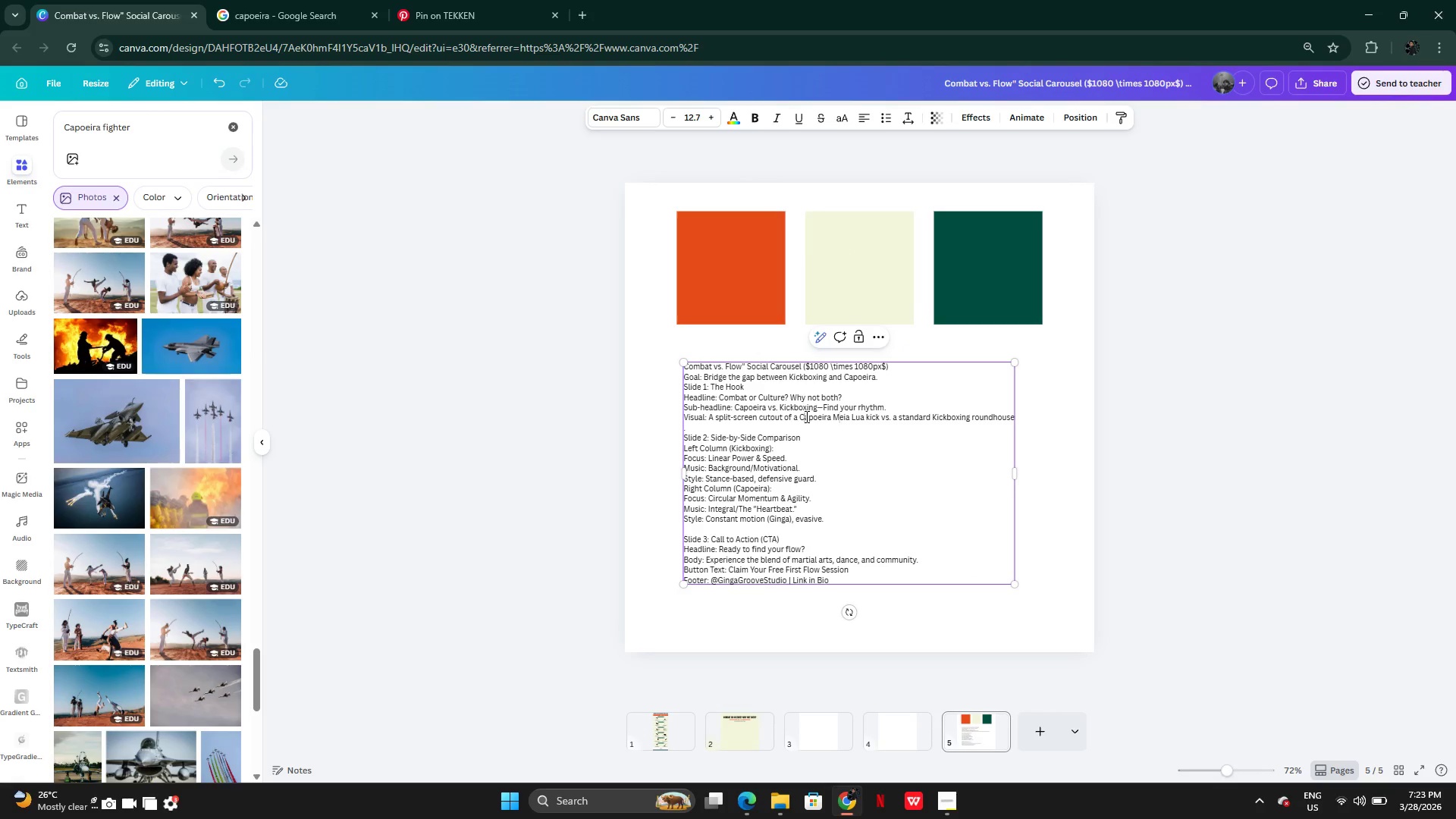 
triple_click([805, 416])
 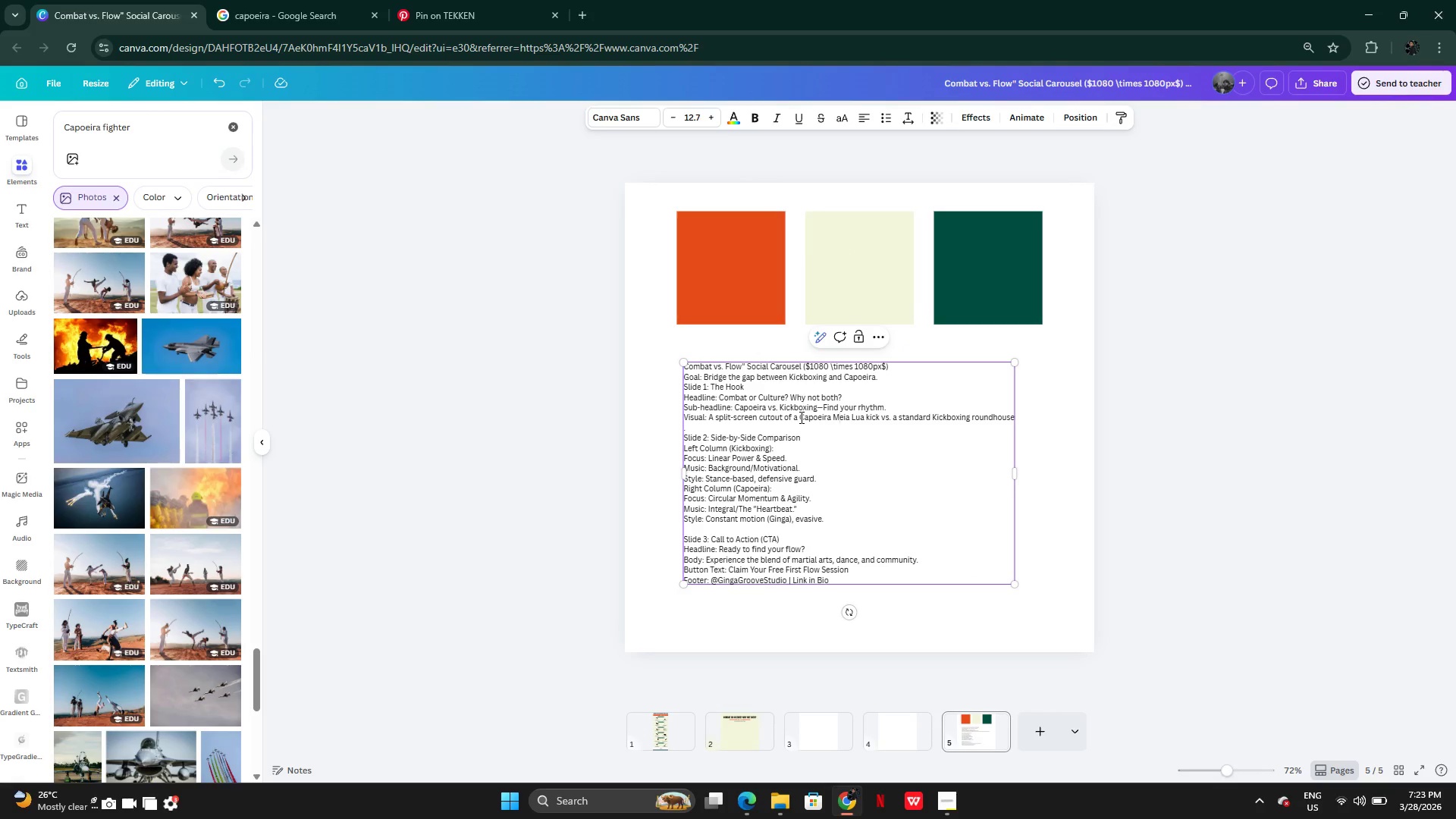 
left_click_drag(start_coordinate=[800, 417], to_coordinate=[879, 419])
 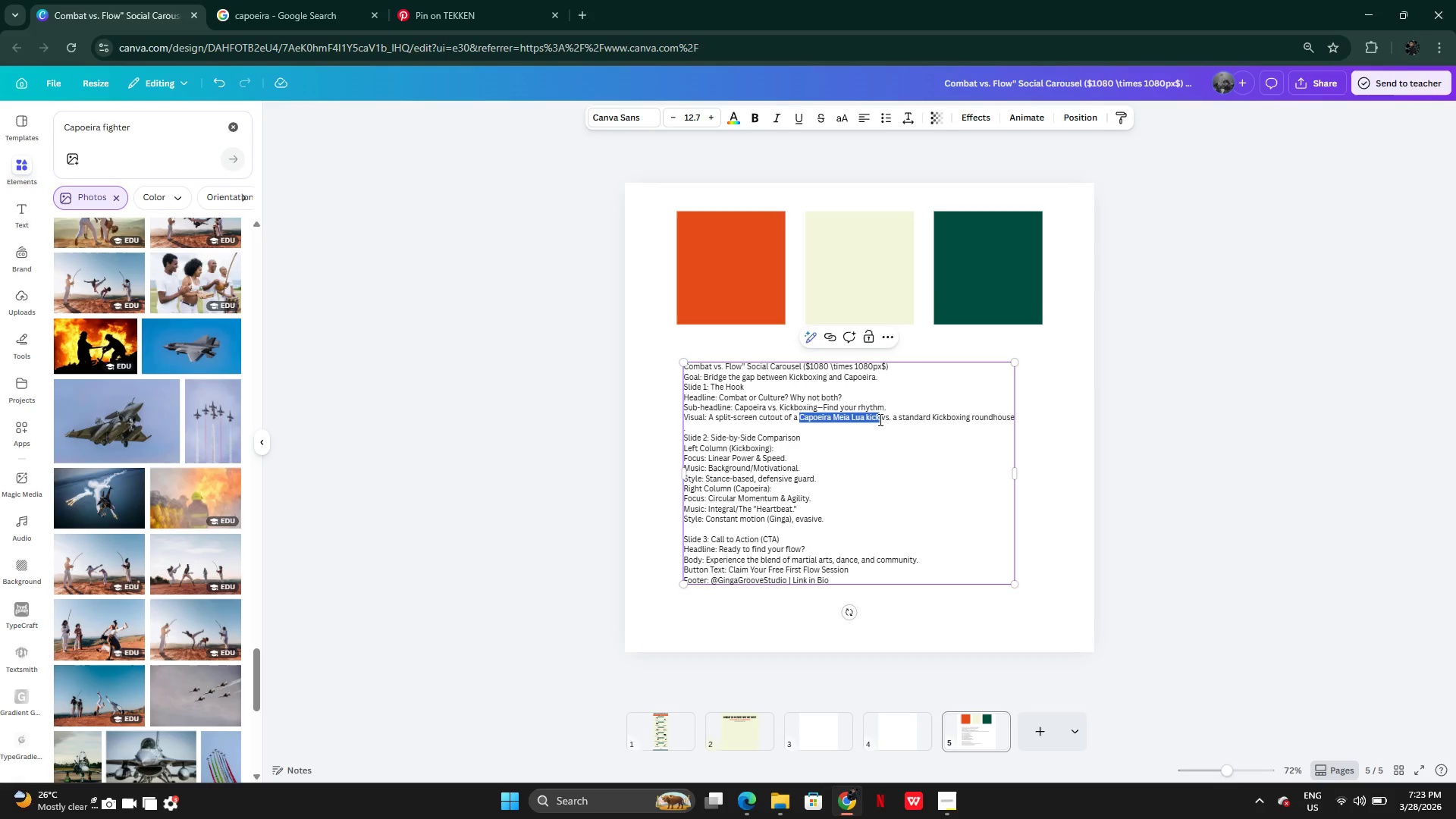 
key(Control+C)
 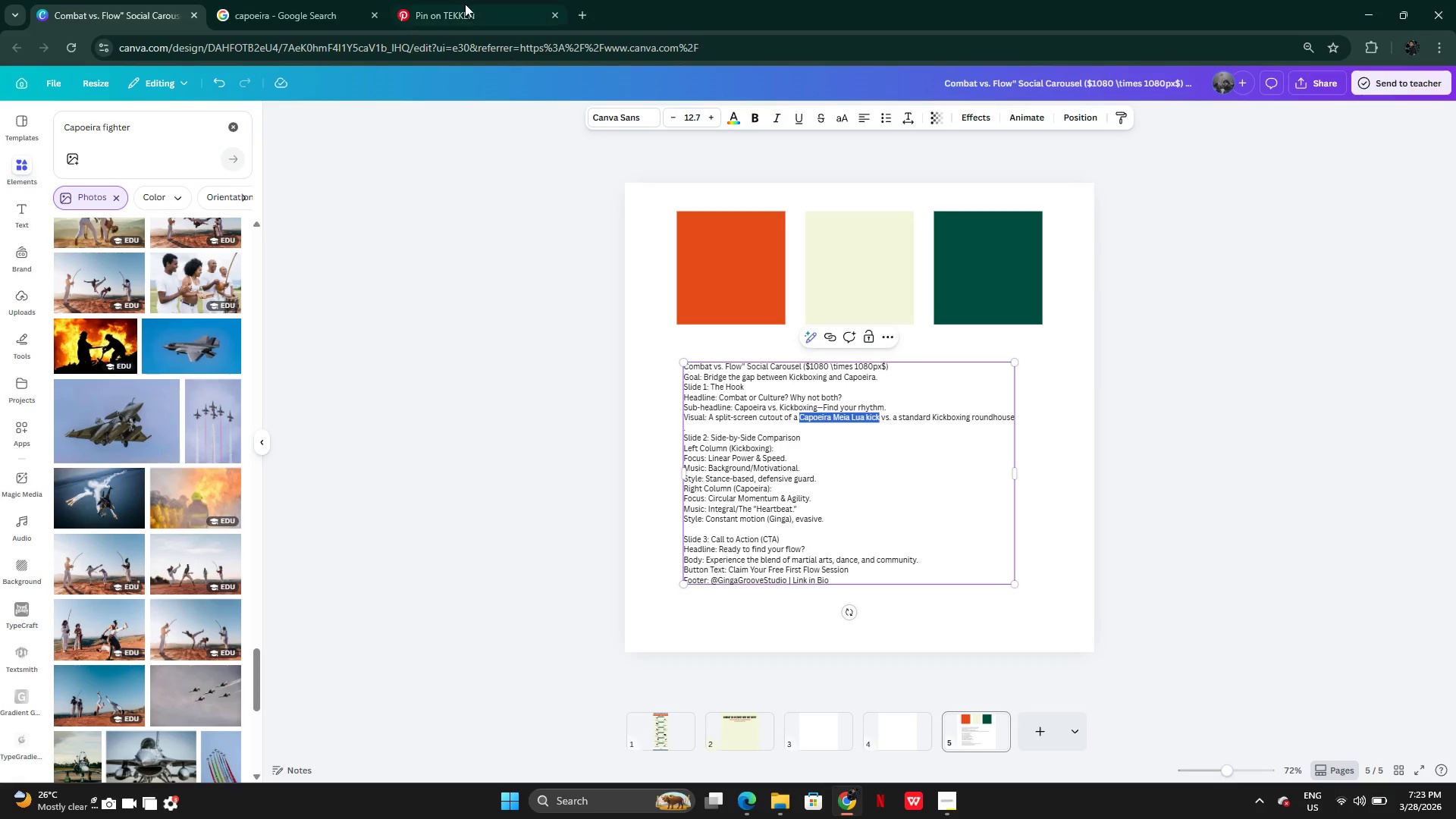 
left_click([457, 0])
 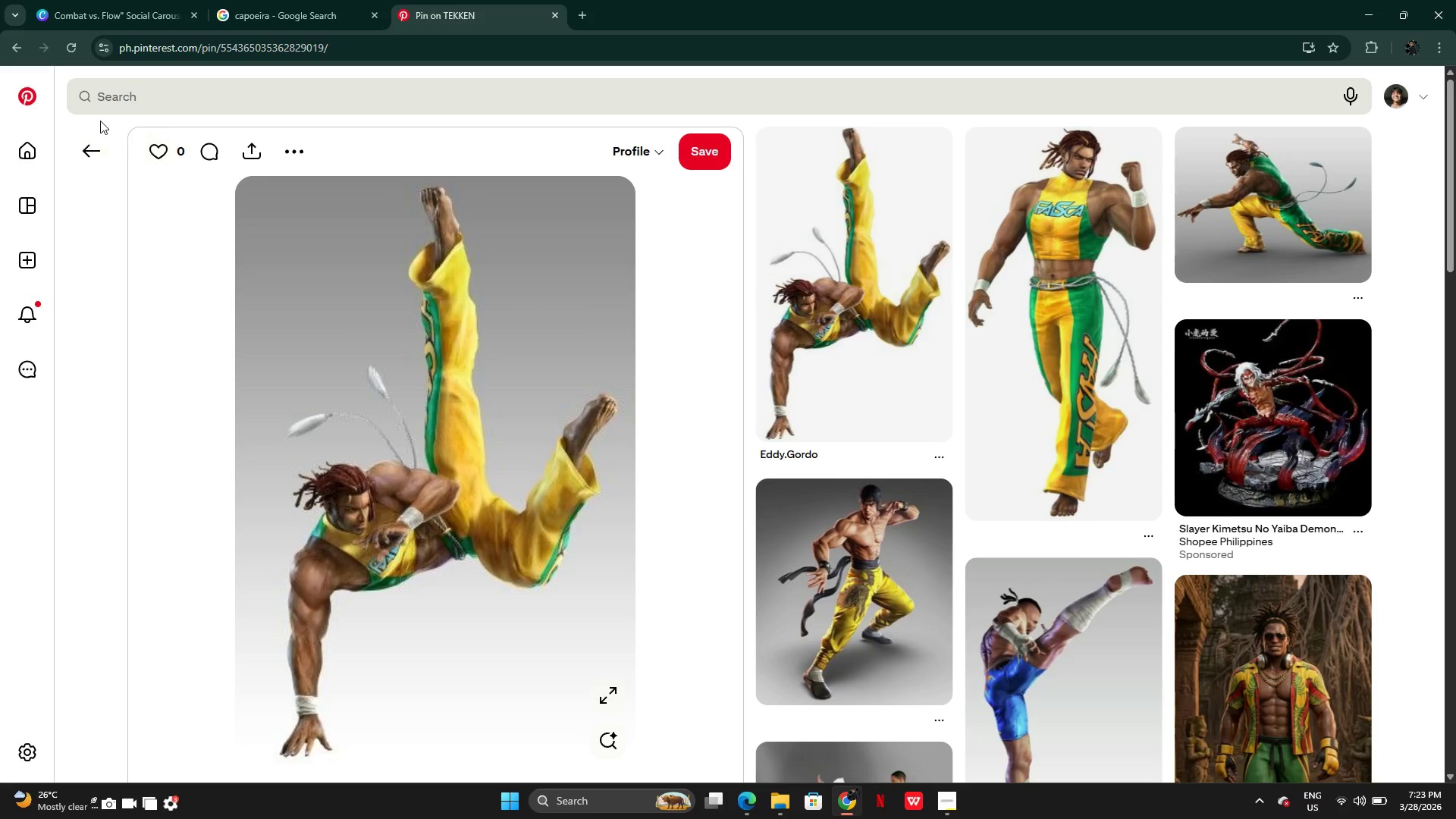 
left_click([83, 155])
 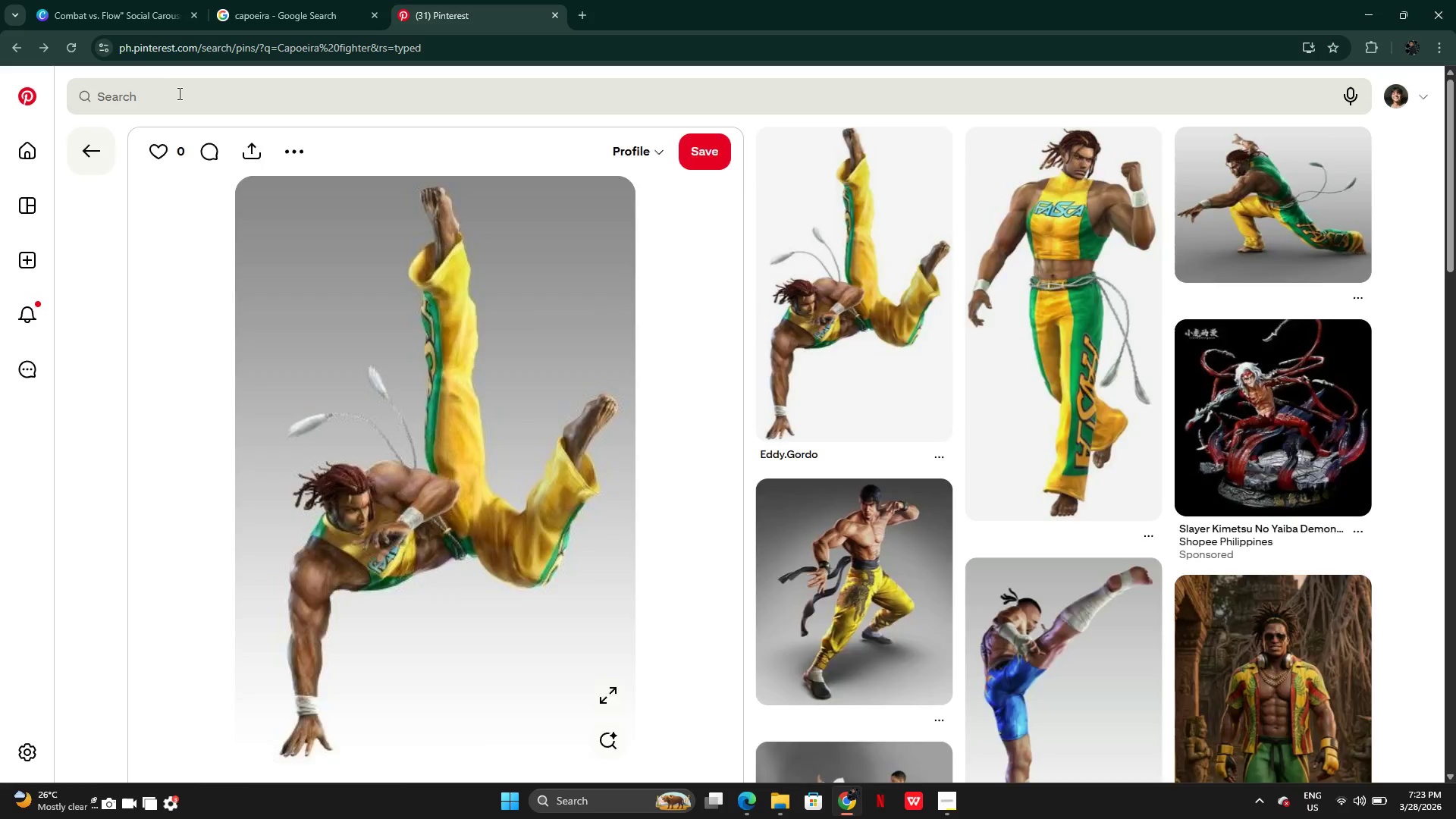 
left_click([179, 94])
 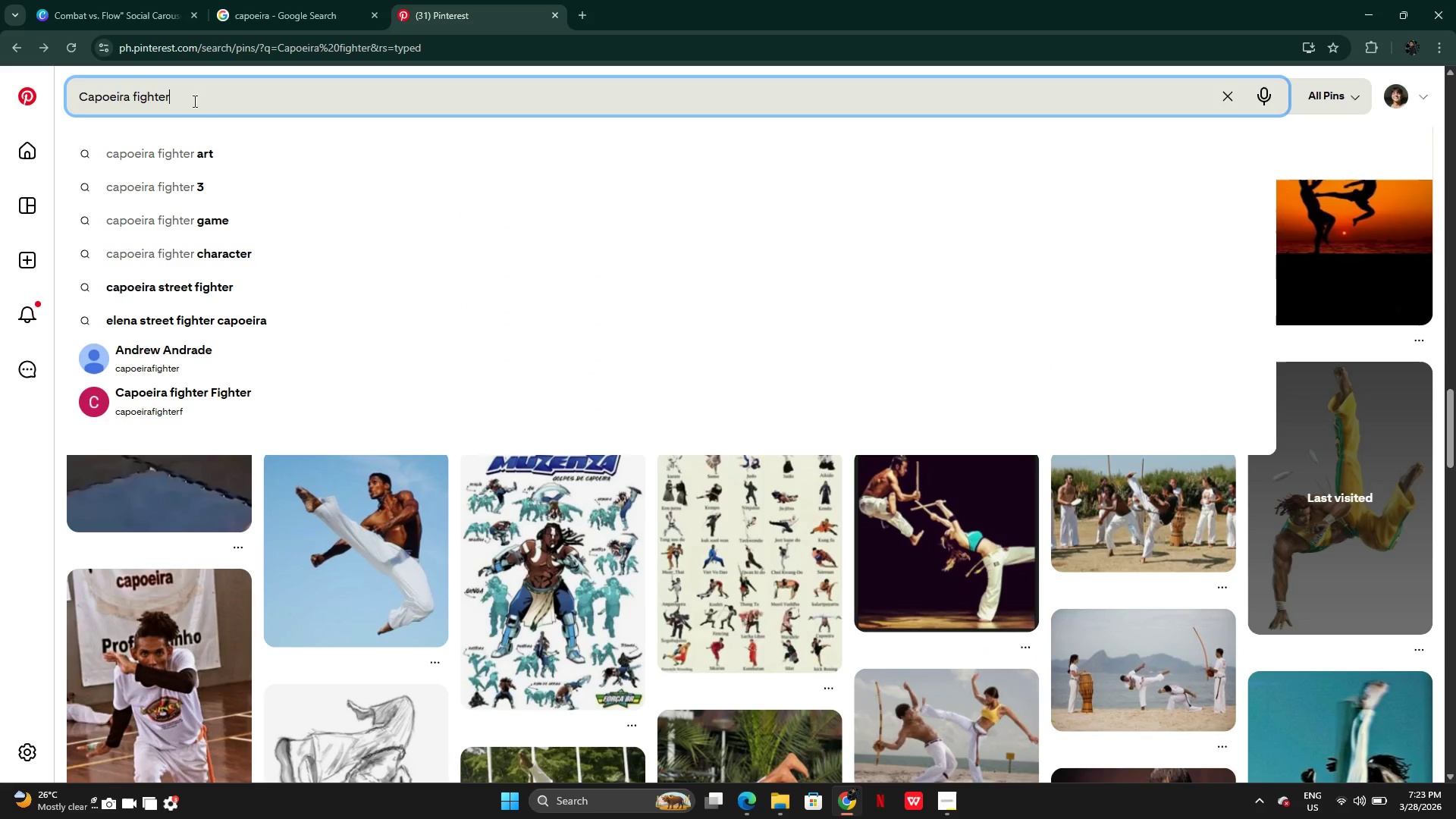 
left_click_drag(start_coordinate=[193, 101], to_coordinate=[60, 96])
 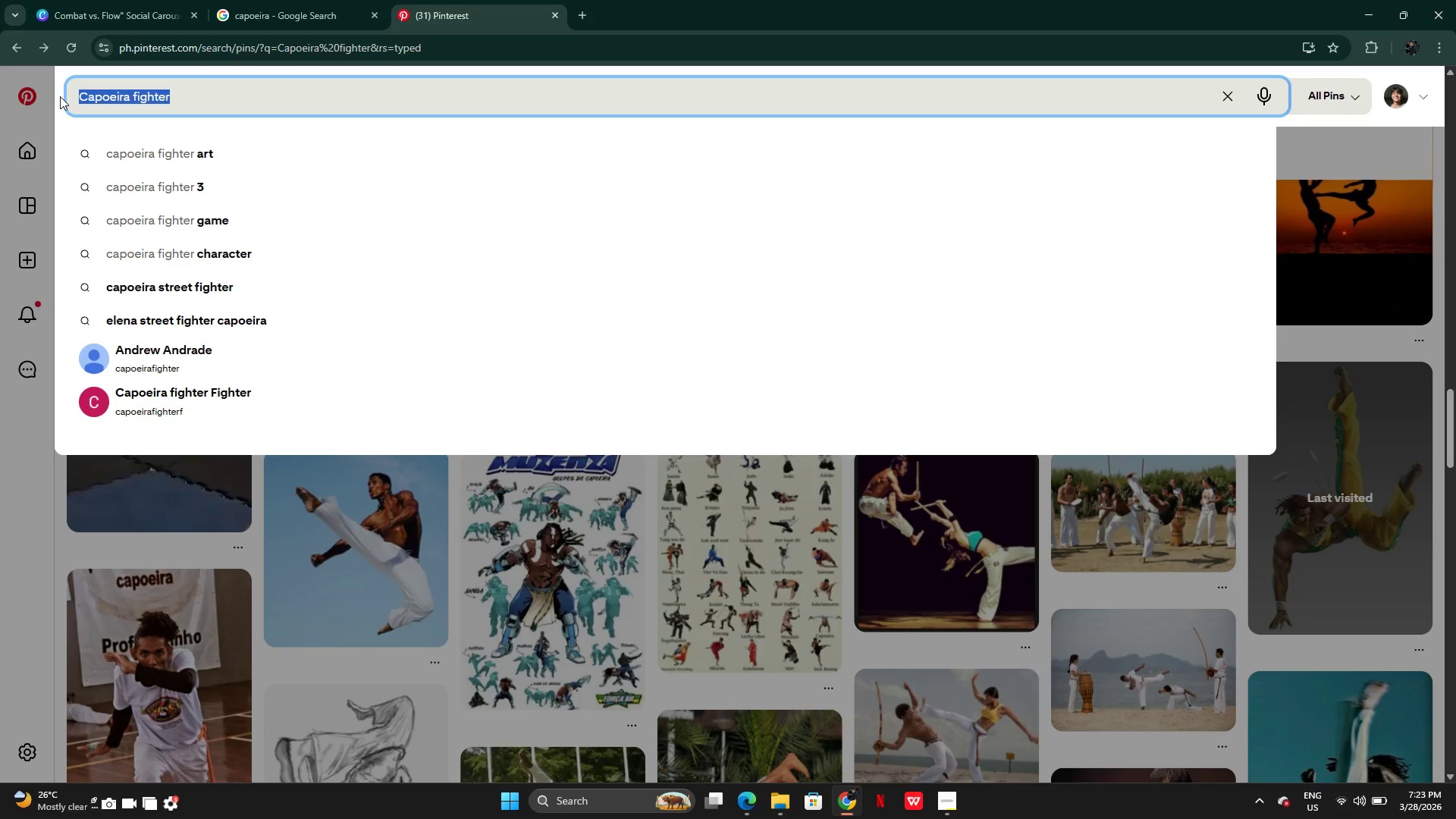 
key(Control+V)
 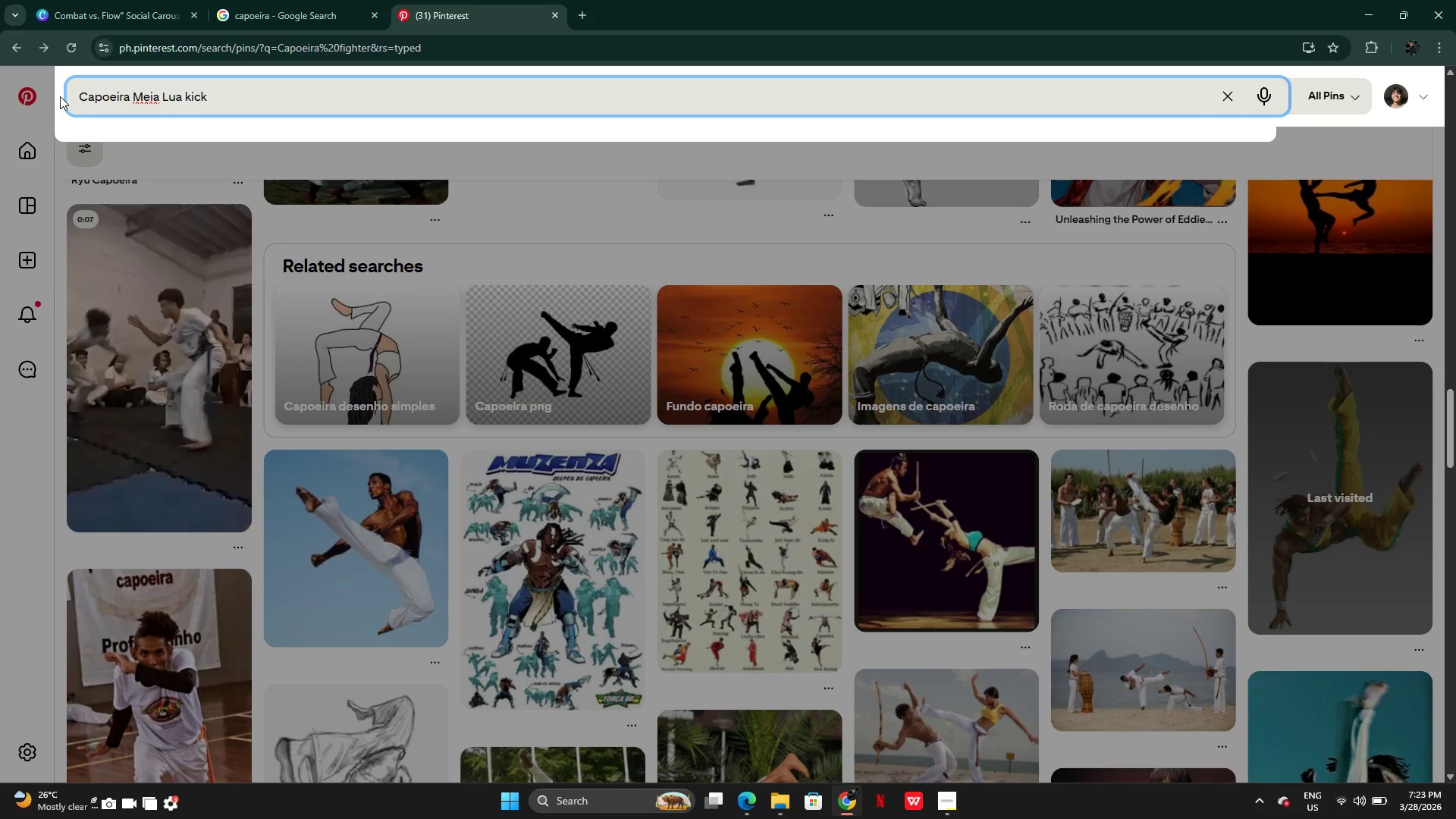 
key(Enter)
 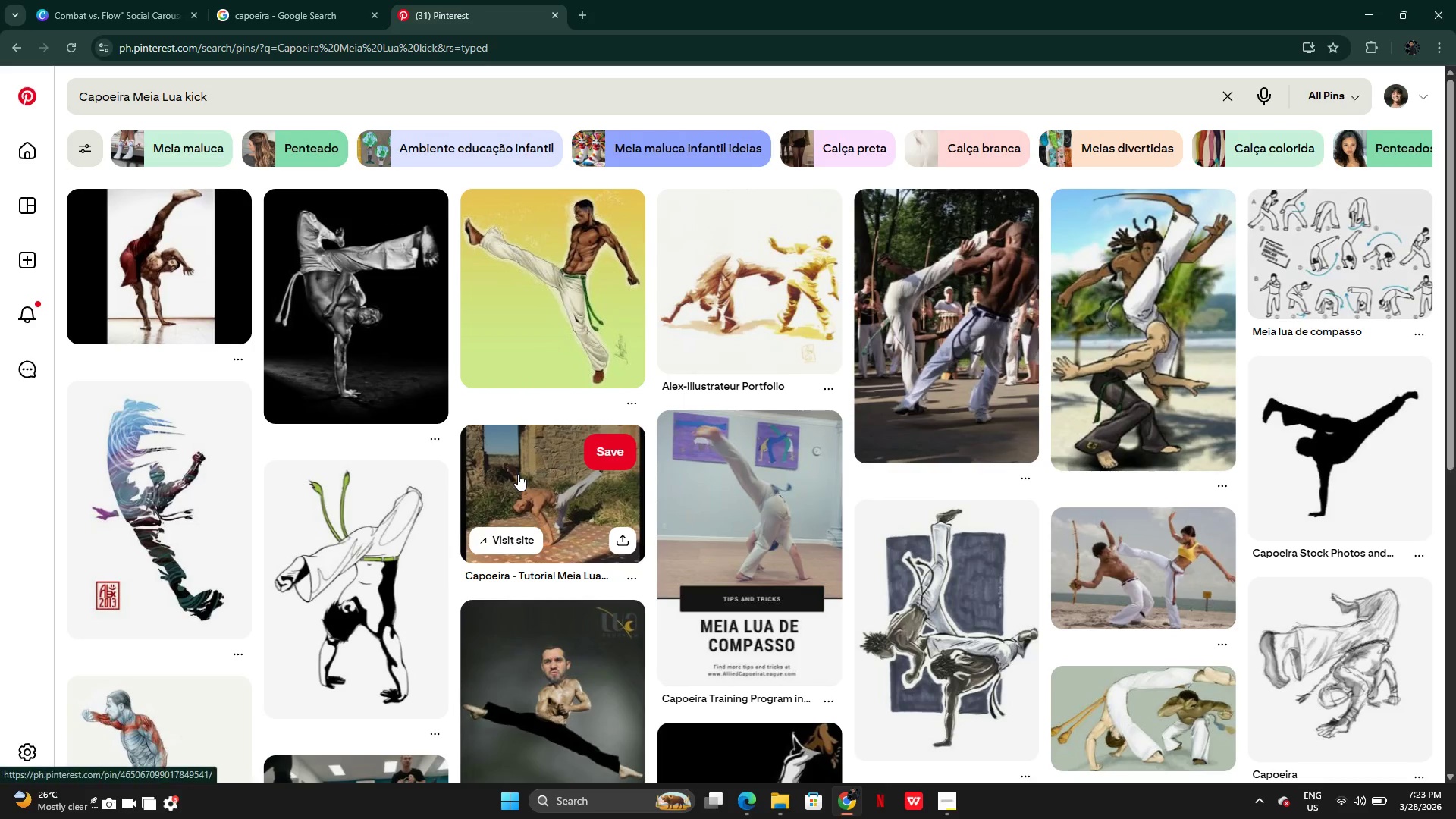 
wait(5.4)
 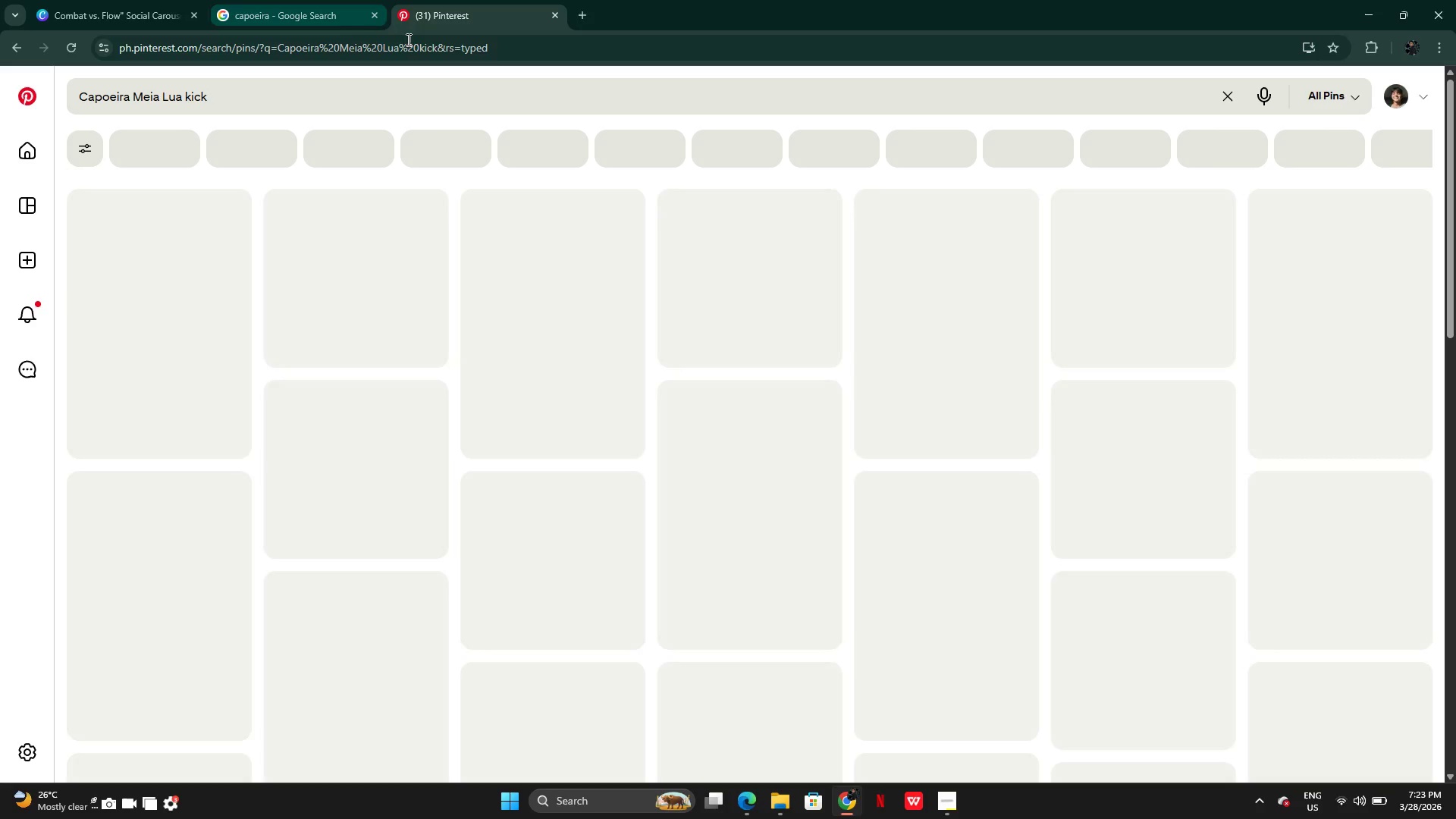 
mouse_move([1022, 457])
 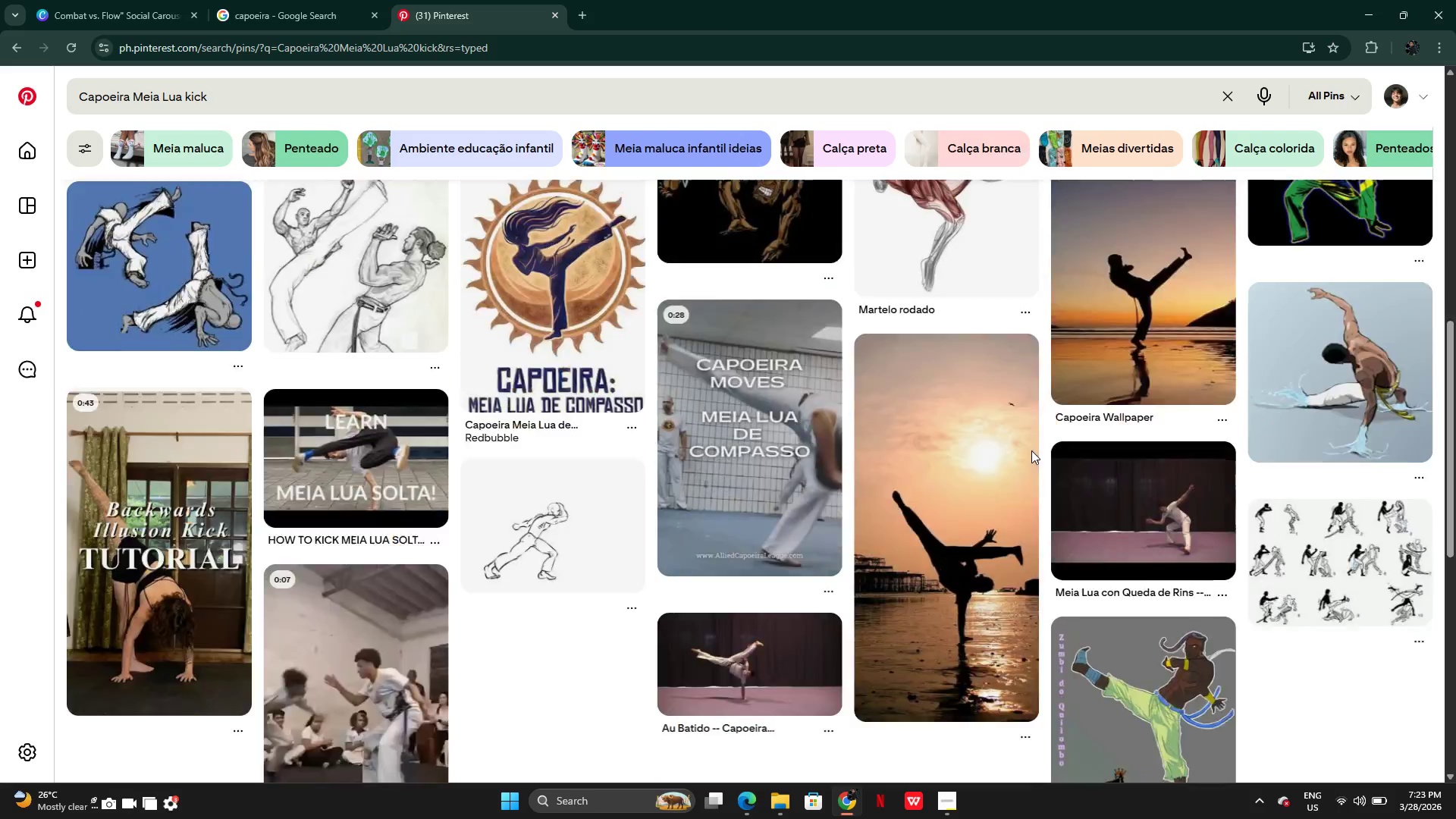 
mouse_move([1003, 458])
 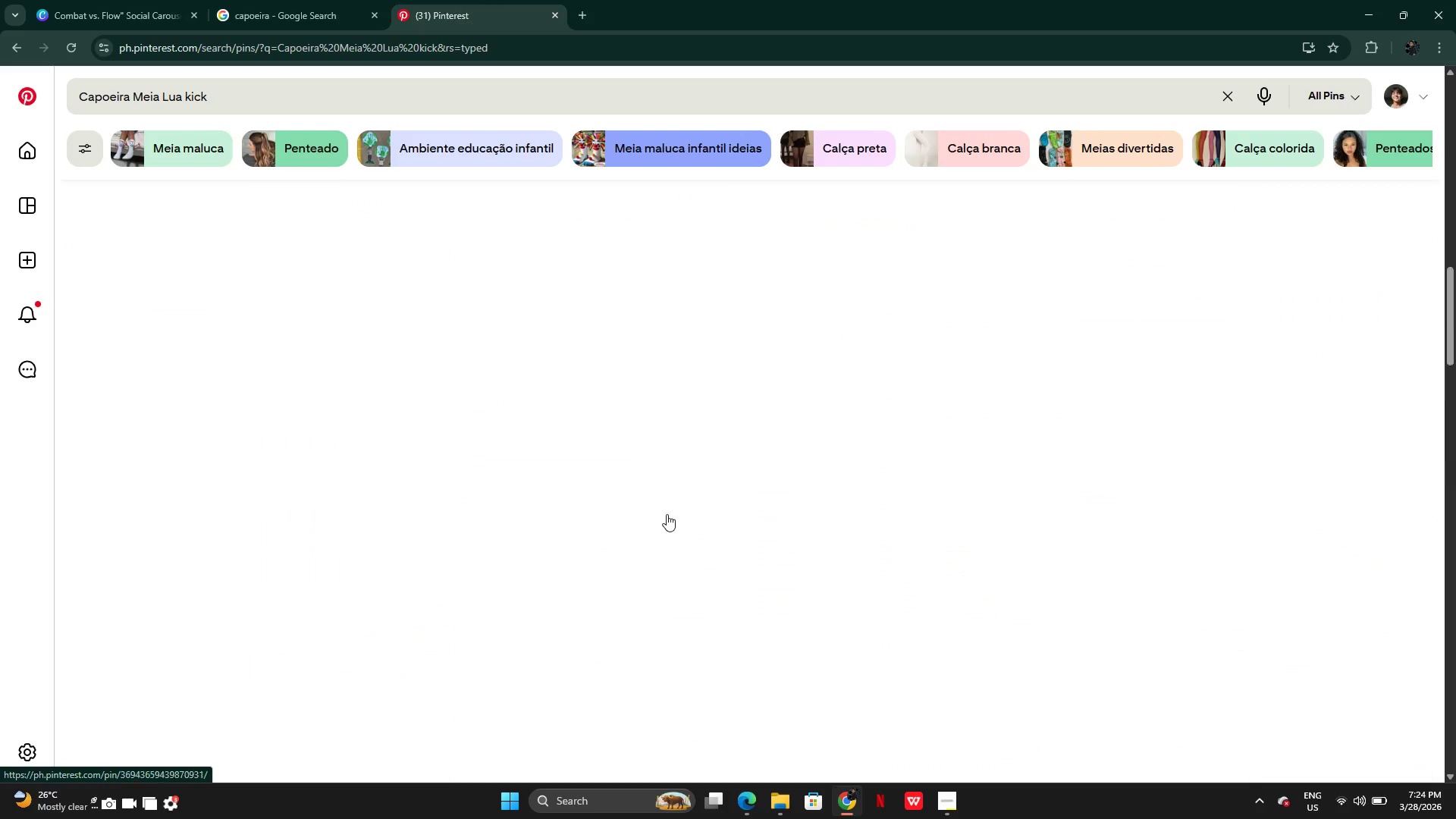 
wait(7.98)
 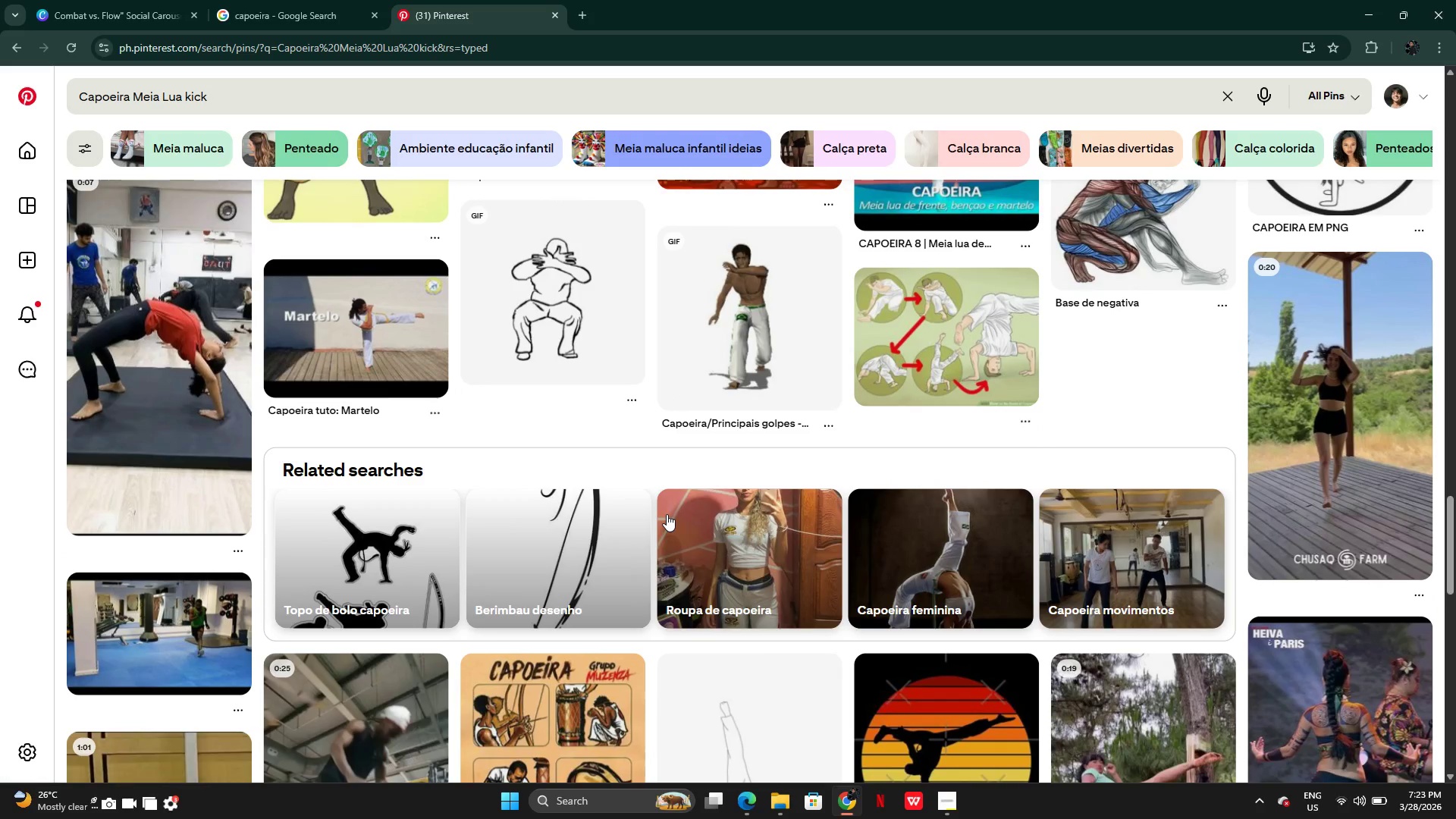 
mouse_move([609, 493])
 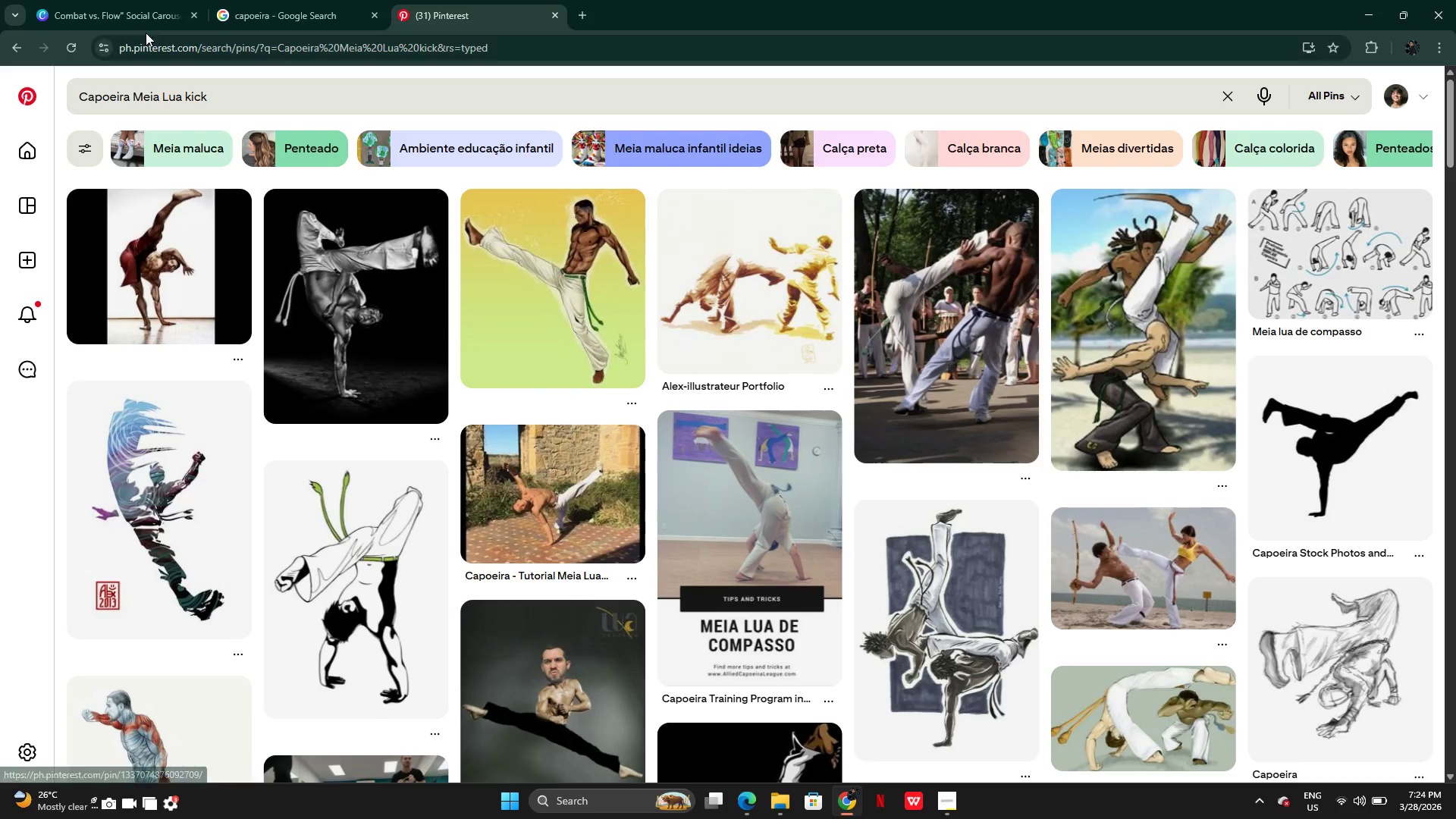 
left_click([146, 4])
 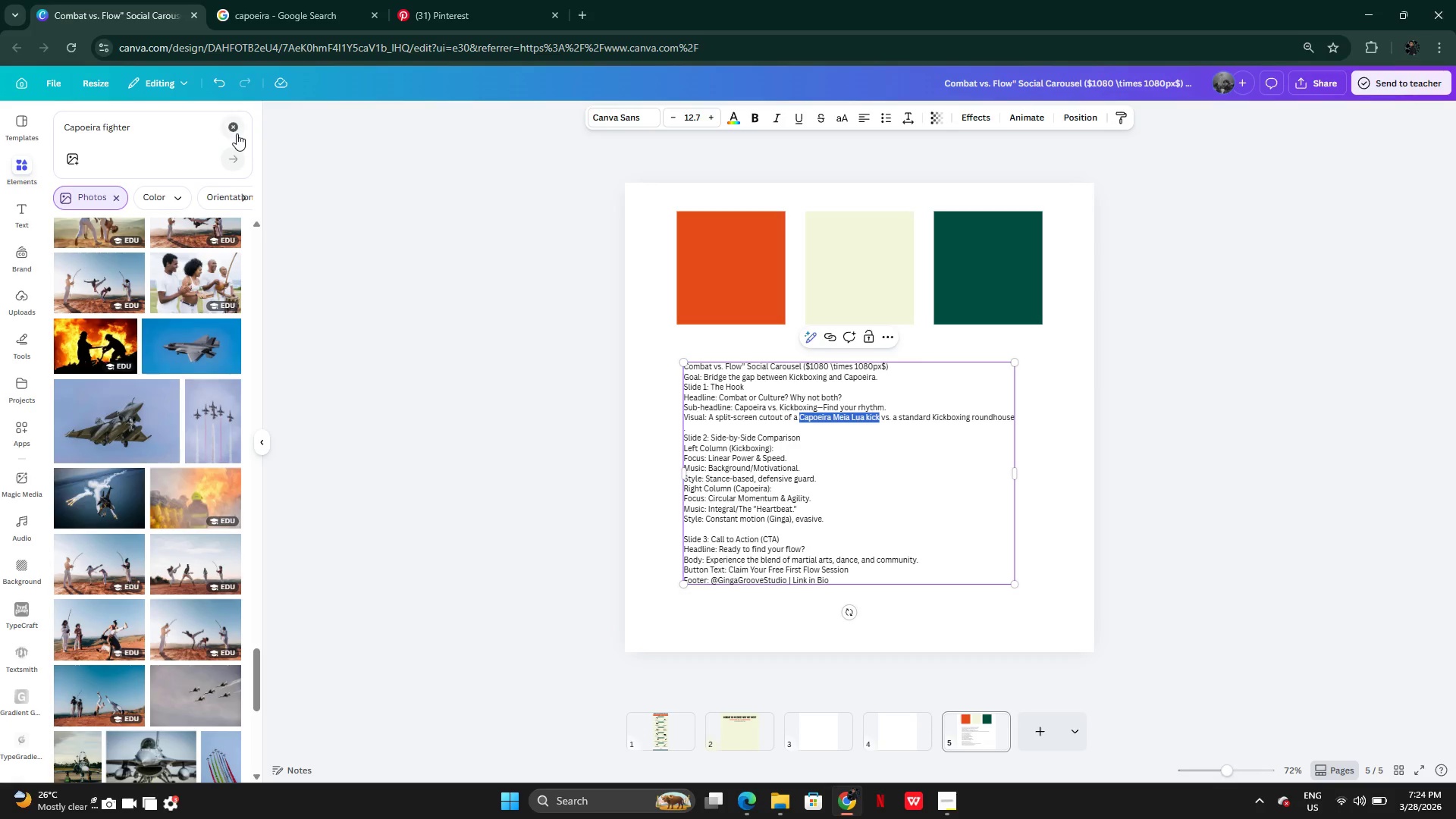 
double_click([158, 127])
 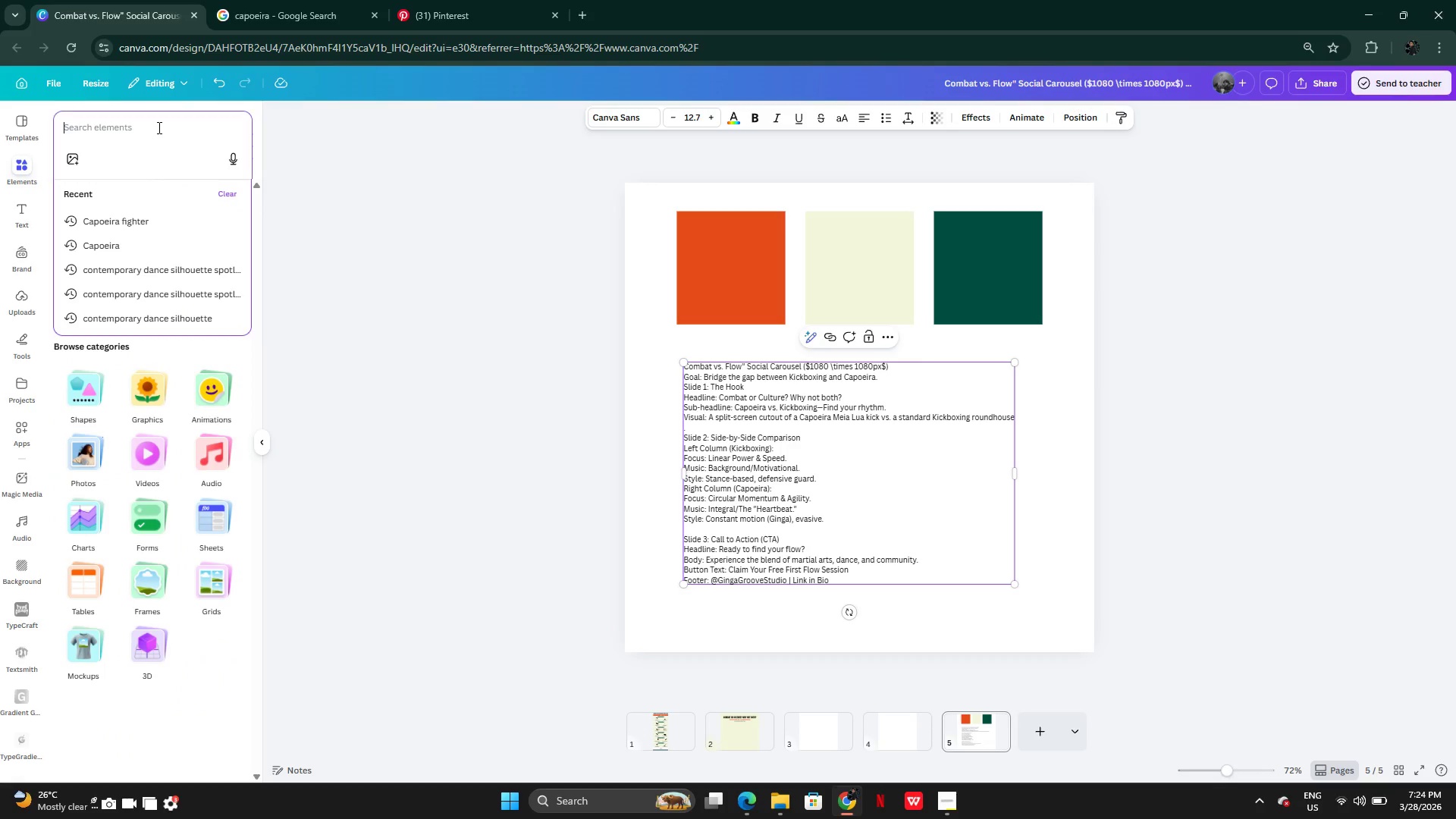 
key(Control+V)
 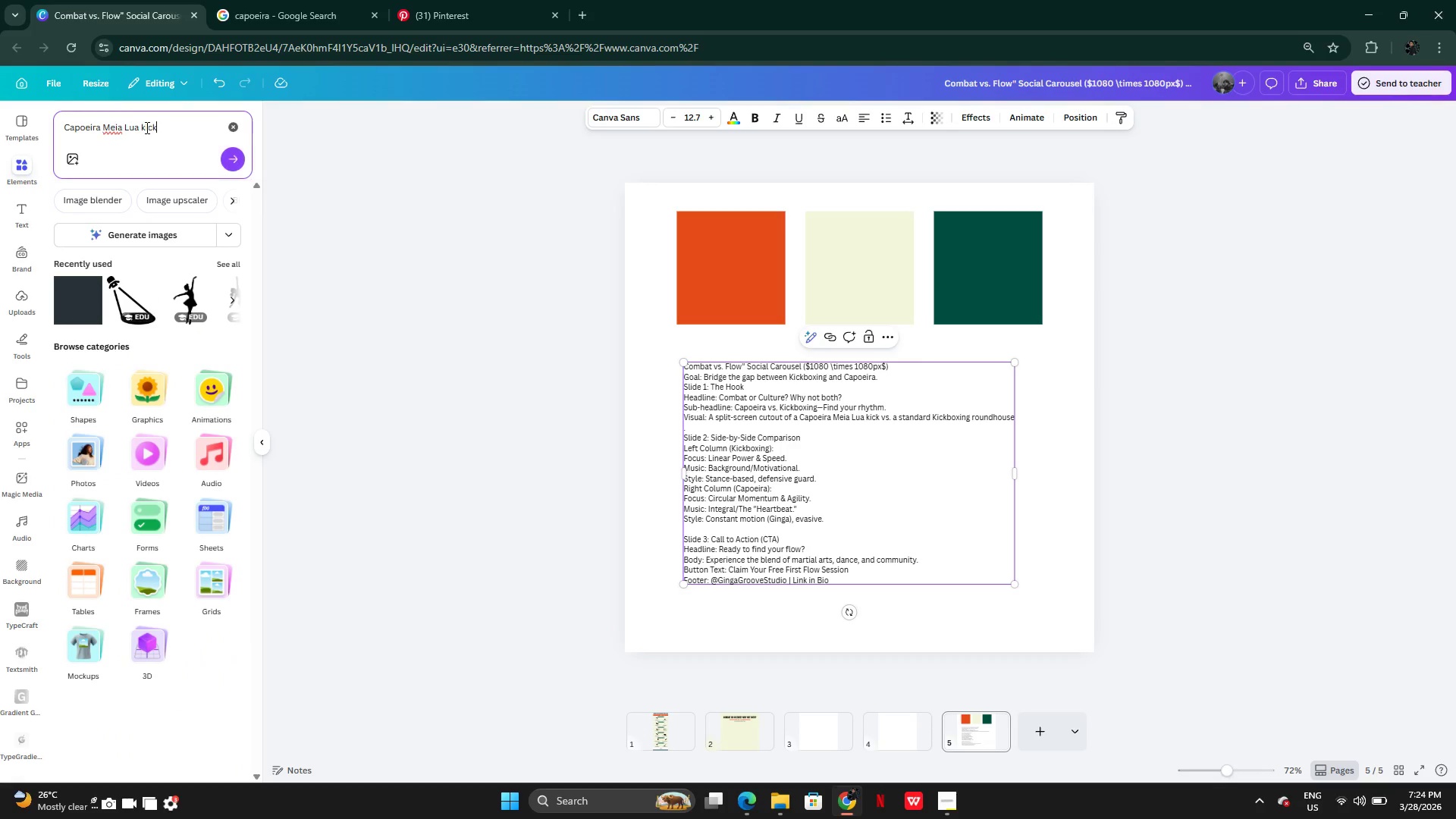 
key(Enter)
 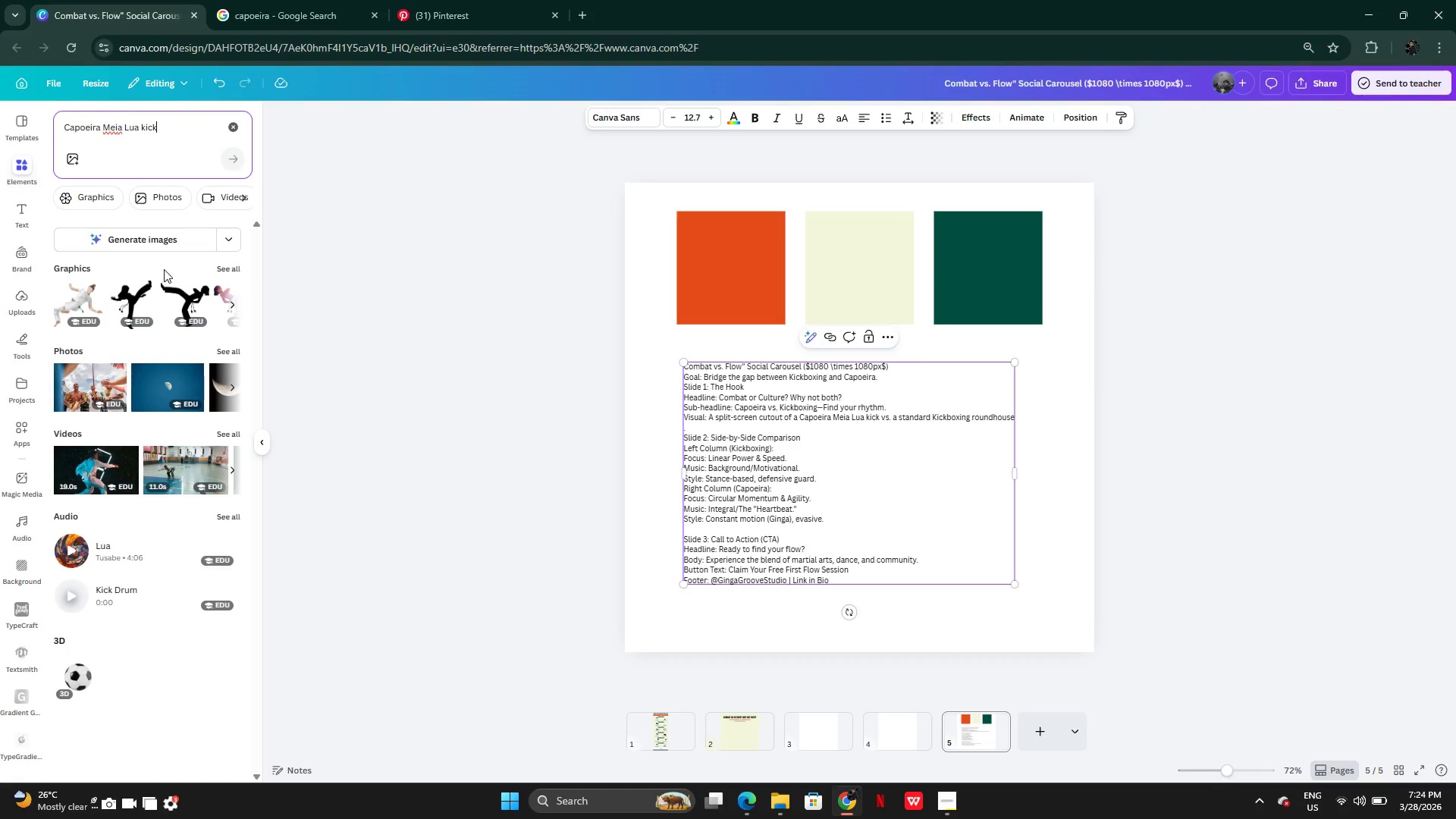 
left_click([221, 268])
 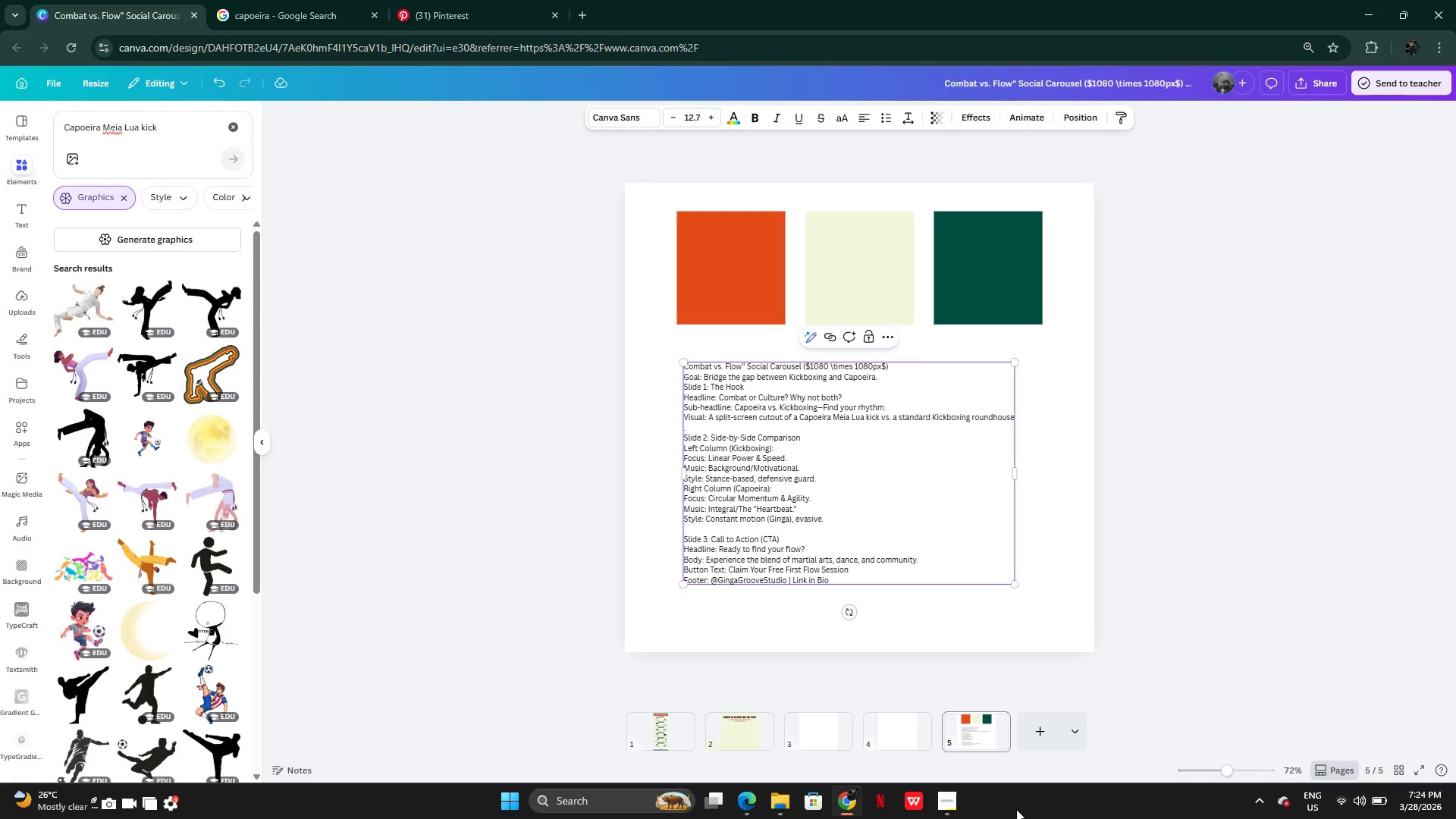 
left_click([747, 735])
 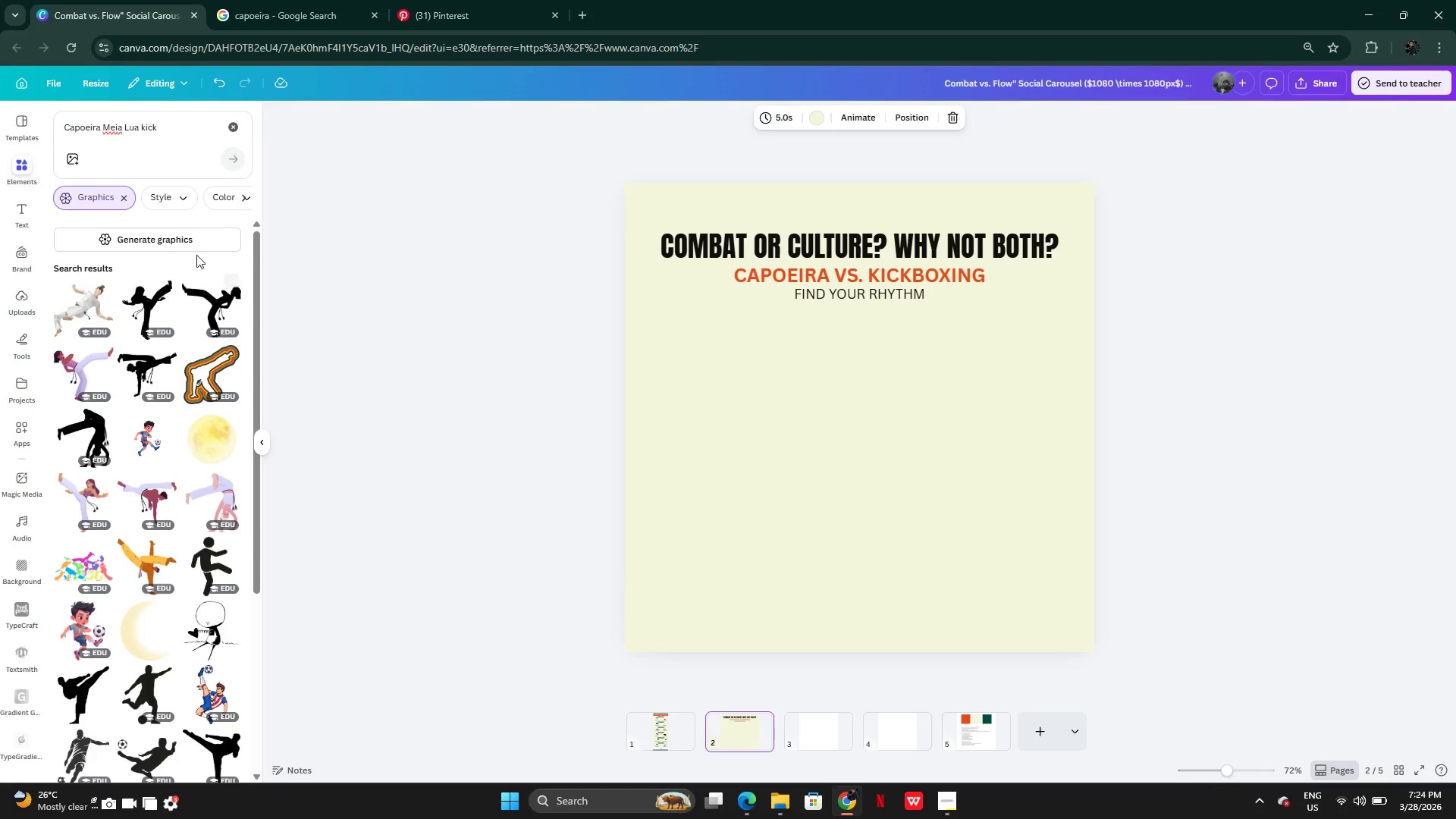 
wait(6.39)
 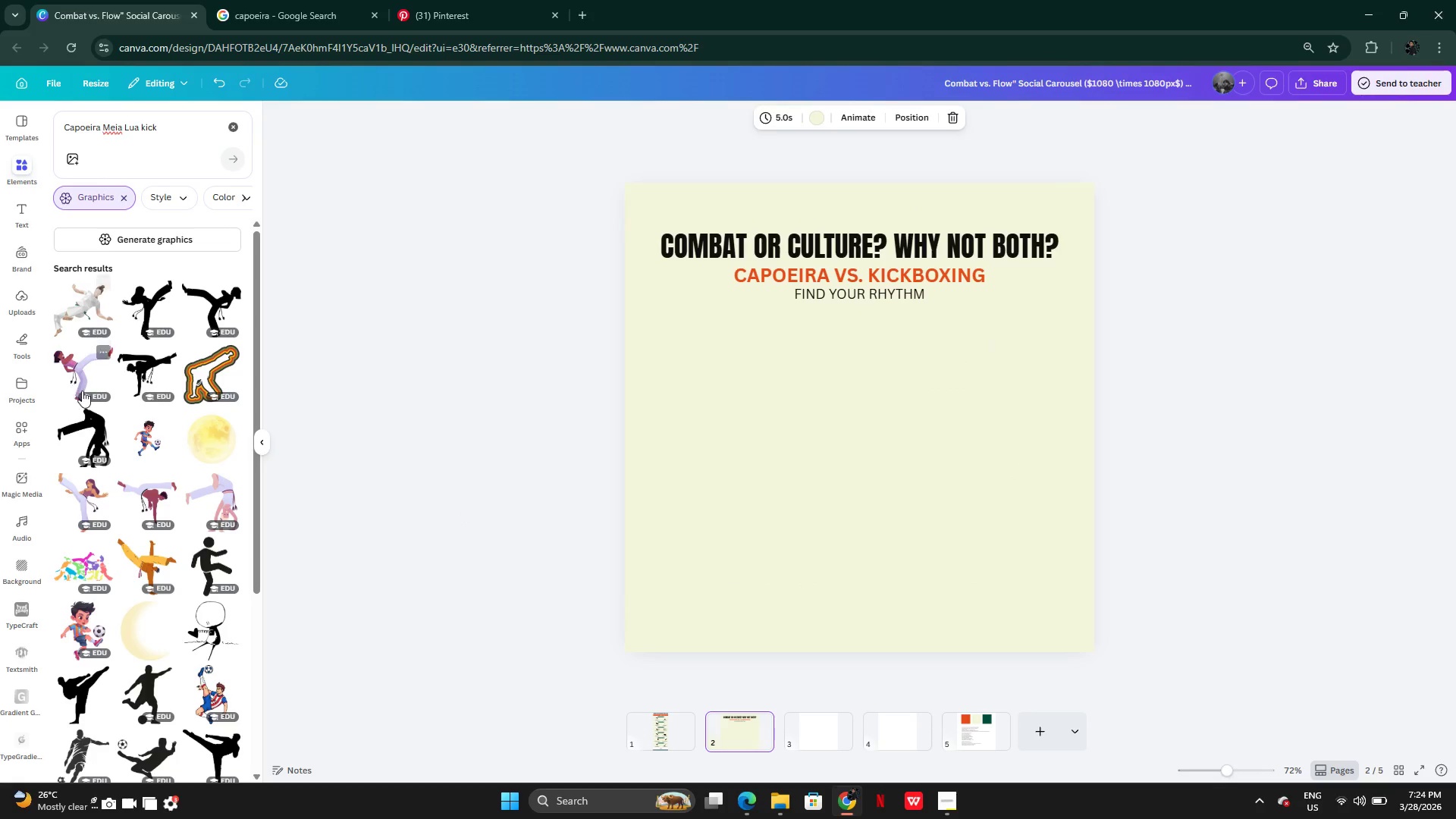 
mouse_move([153, 497])
 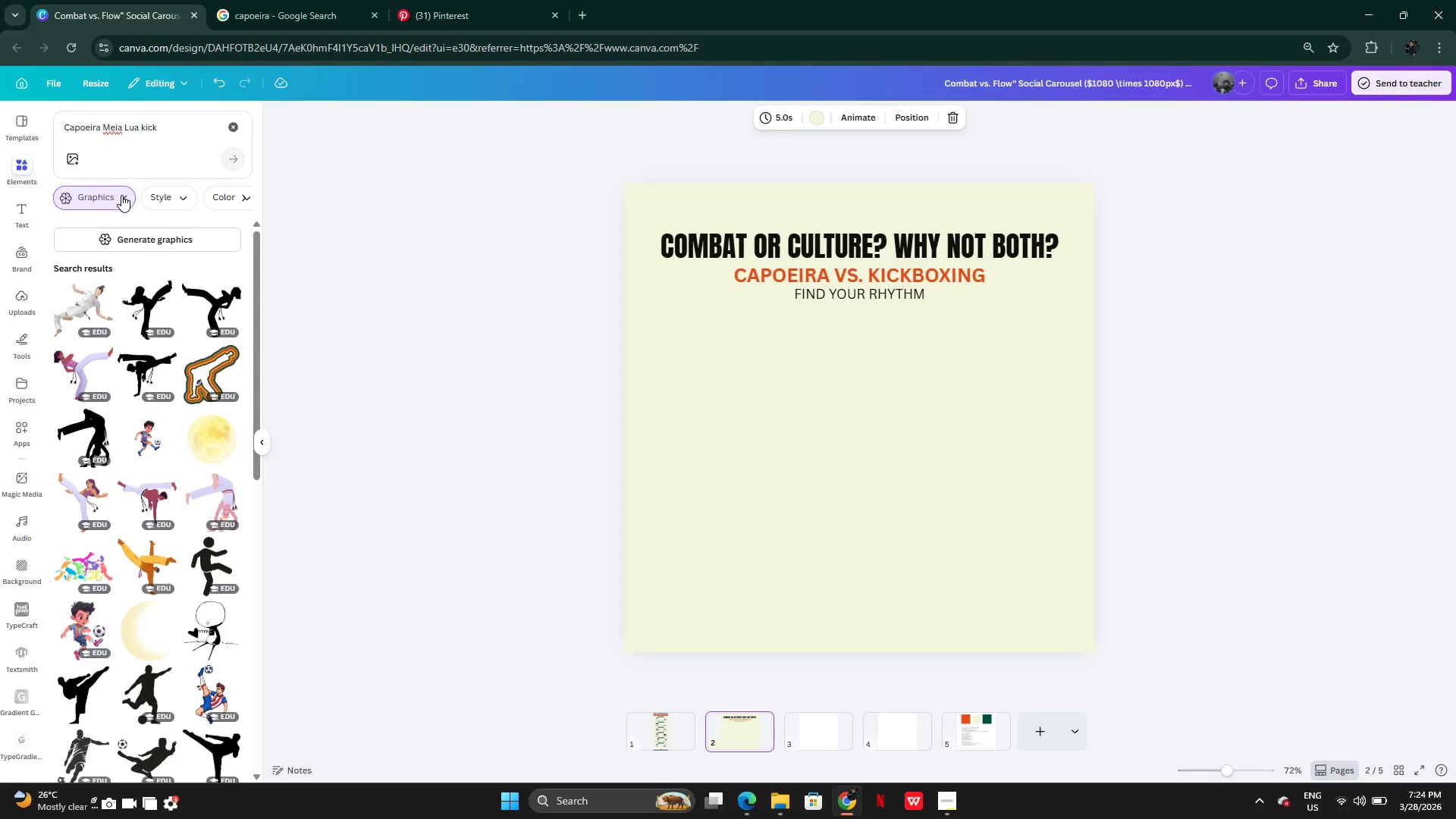 
left_click([121, 196])
 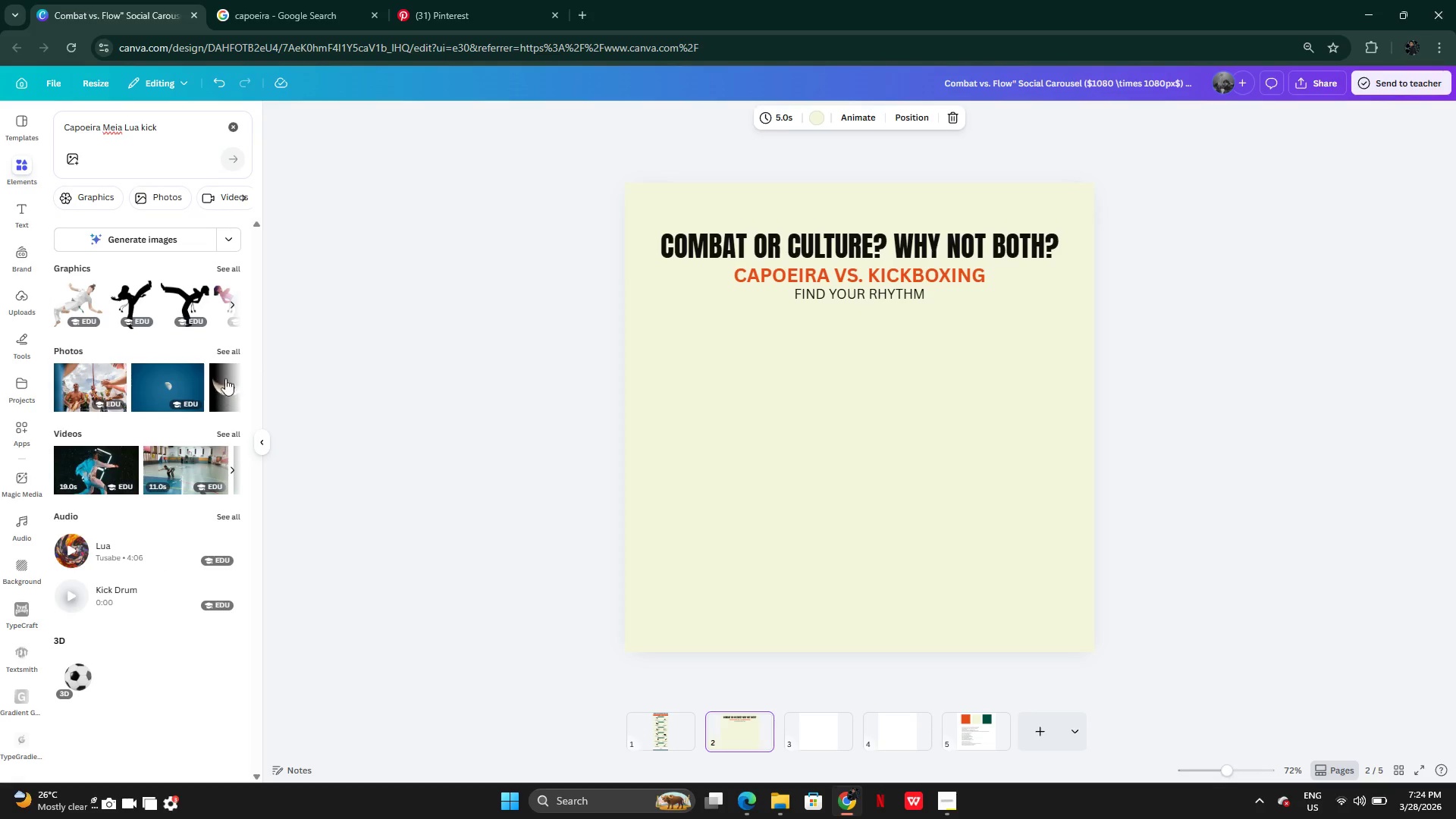 
left_click([216, 350])
 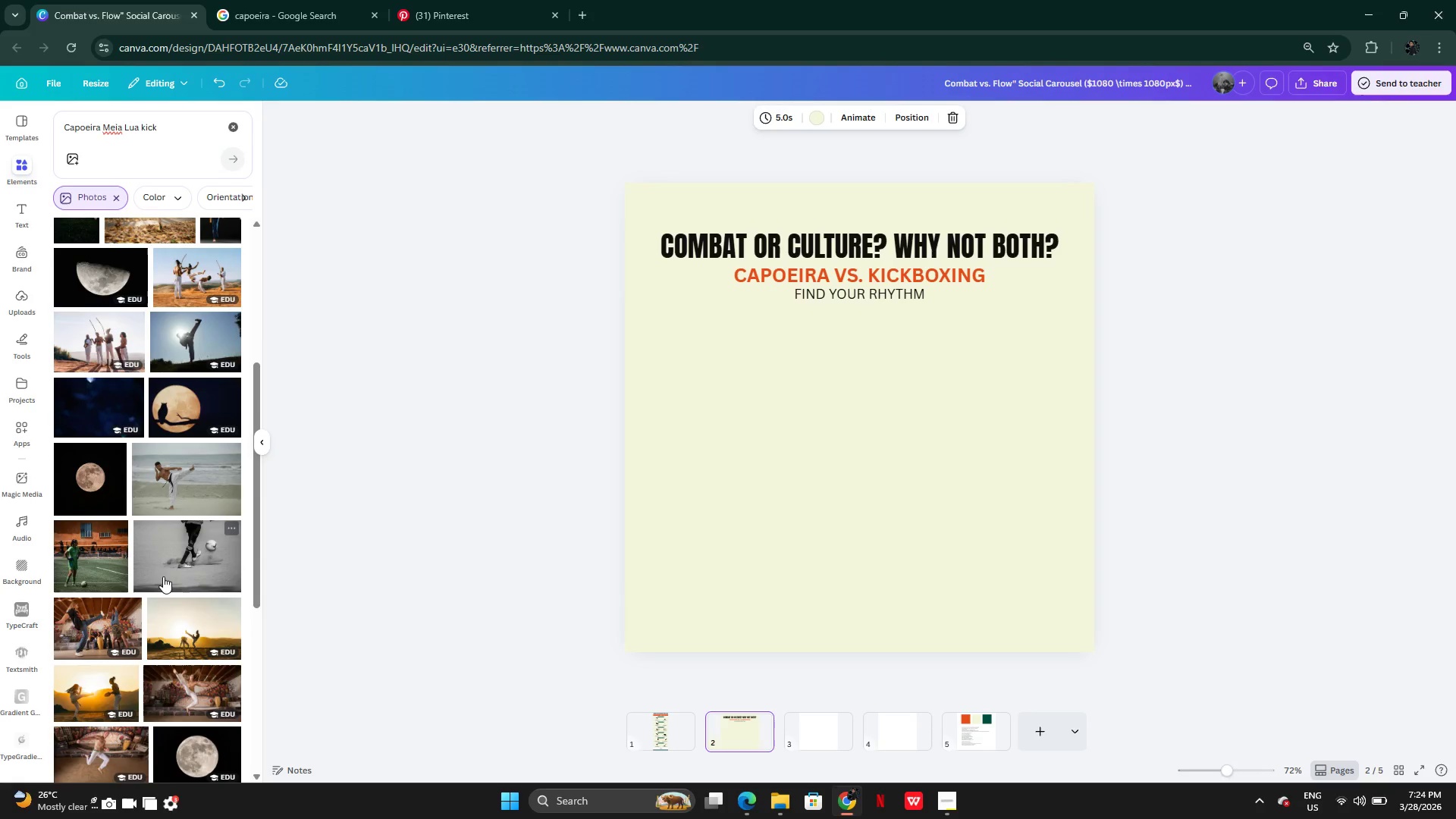 
wait(8.03)
 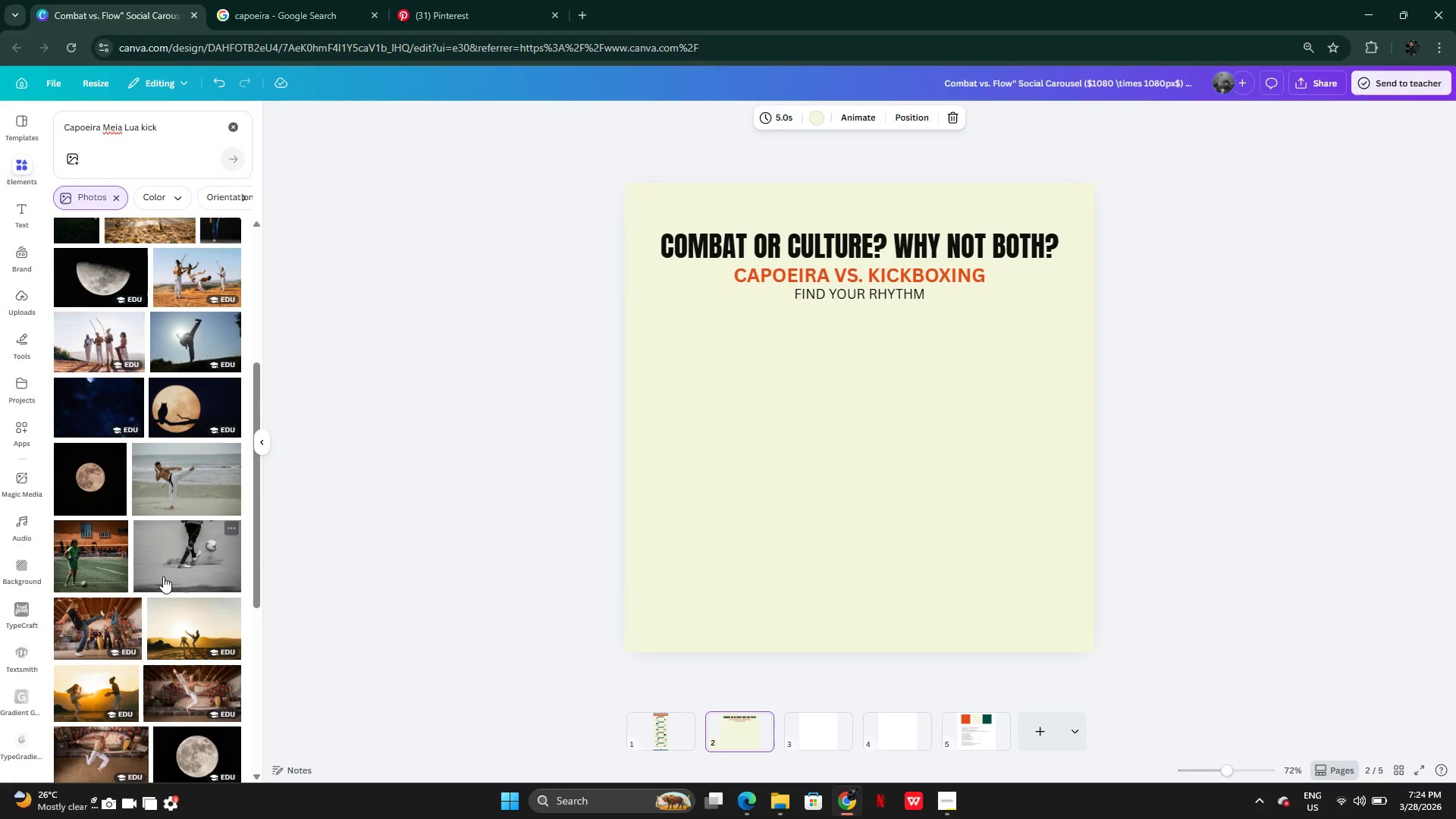 
left_click([96, 369])
 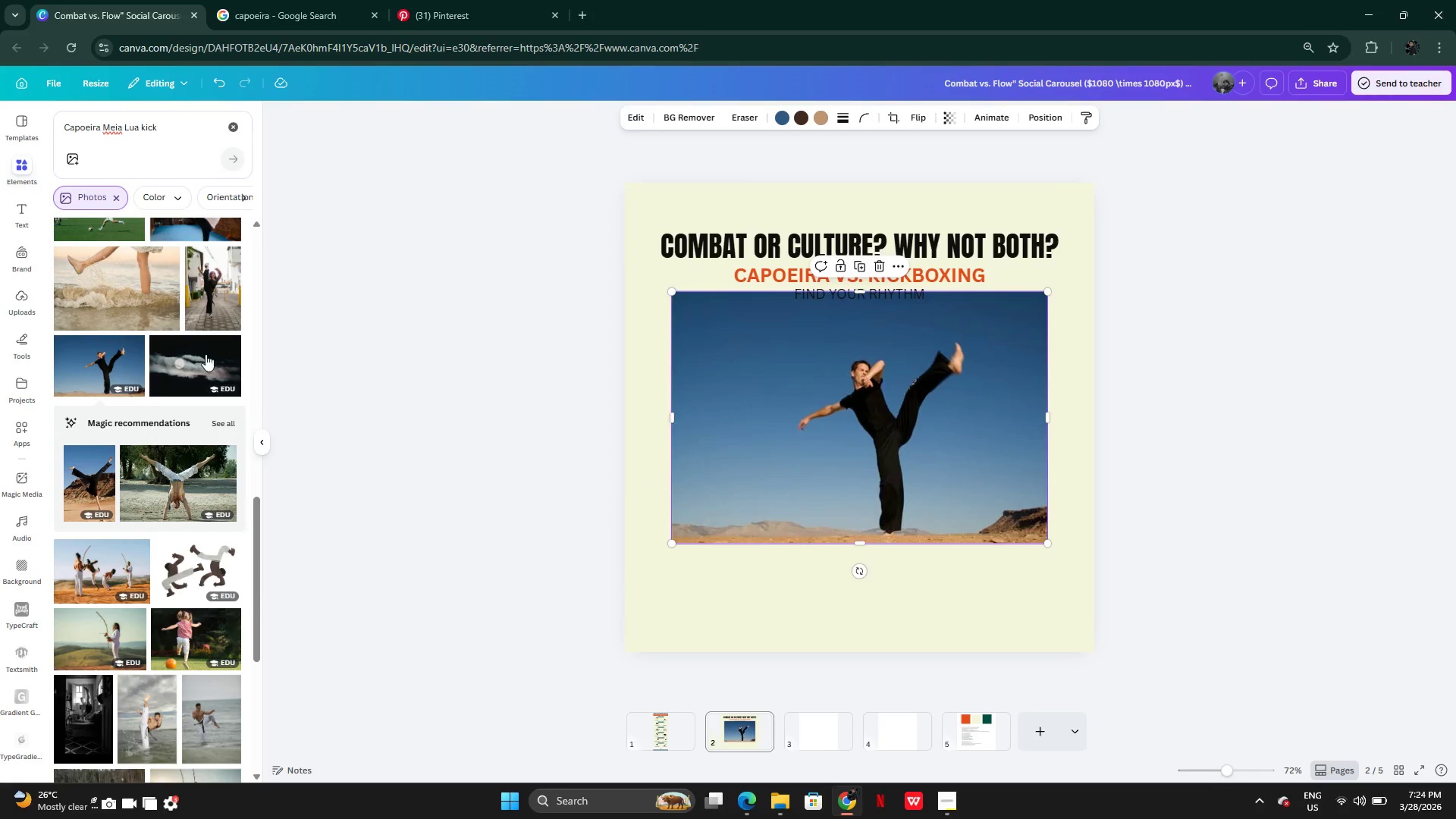 
left_click([141, 340])
 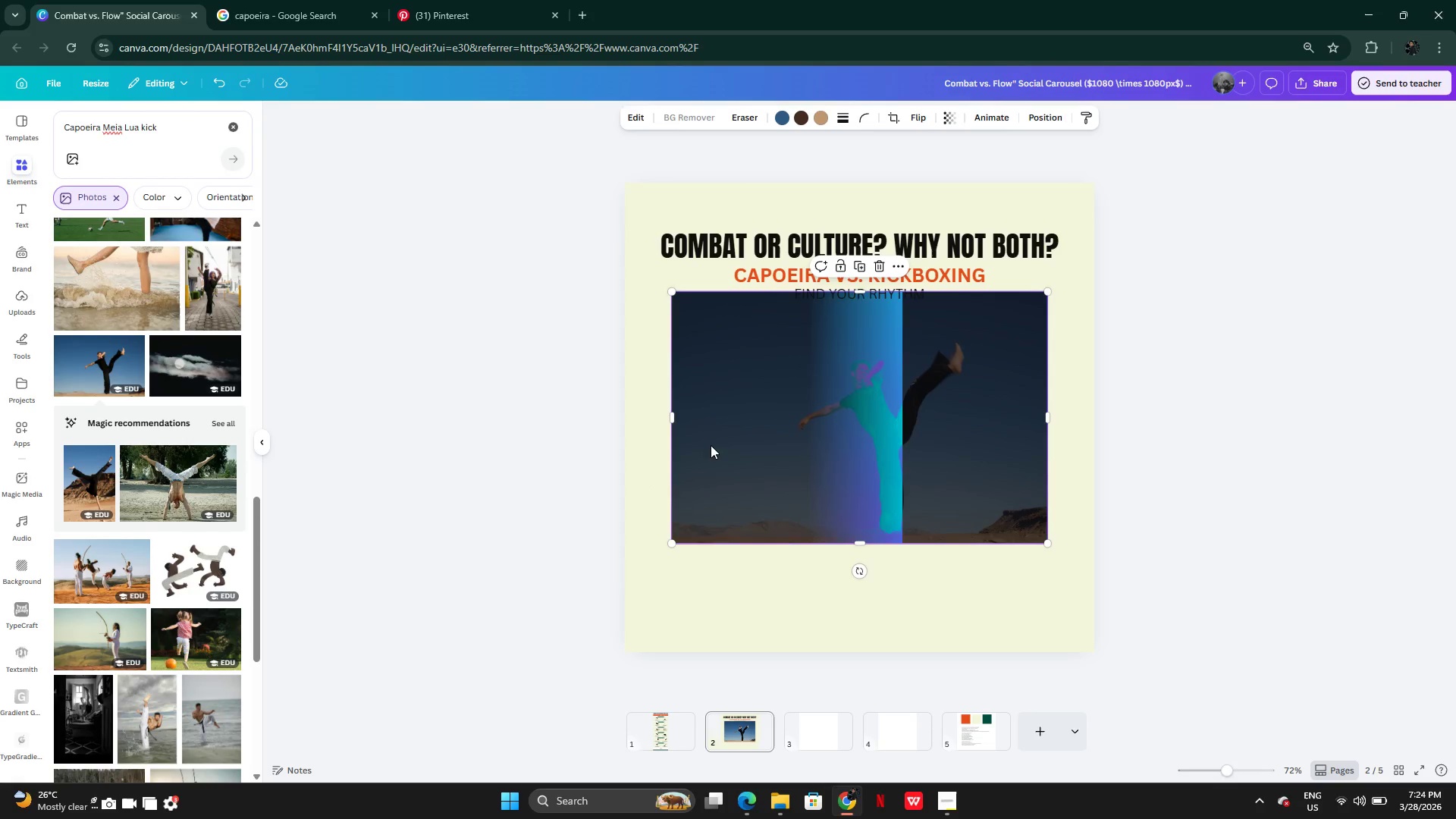 
wait(10.59)
 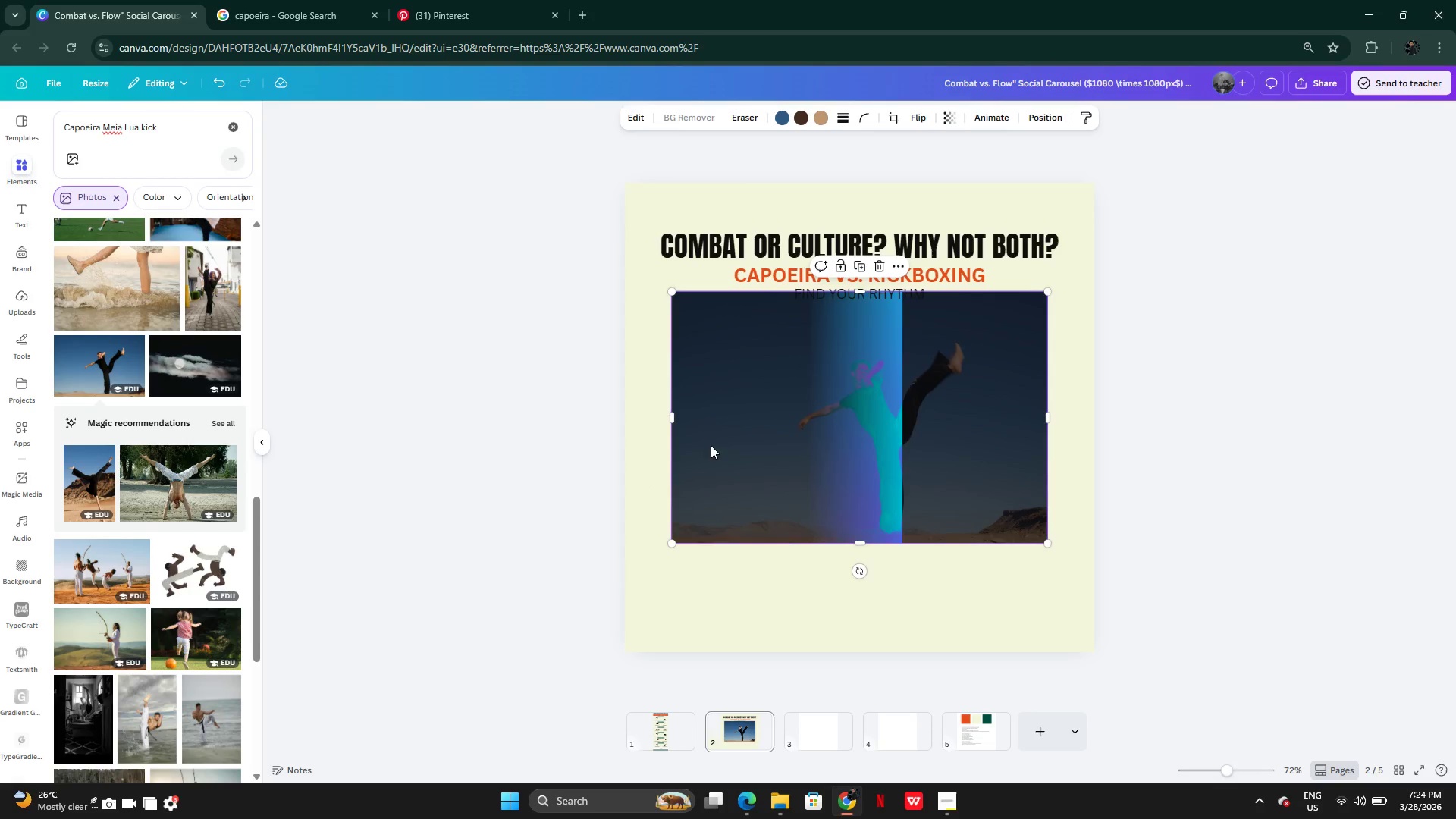 
left_click_drag(start_coordinate=[673, 425], to_coordinate=[774, 475])
 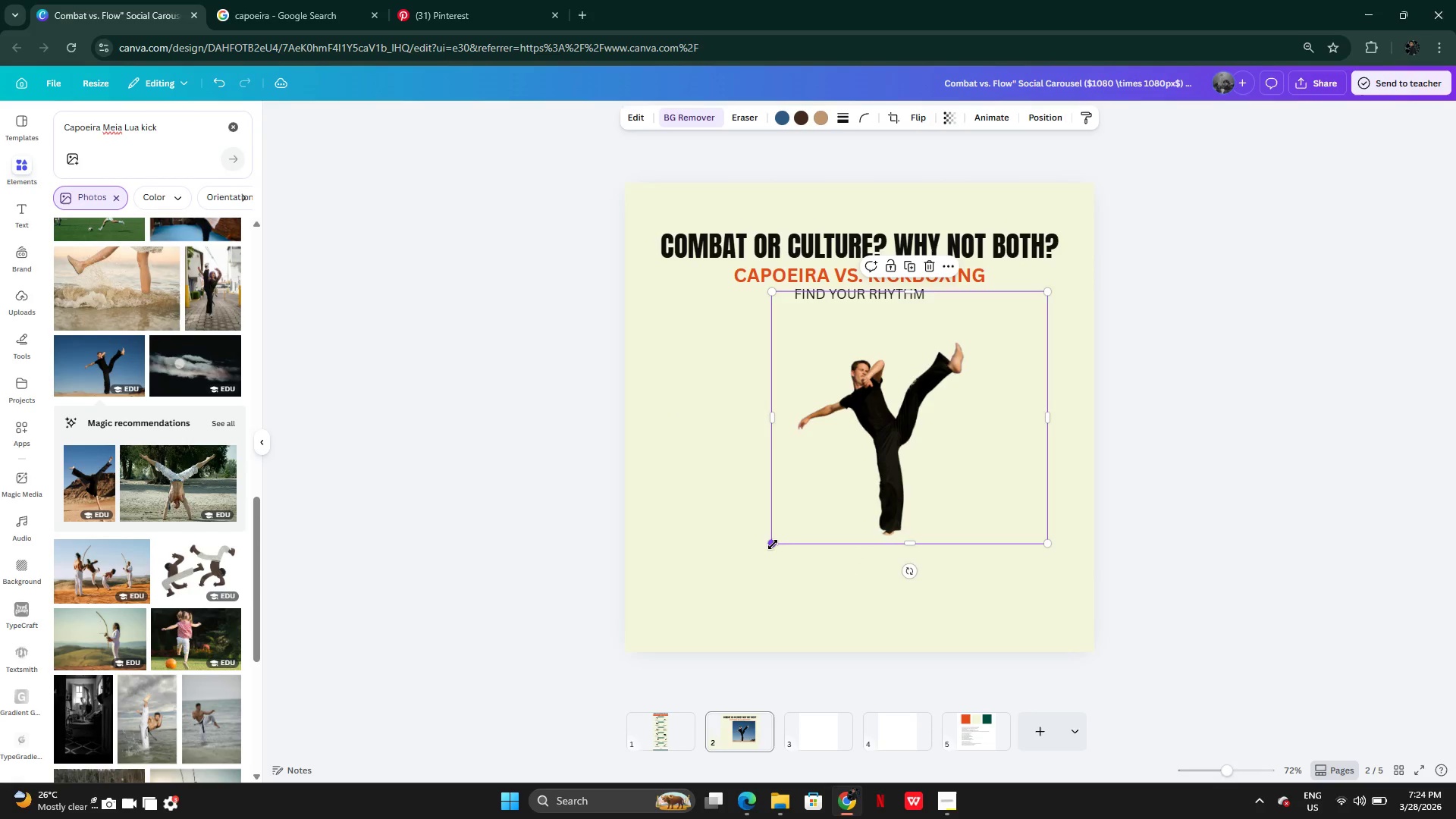 
left_click_drag(start_coordinate=[773, 544], to_coordinate=[535, 605])
 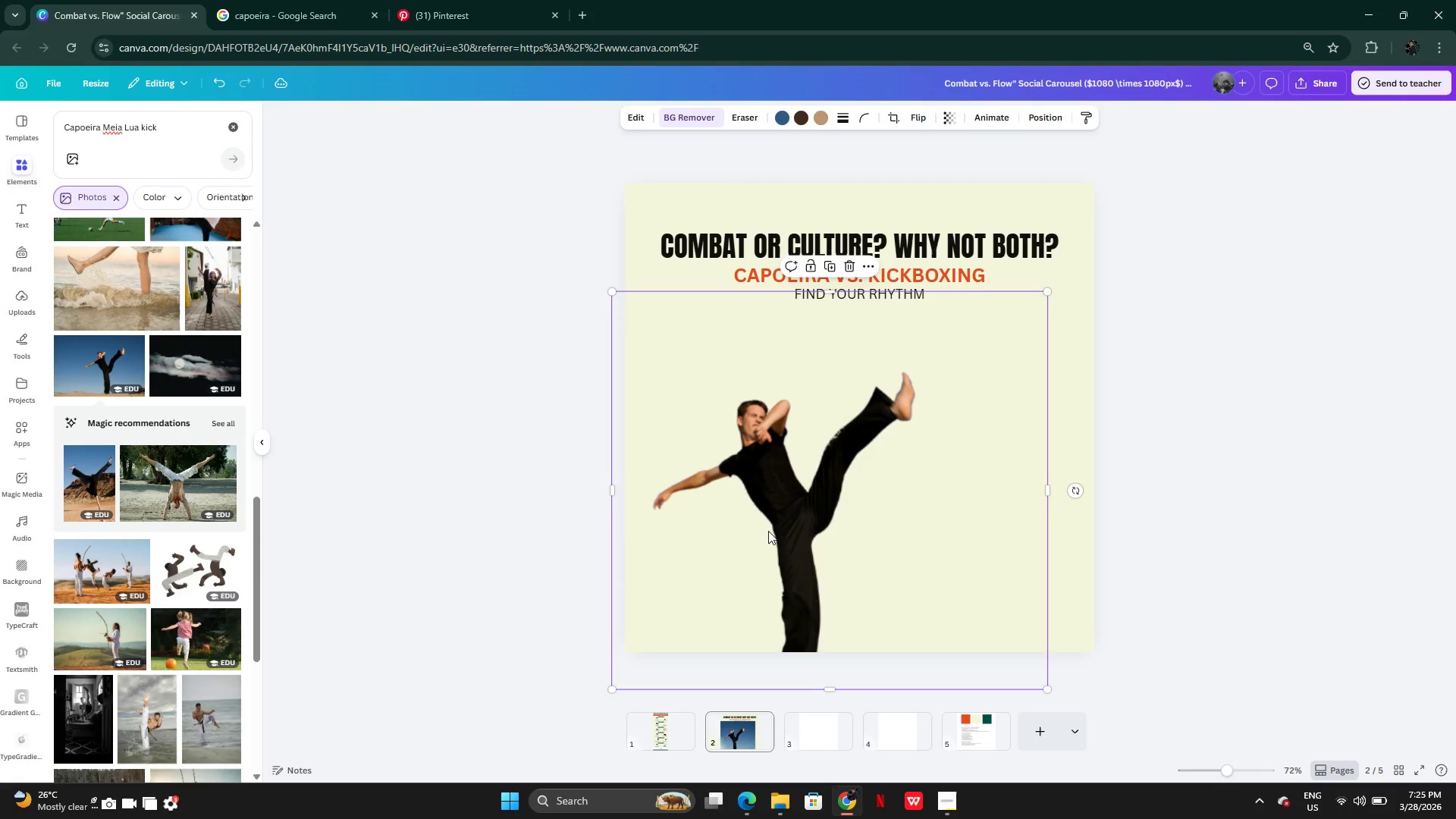 
left_click_drag(start_coordinate=[768, 531], to_coordinate=[741, 508])
 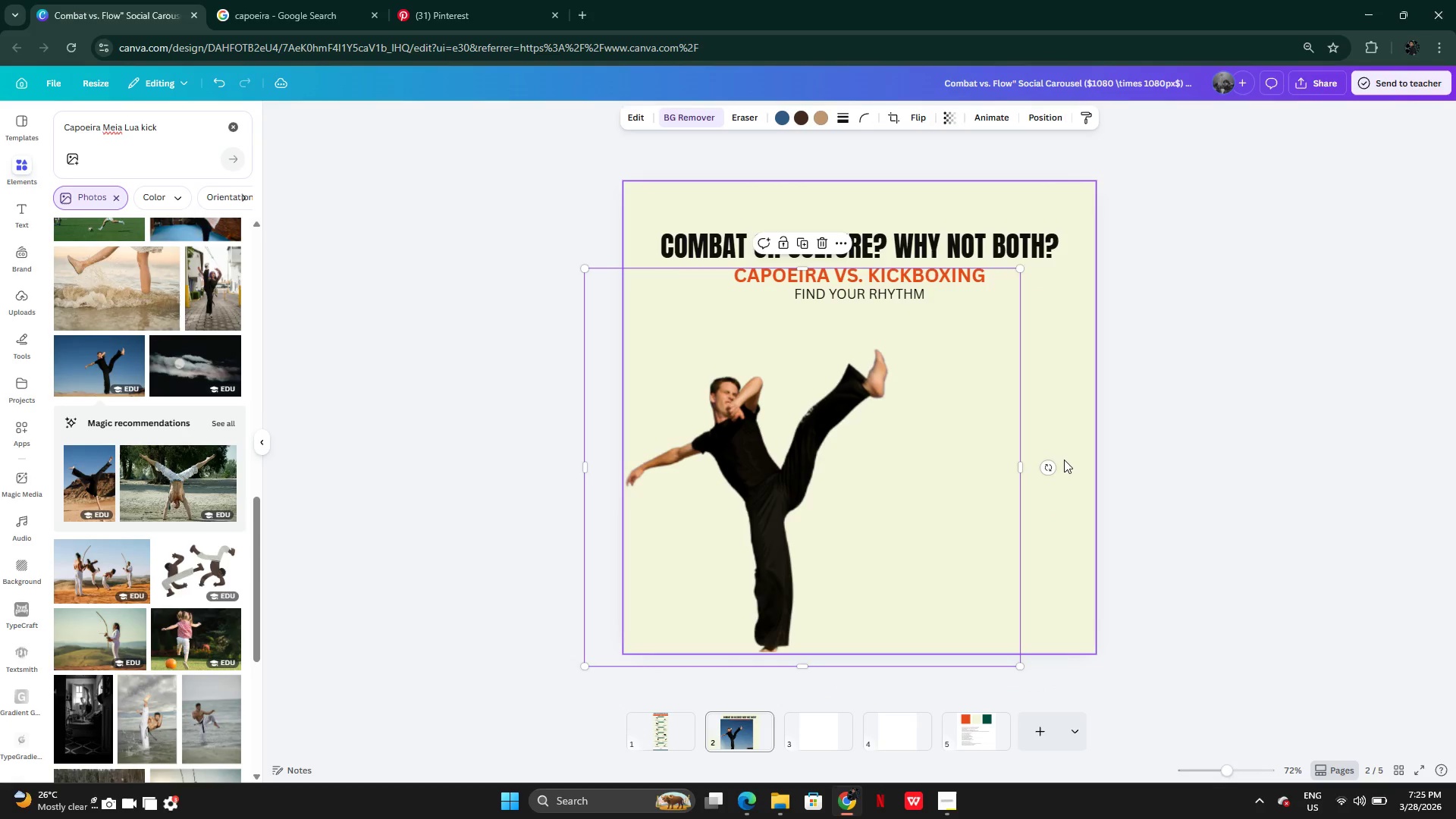 
left_click([1065, 460])
 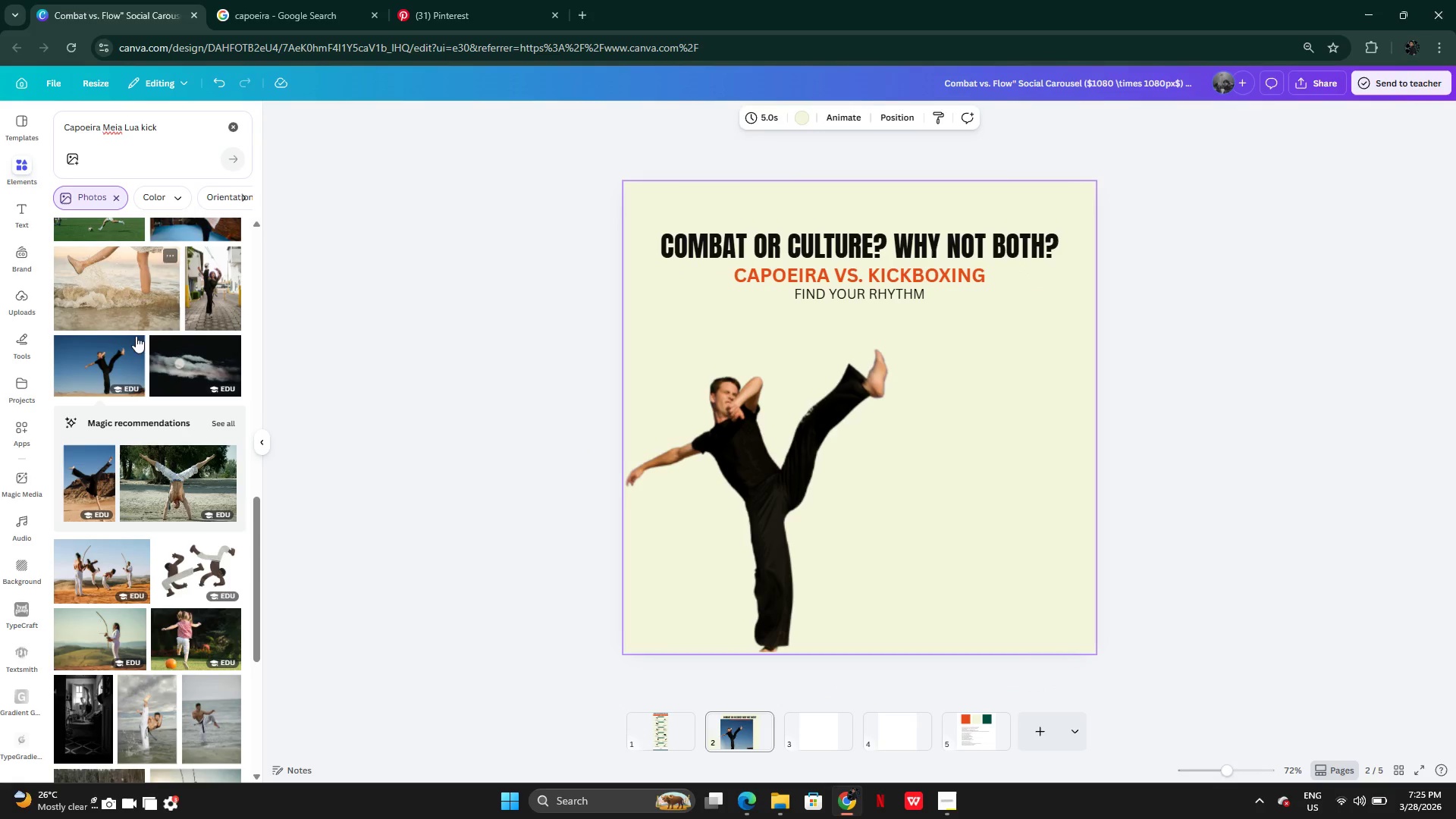 
left_click([141, 340])
 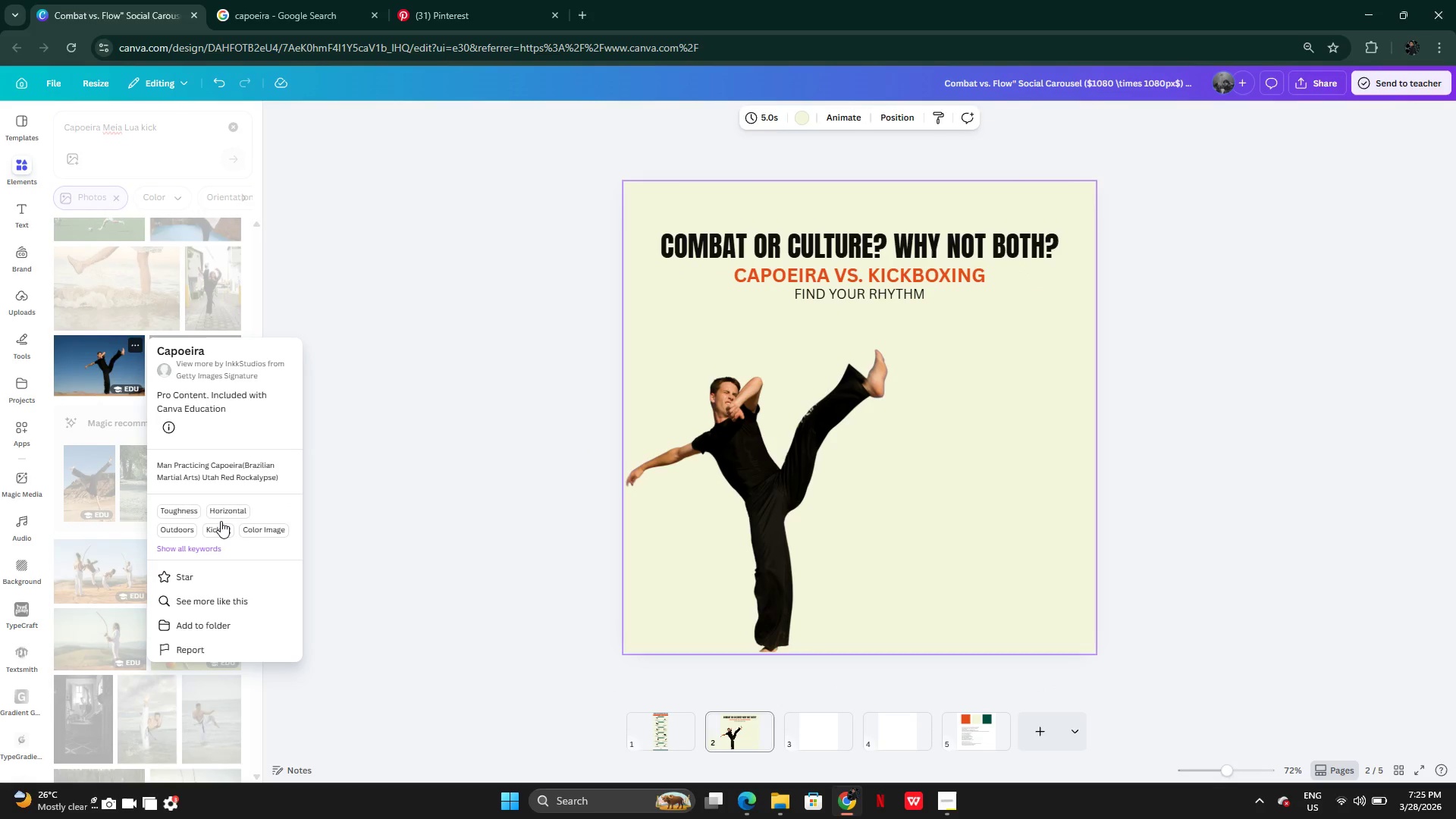 
left_click([227, 604])
 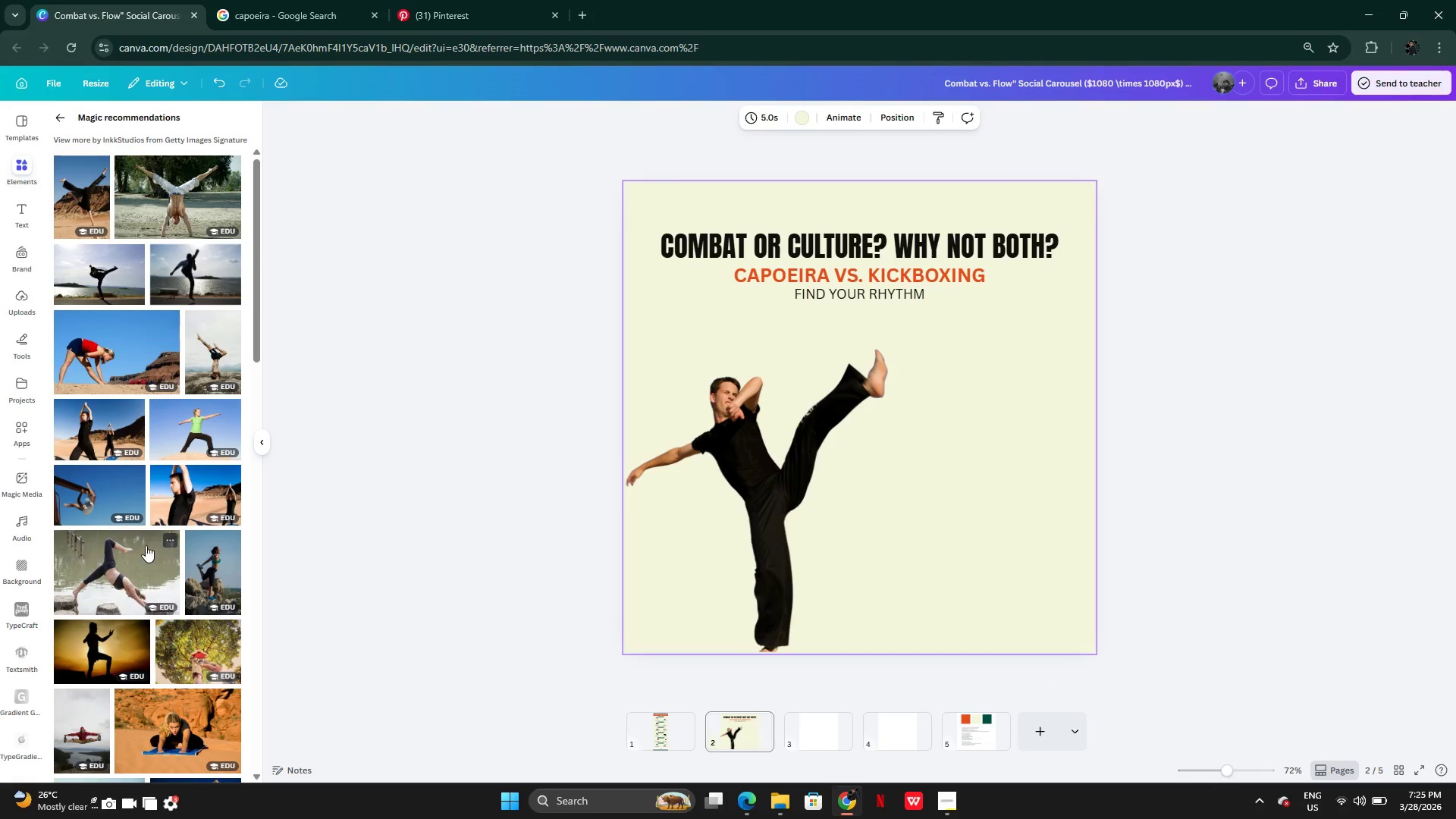 
wait(8.05)
 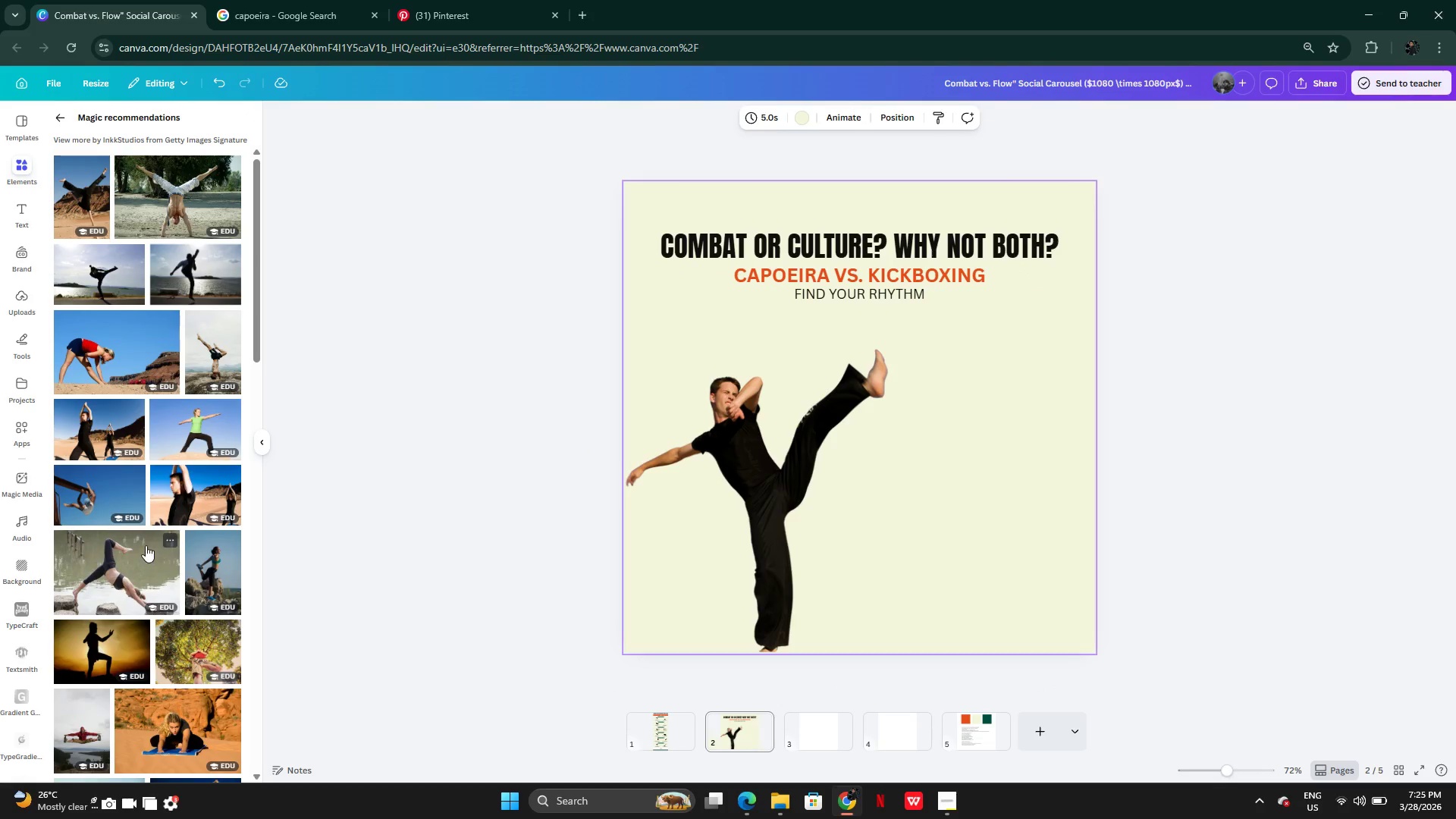 
left_click([433, 10])
 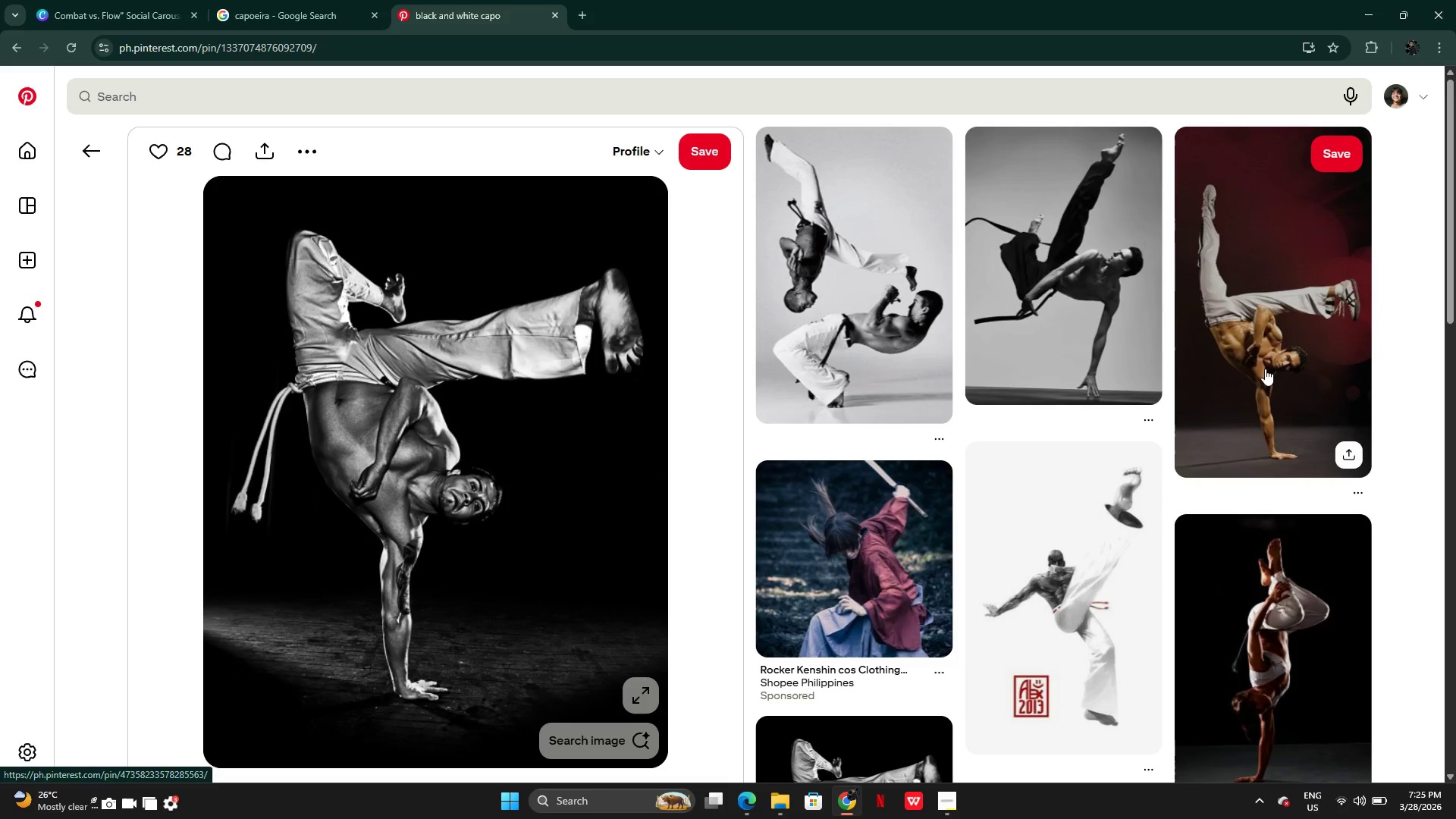 
wait(12.26)
 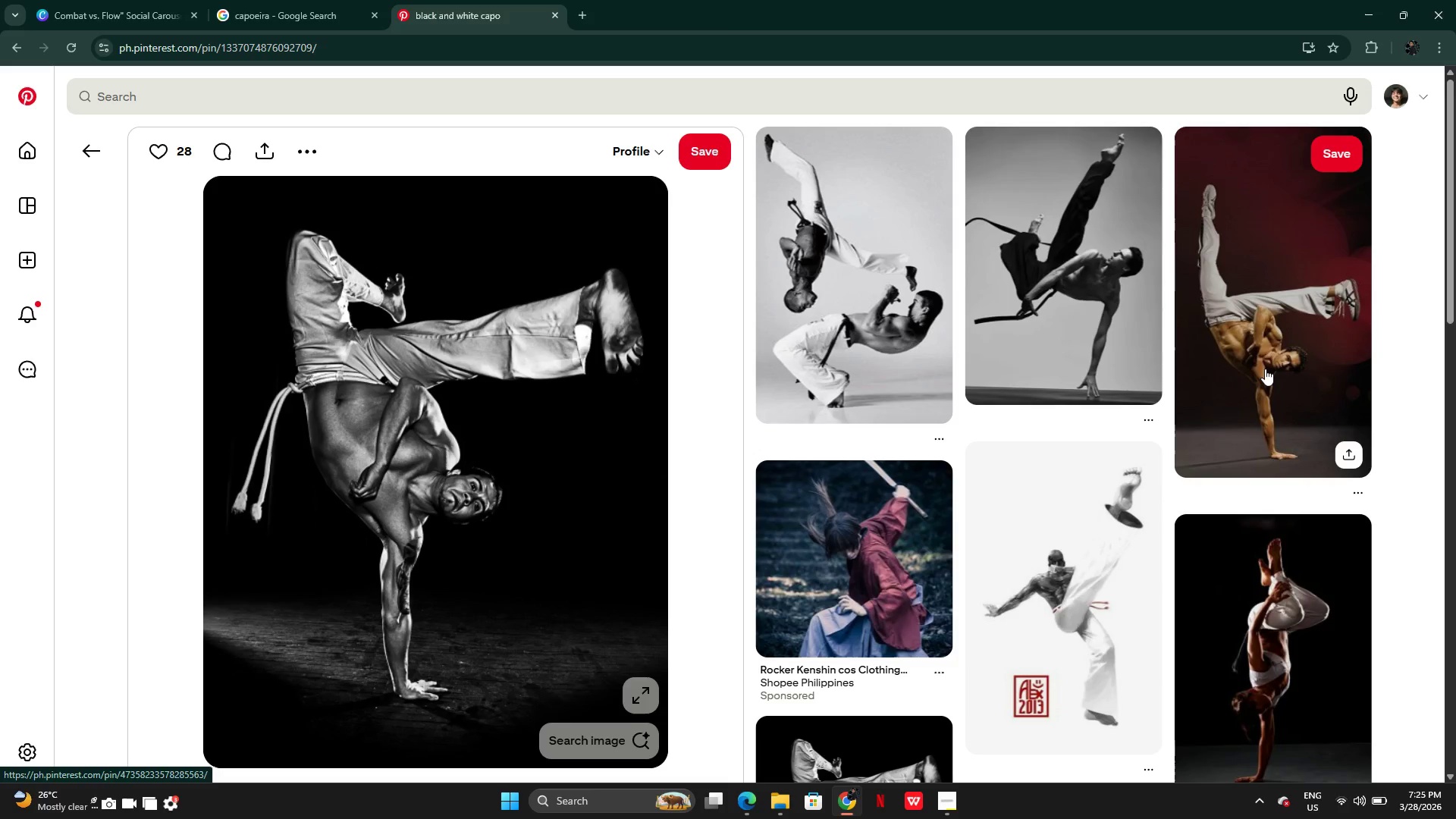 
mouse_move([969, 545])
 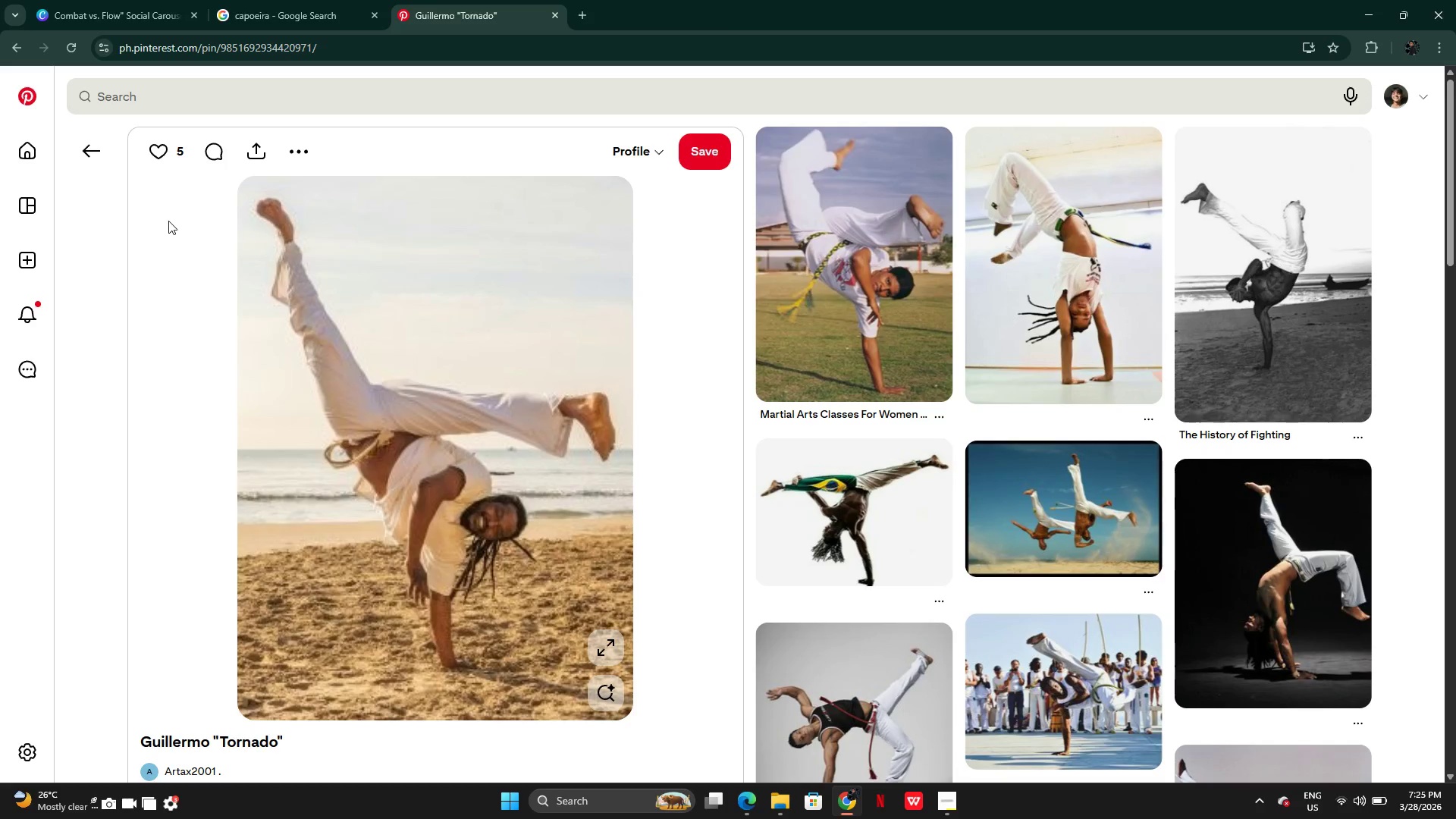 
wait(12.69)
 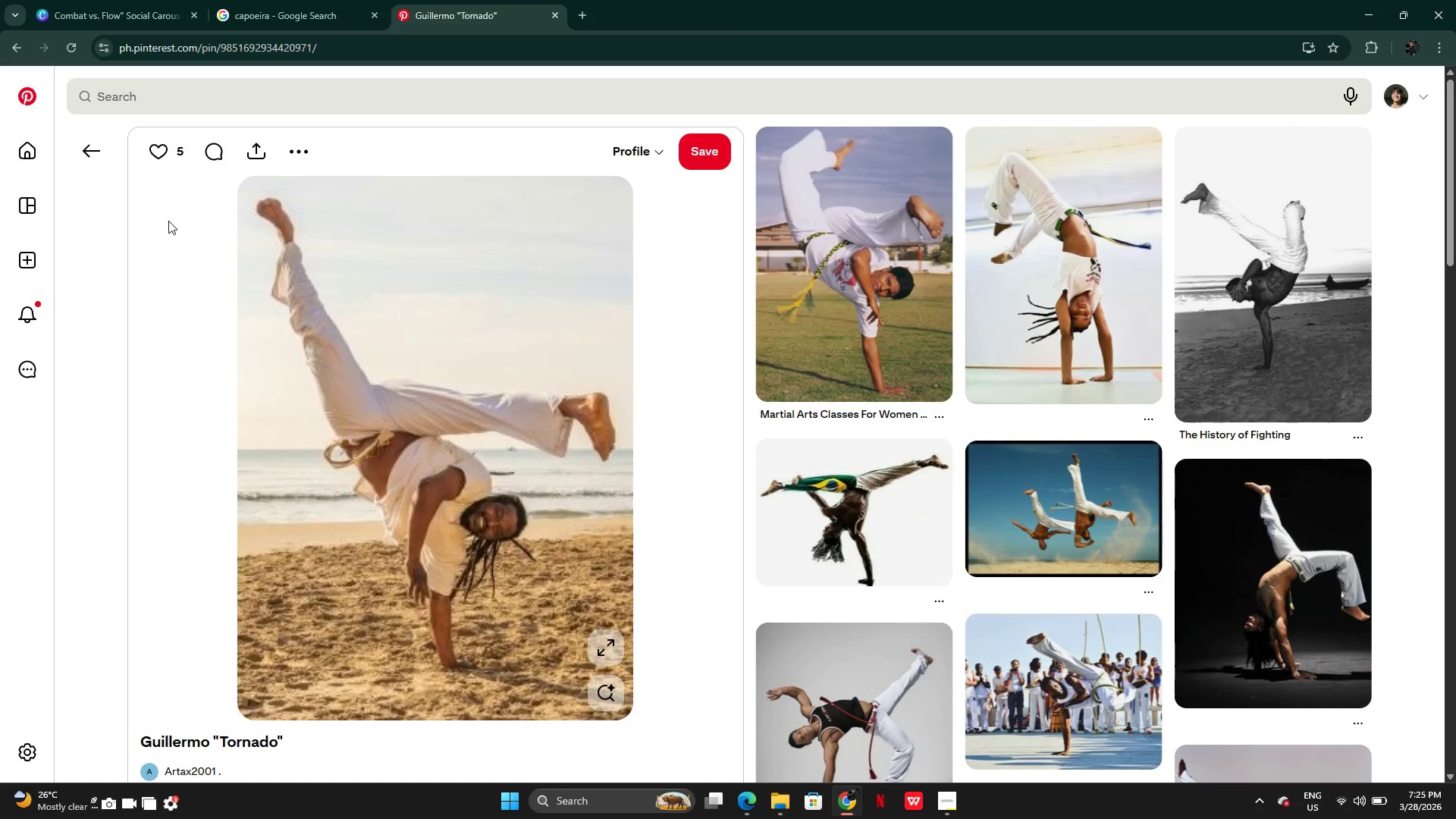 
left_click([84, 147])
 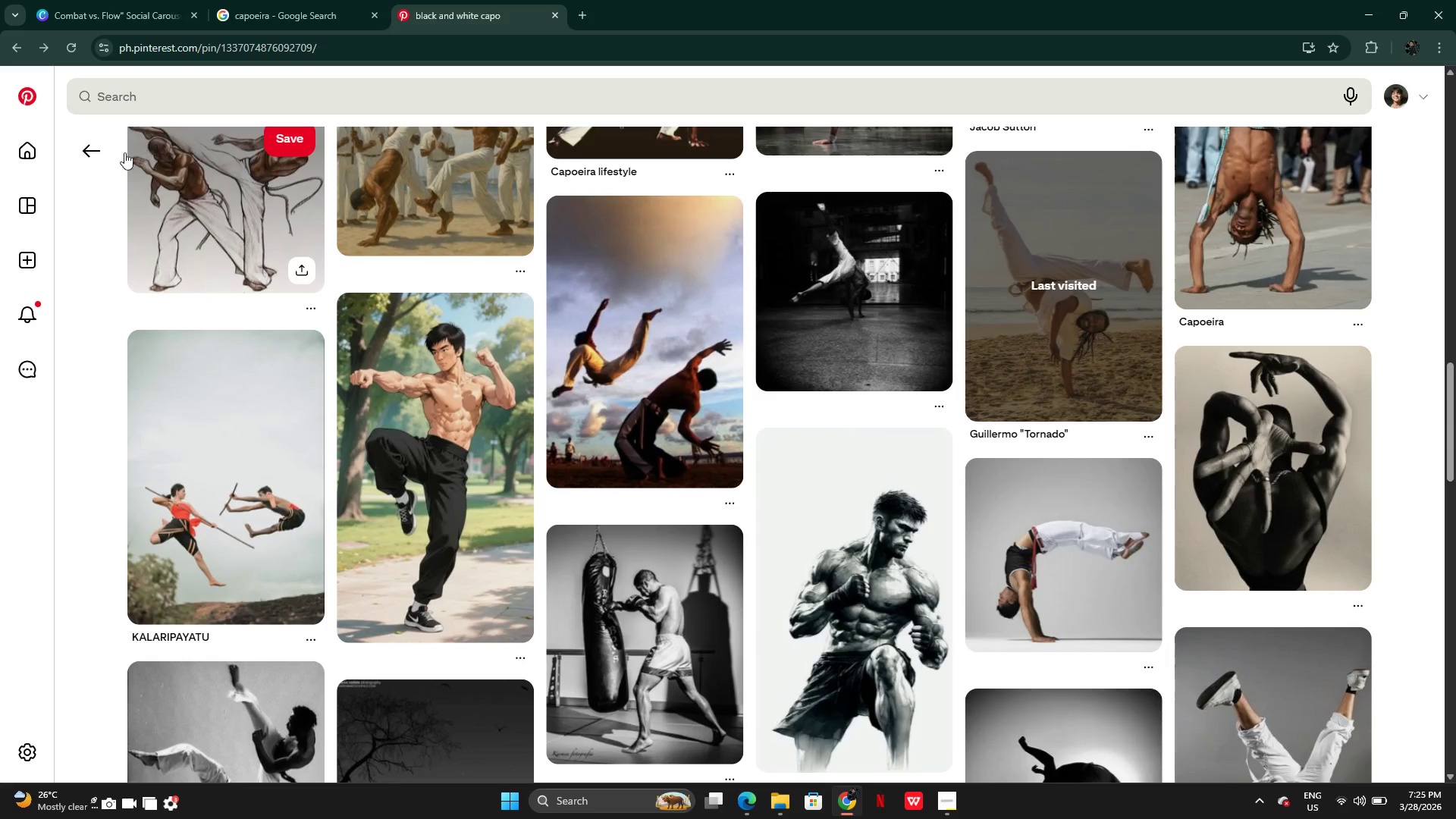 
left_click([92, 151])
 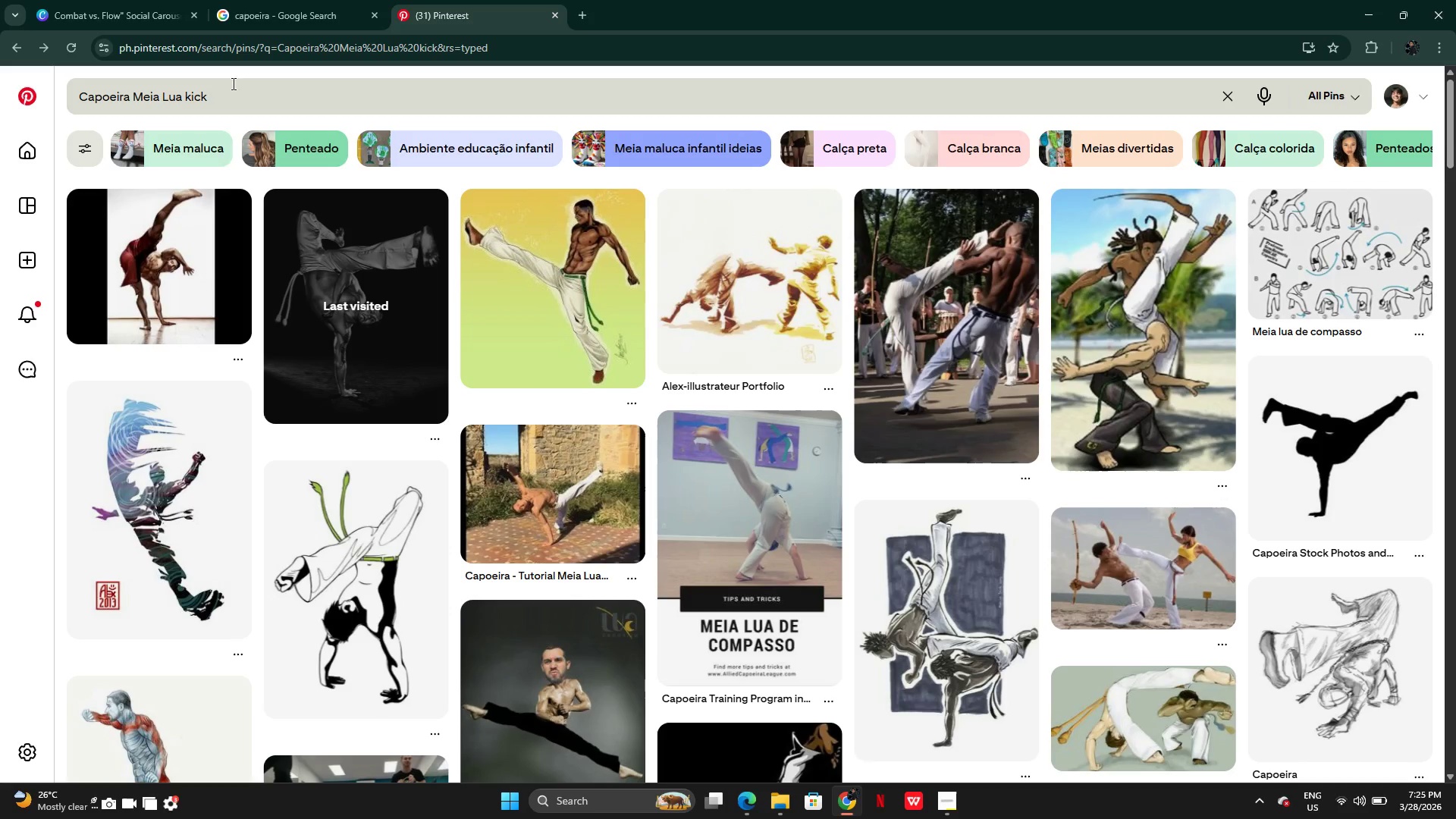 
left_click([247, 85])
 